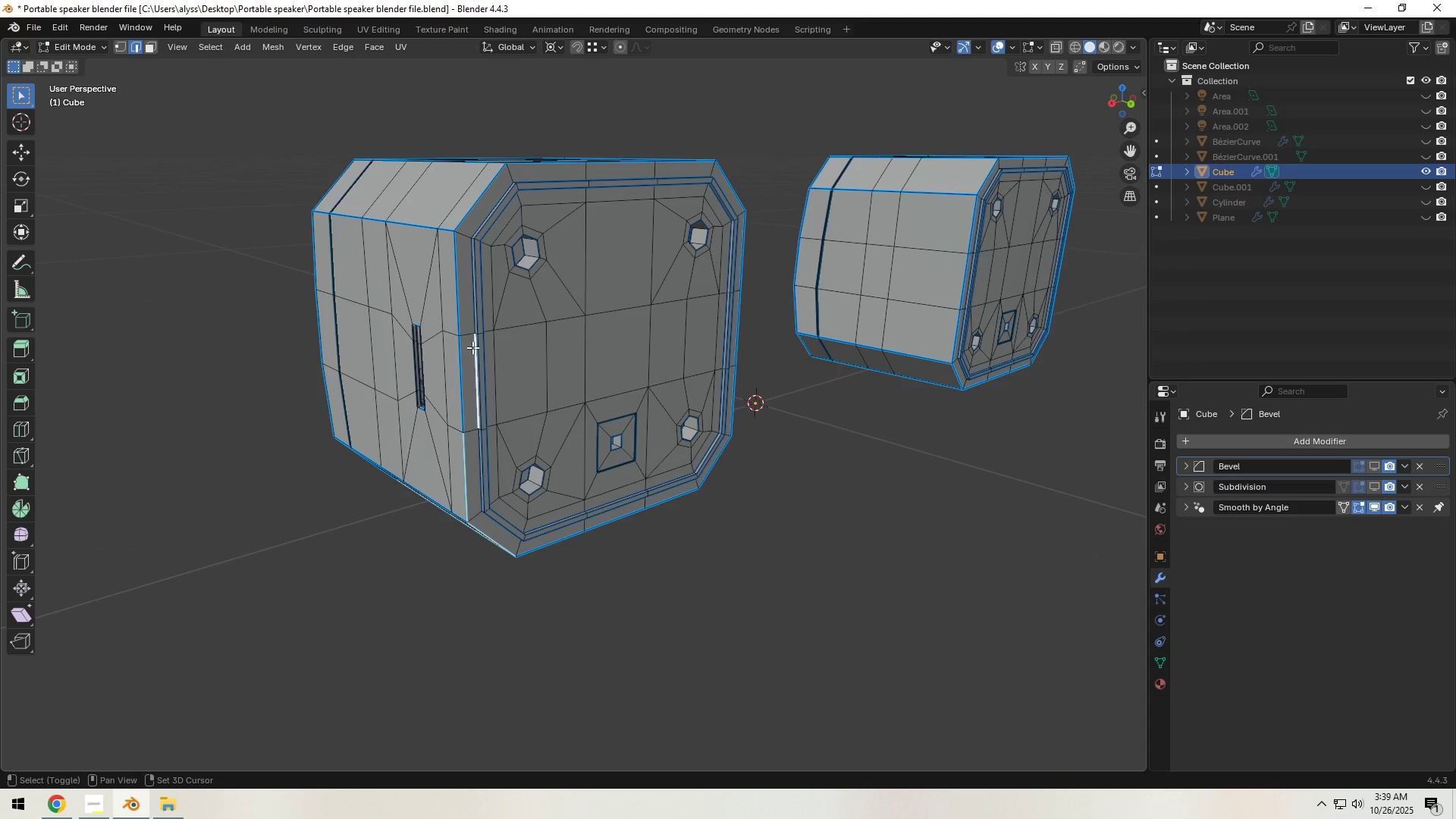 
left_click([479, 378])
 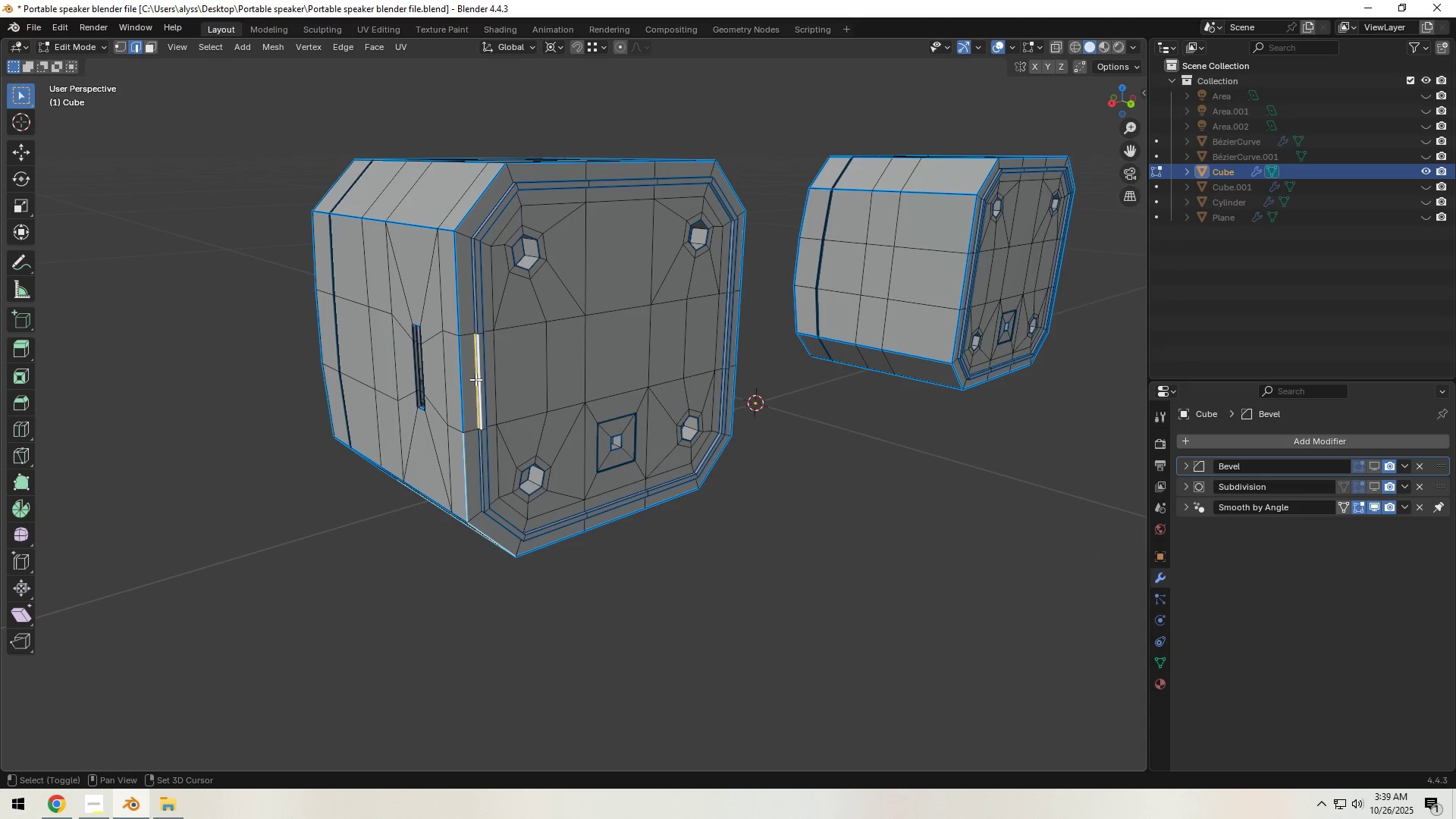 
hold_key(key=ShiftLeft, duration=1.52)
left_click([474, 379])
 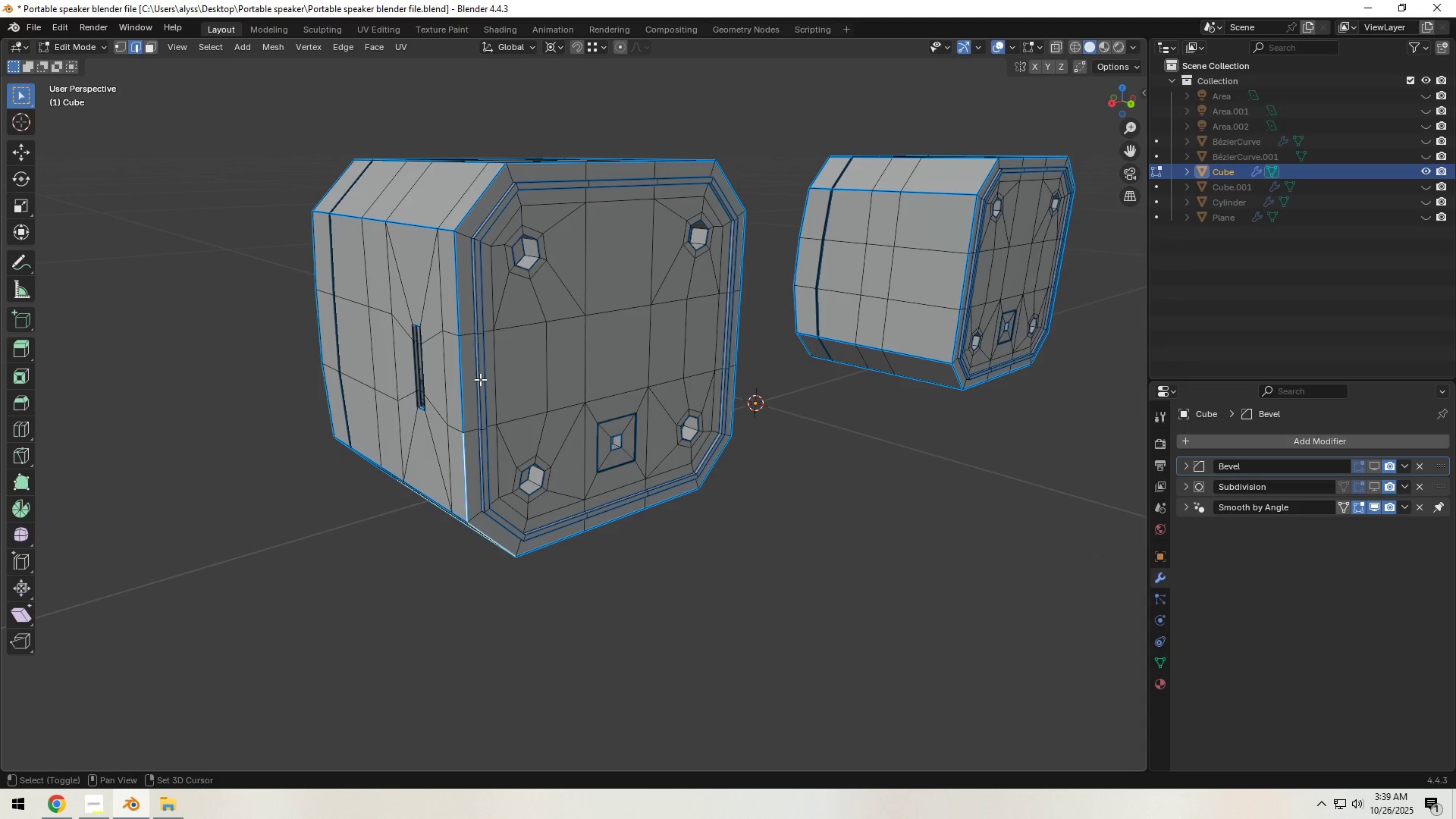 
double_click([480, 379])
 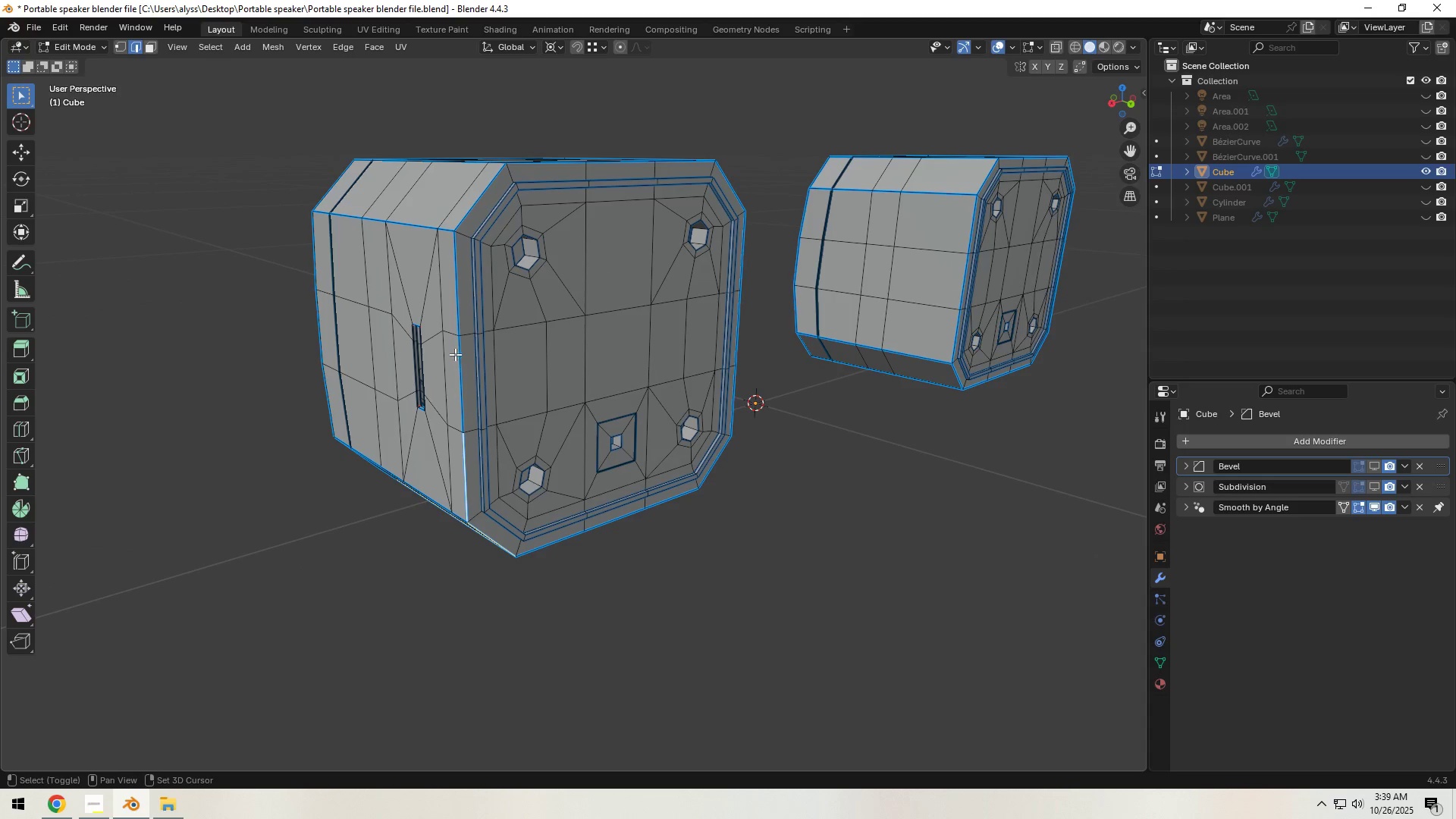 
left_click([457, 365])
 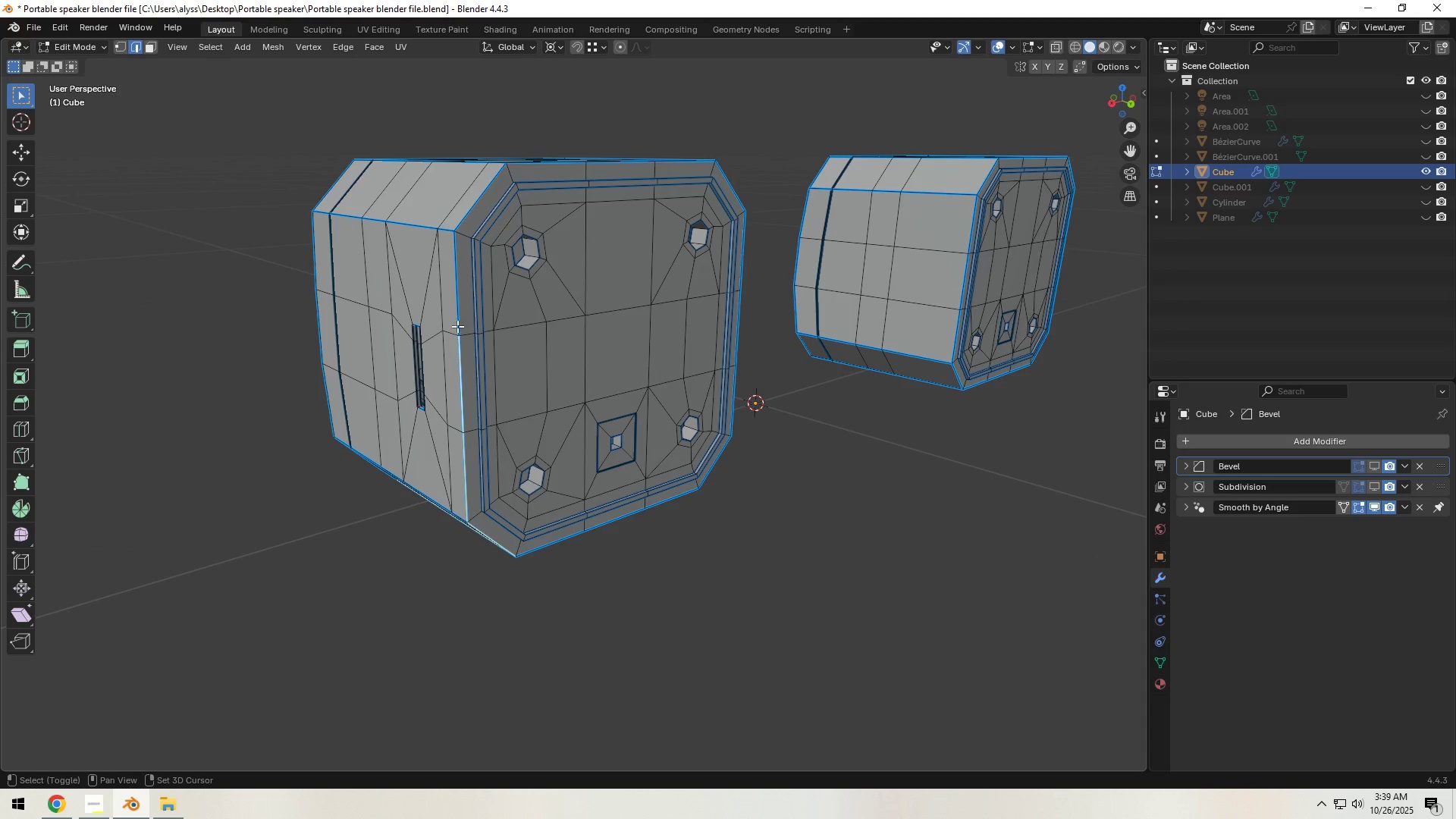 
hold_key(key=ShiftLeft, duration=1.51)
double_click([457, 311])
 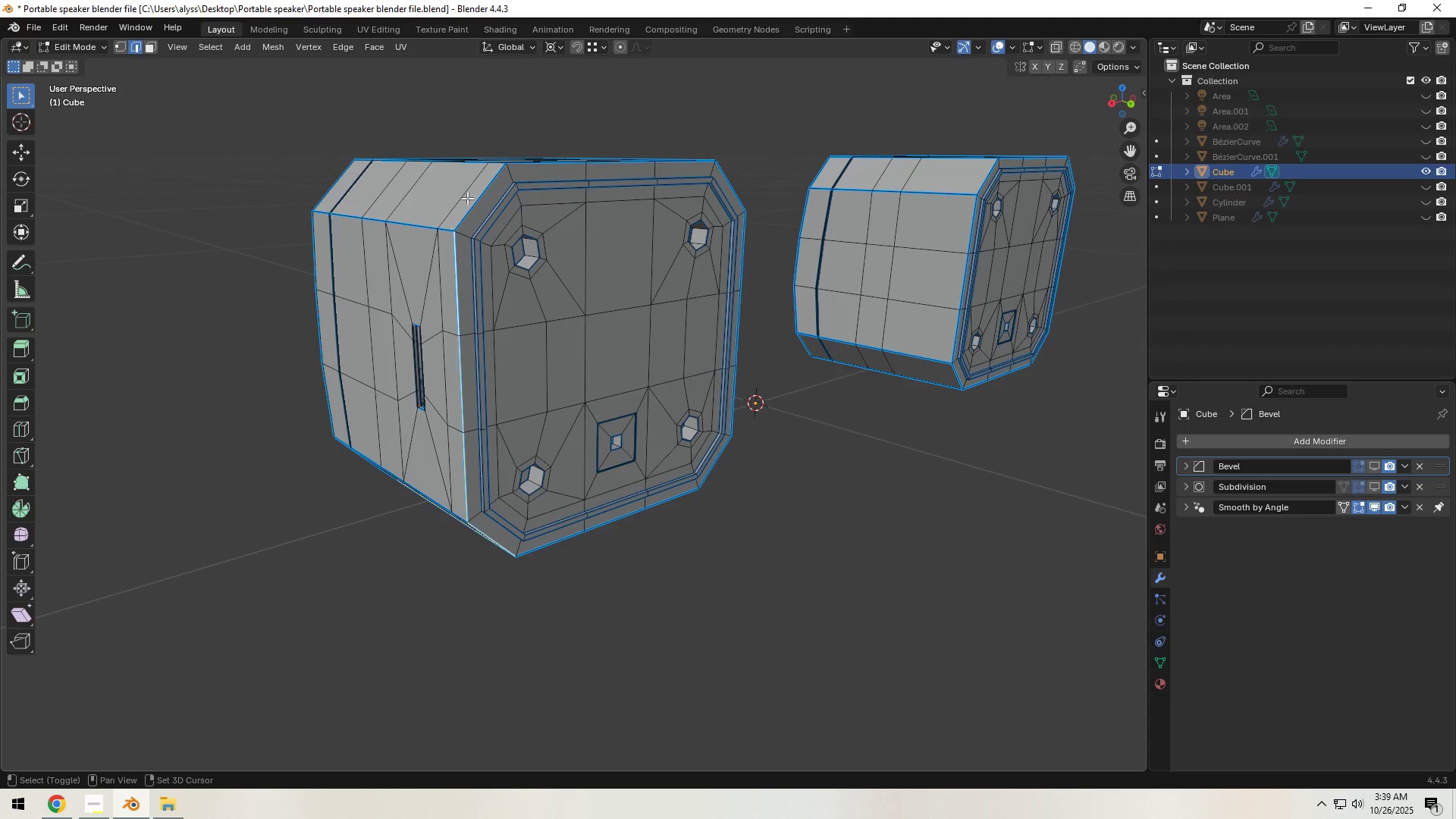 
left_click([467, 198])
 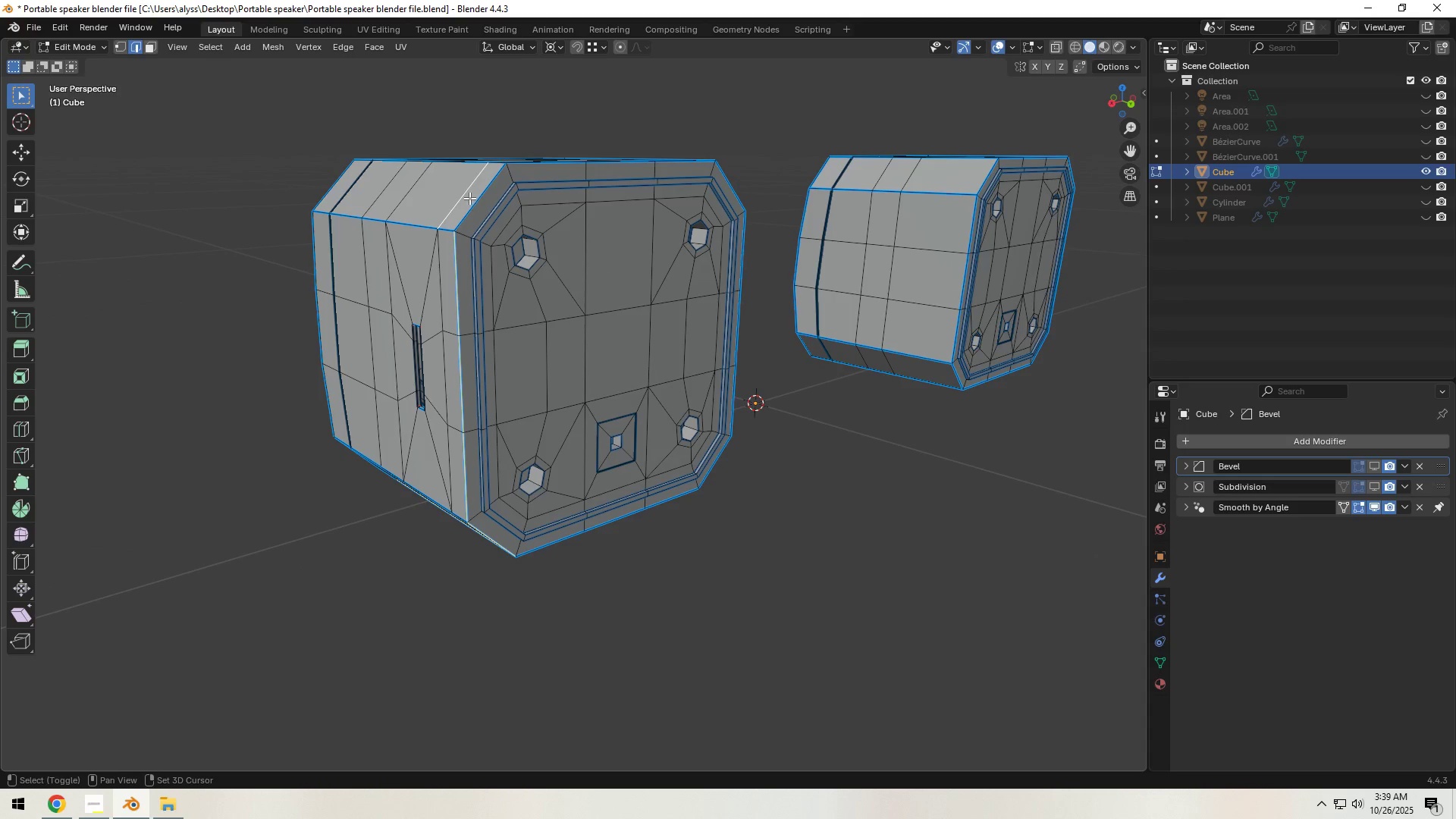 
left_click([469, 198])
 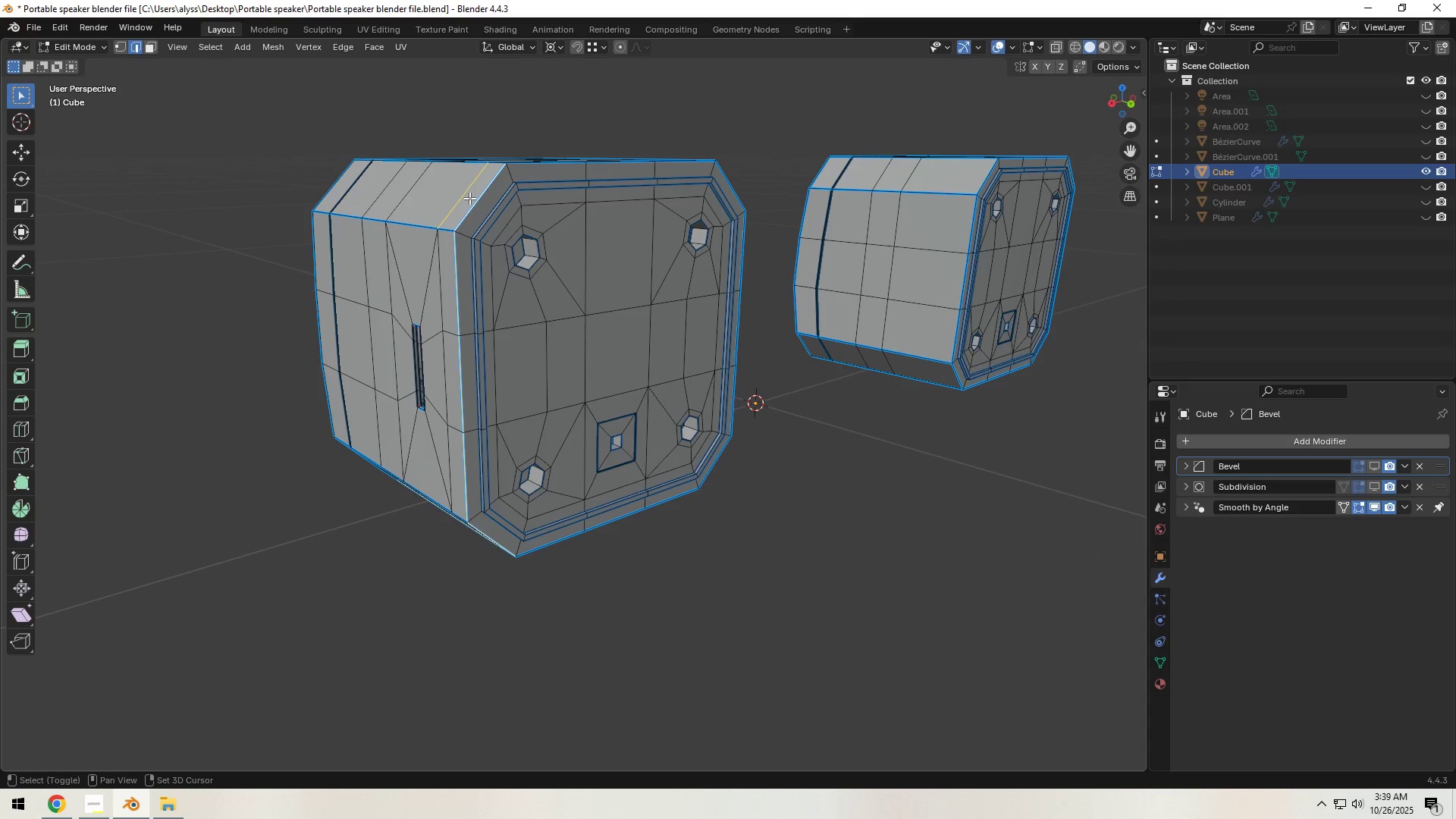 
hold_key(key=ShiftLeft, duration=0.9)
left_click([462, 196])
 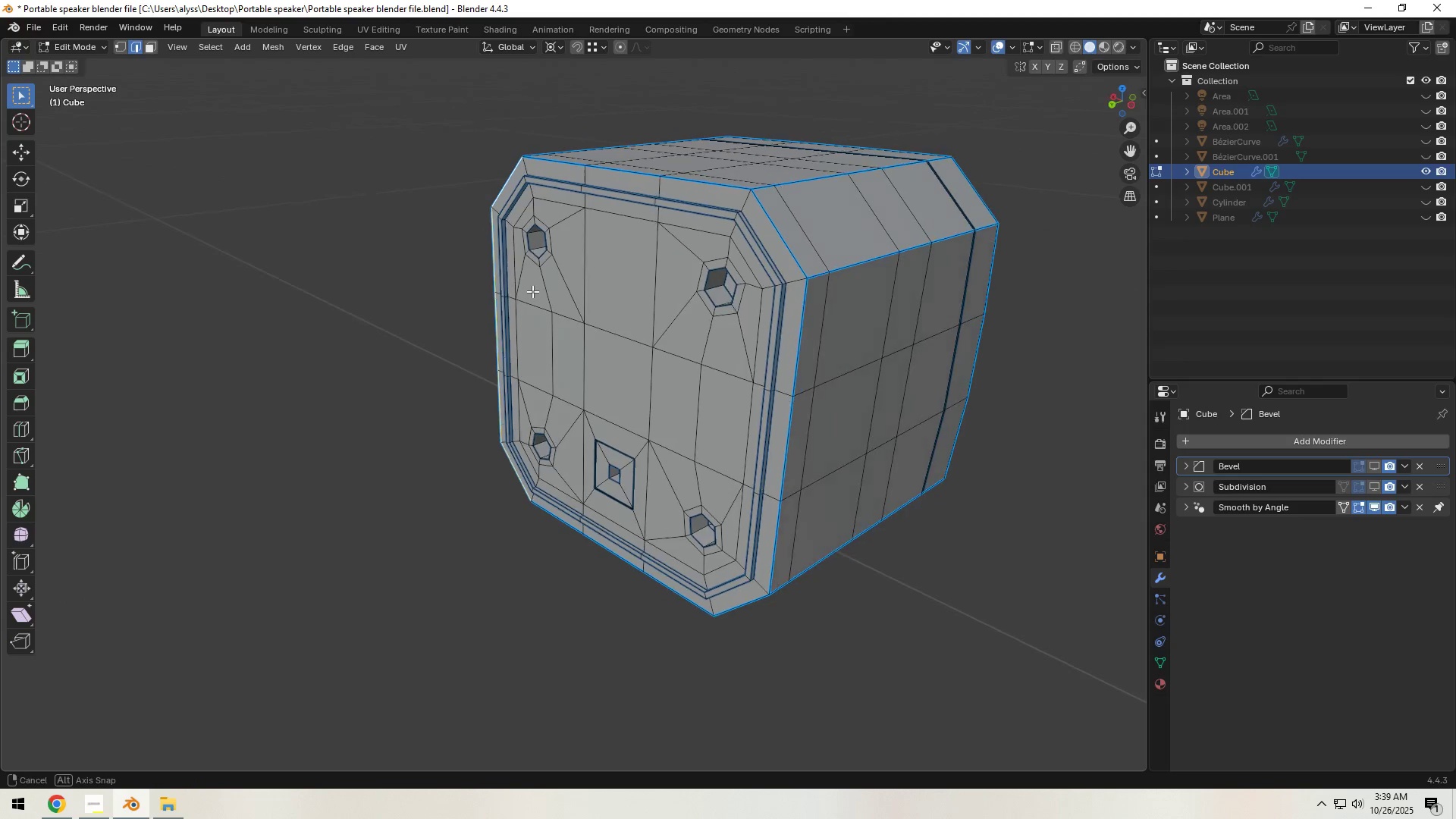 
hold_key(key=ShiftLeft, duration=1.5)
left_click([777, 243])
 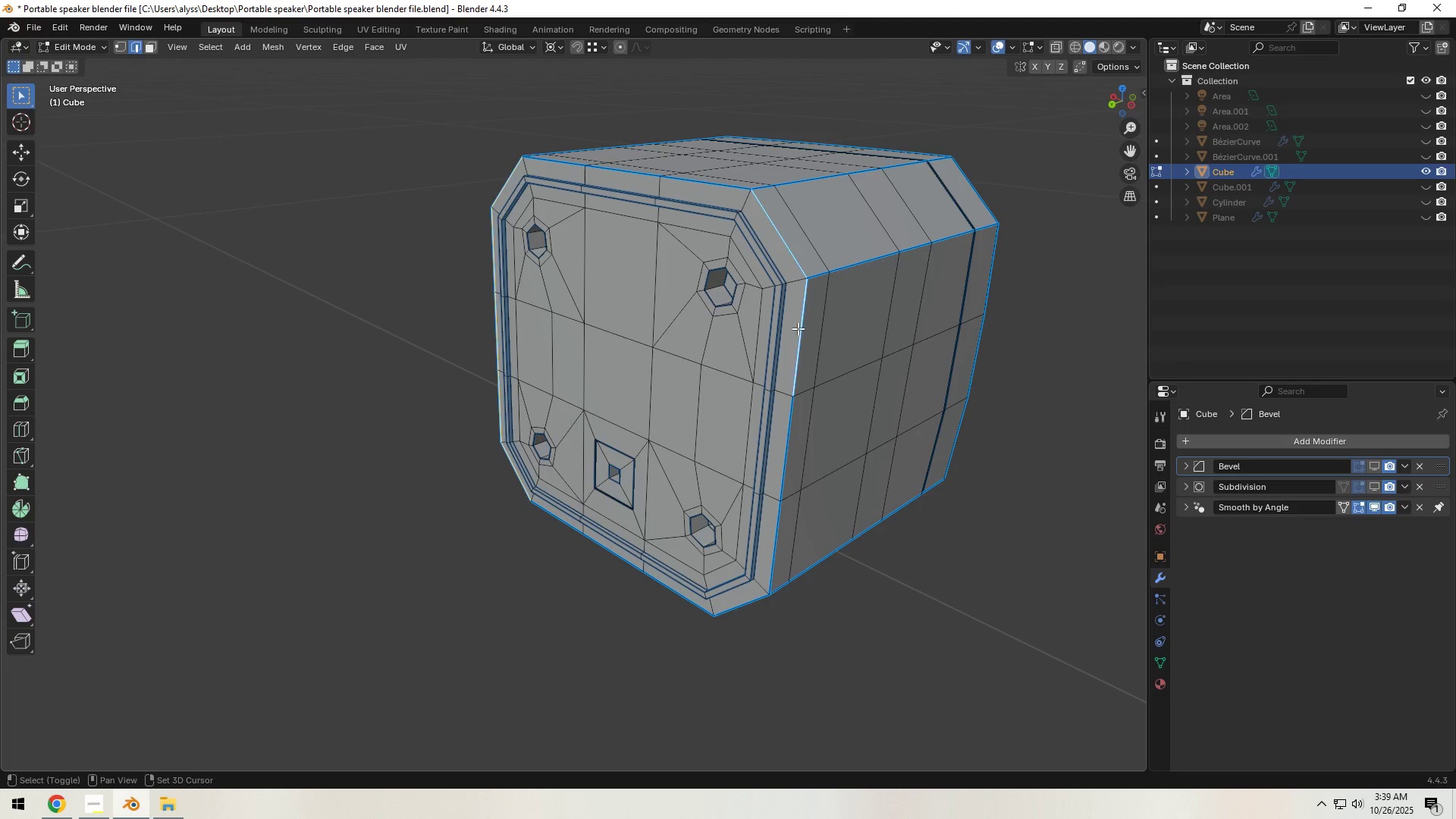 
hold_key(key=ShiftLeft, duration=1.51)
left_click([792, 472])
 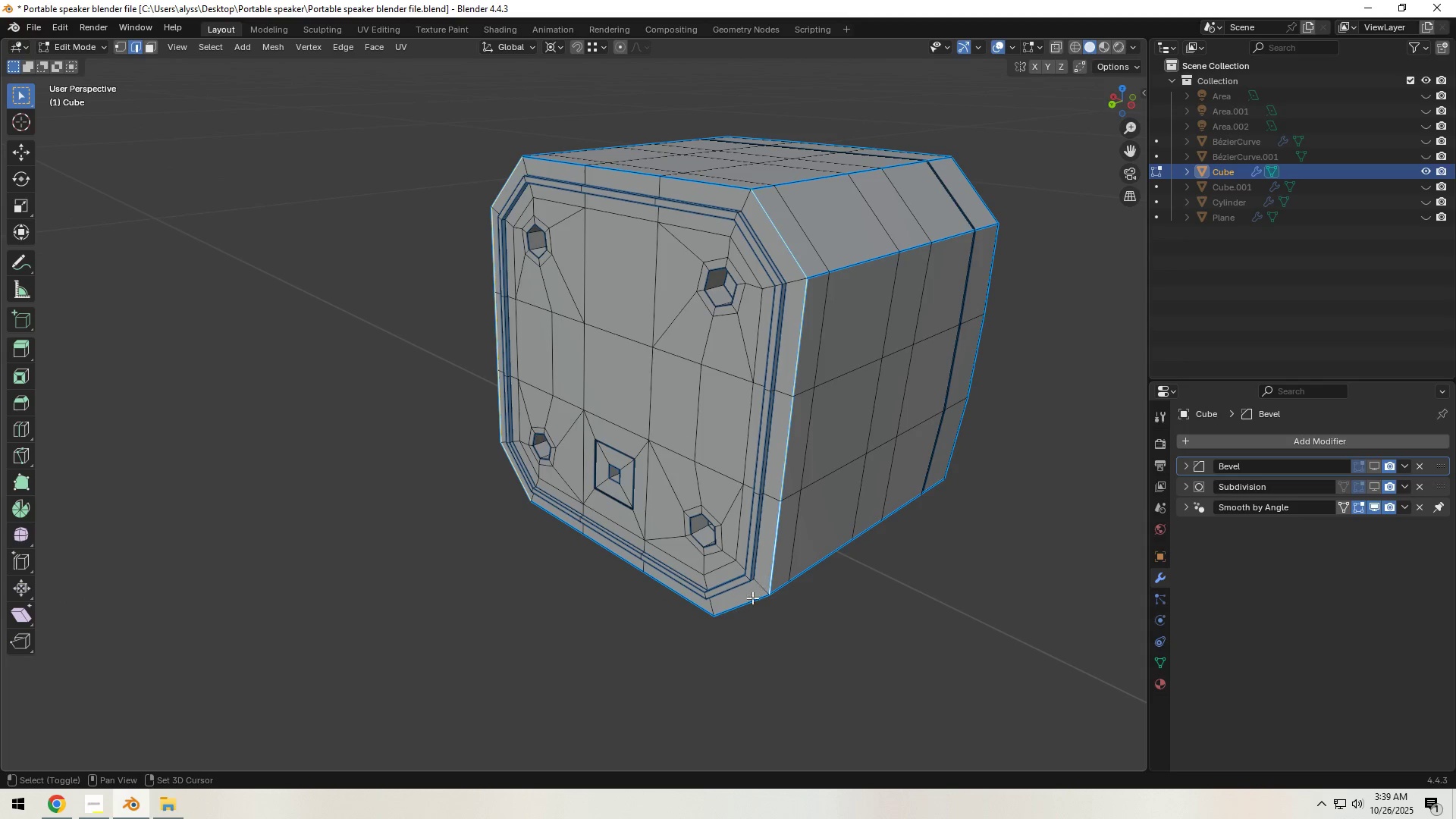 
double_click([750, 601])
 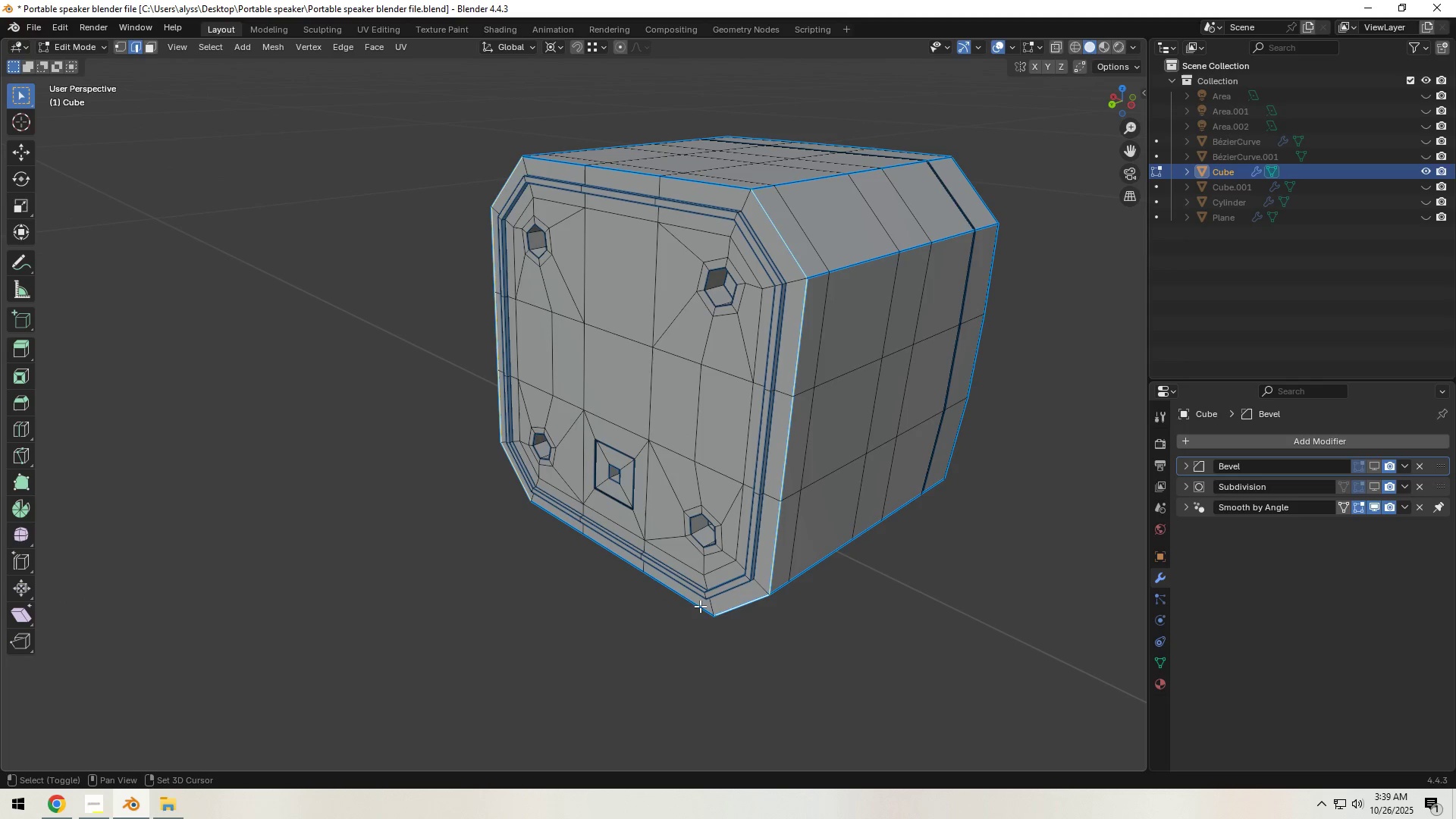 
hold_key(key=ShiftLeft, duration=1.52)
triple_click([692, 606])
 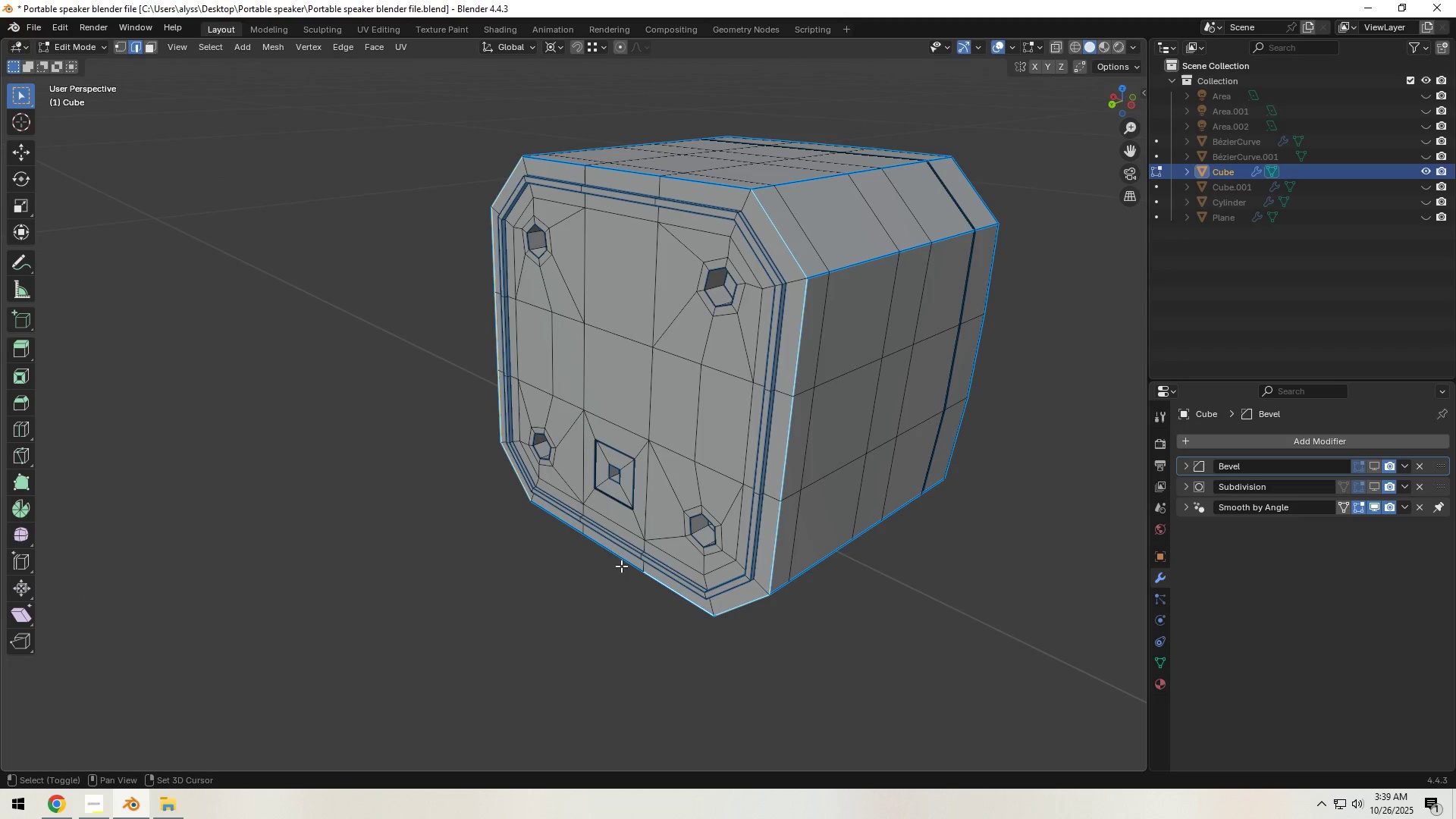 
left_click([619, 563])
 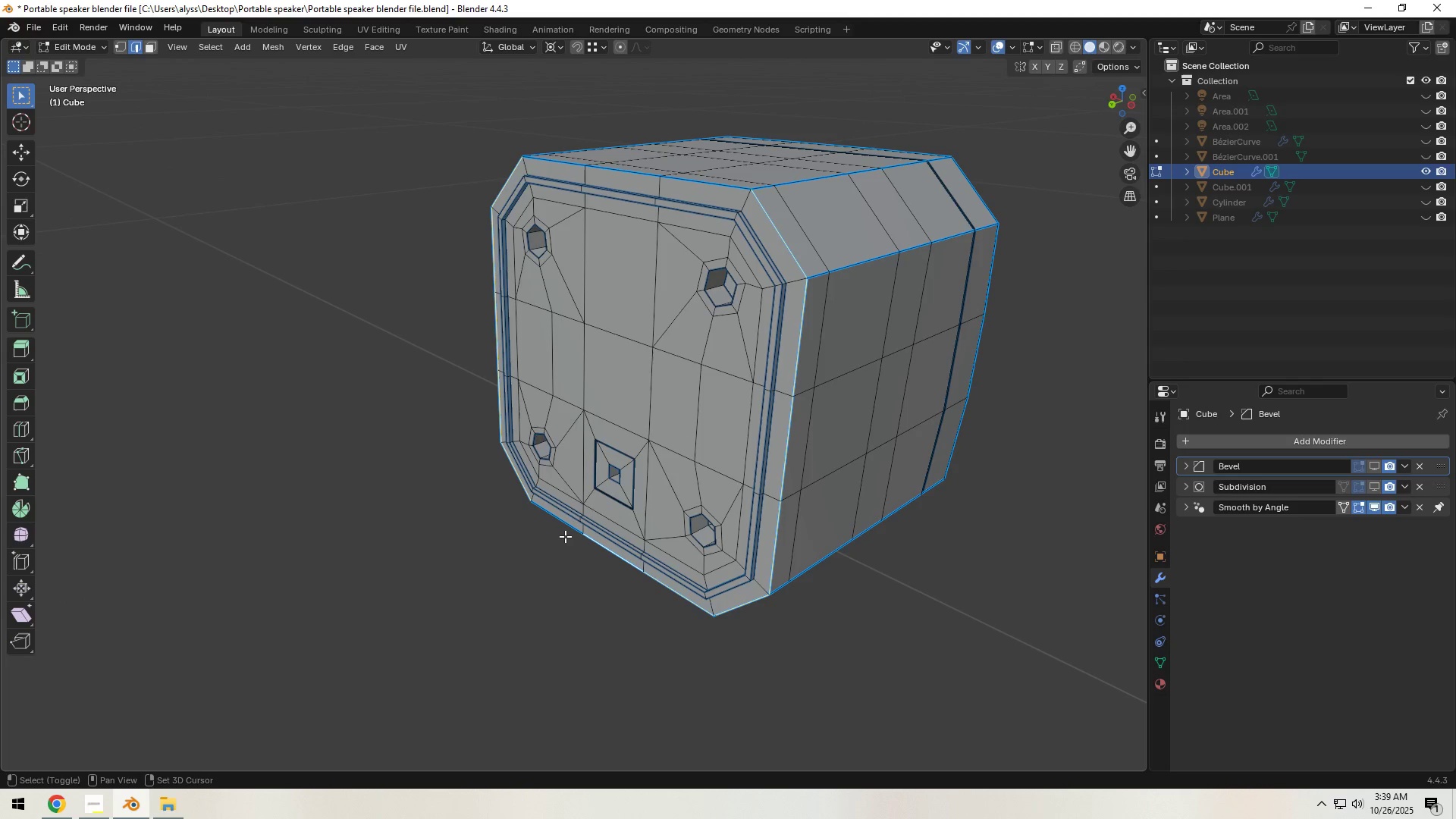 
hold_key(key=ShiftLeft, duration=1.14)
left_click([559, 527])
 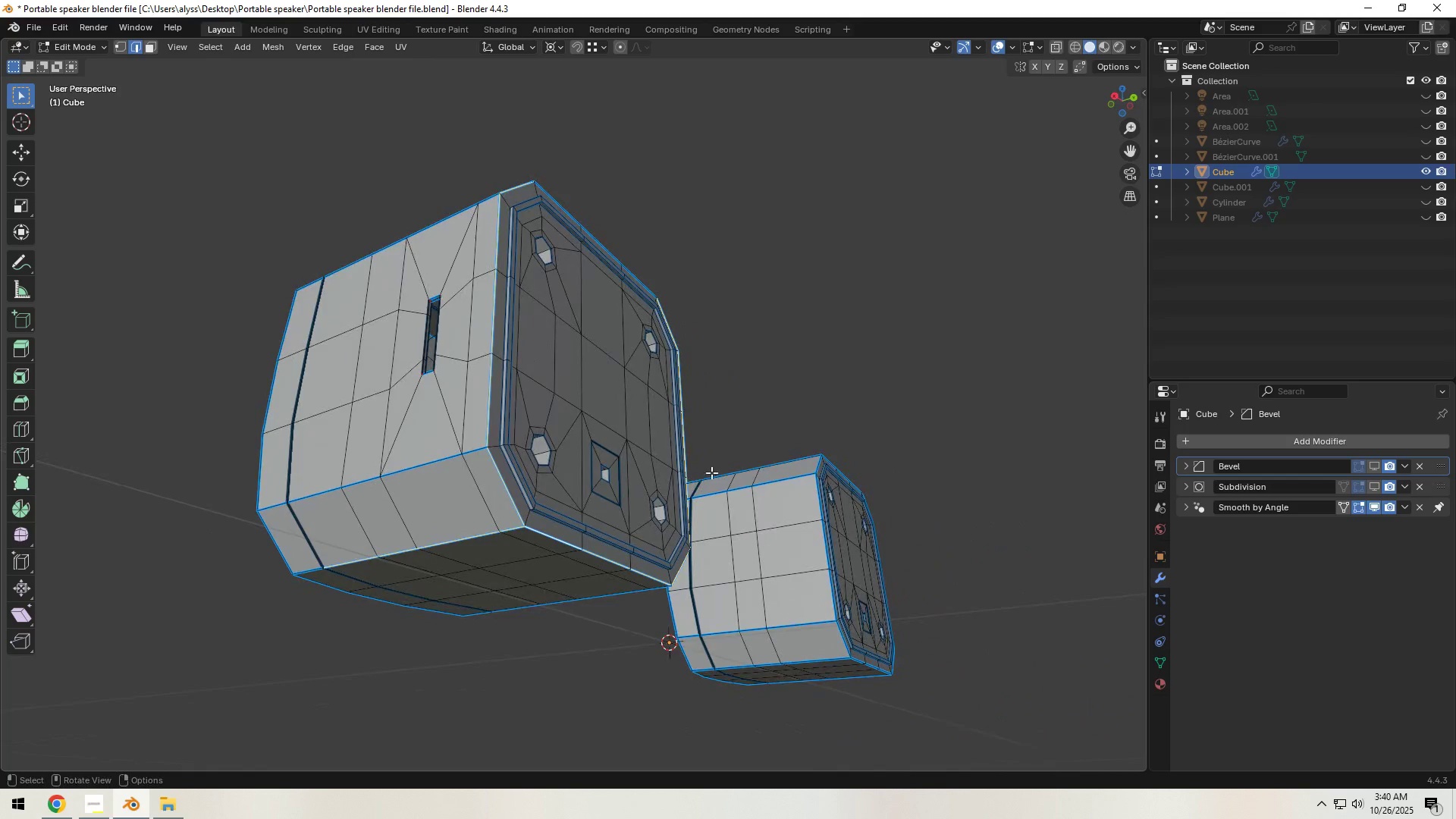 
wait(6.24)
 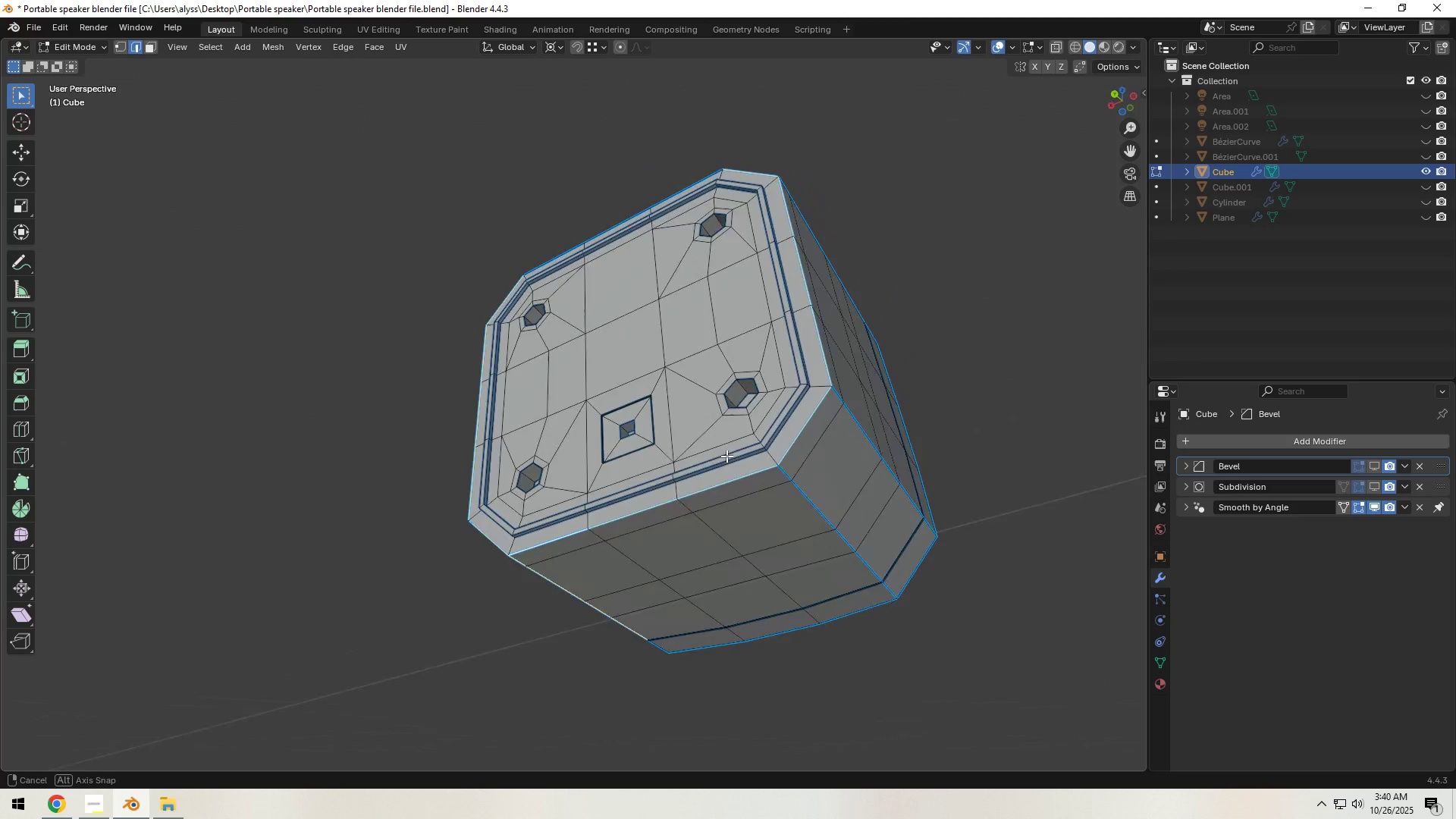 
key(Control+E)
 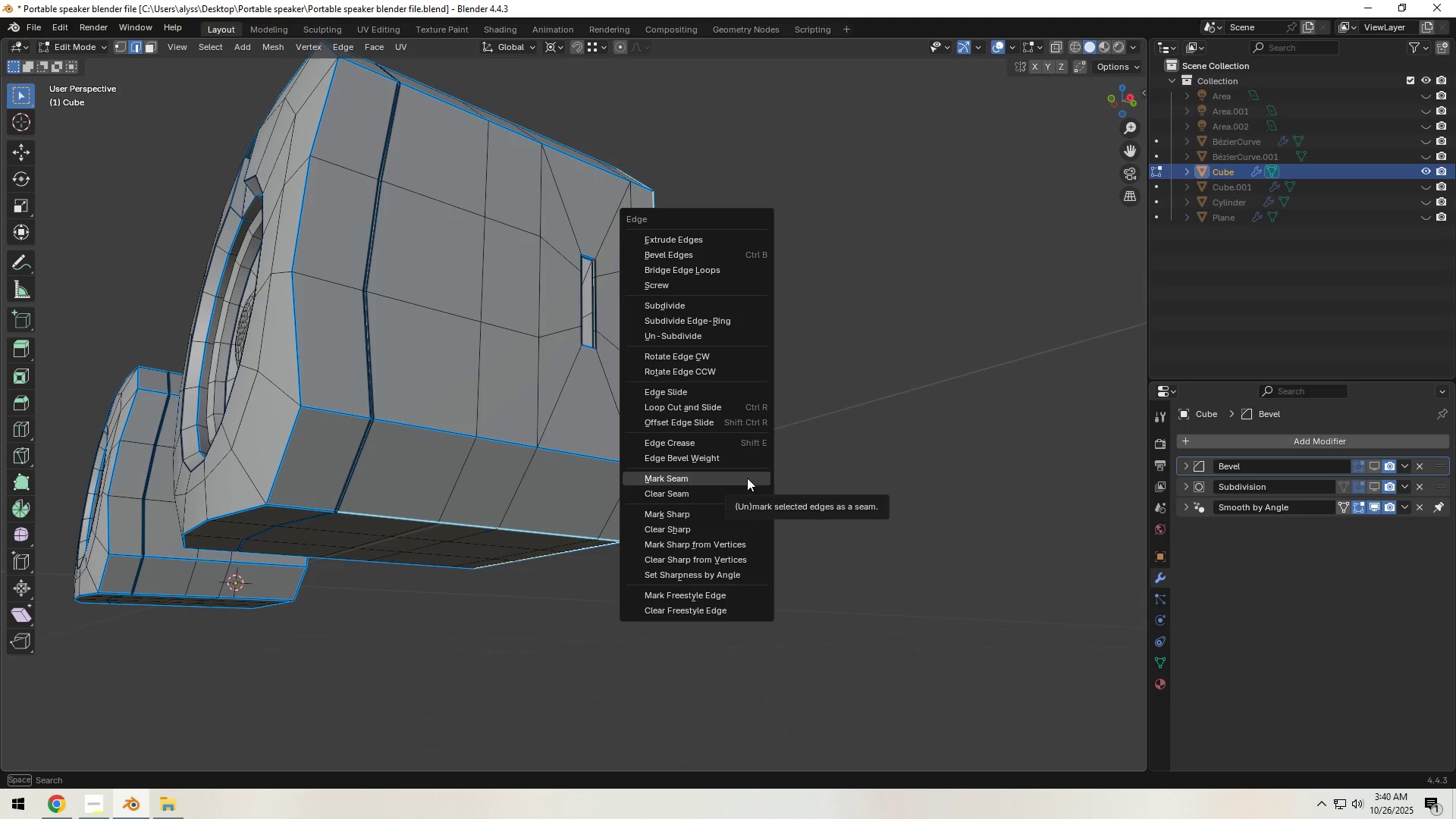 
left_click([747, 478])
 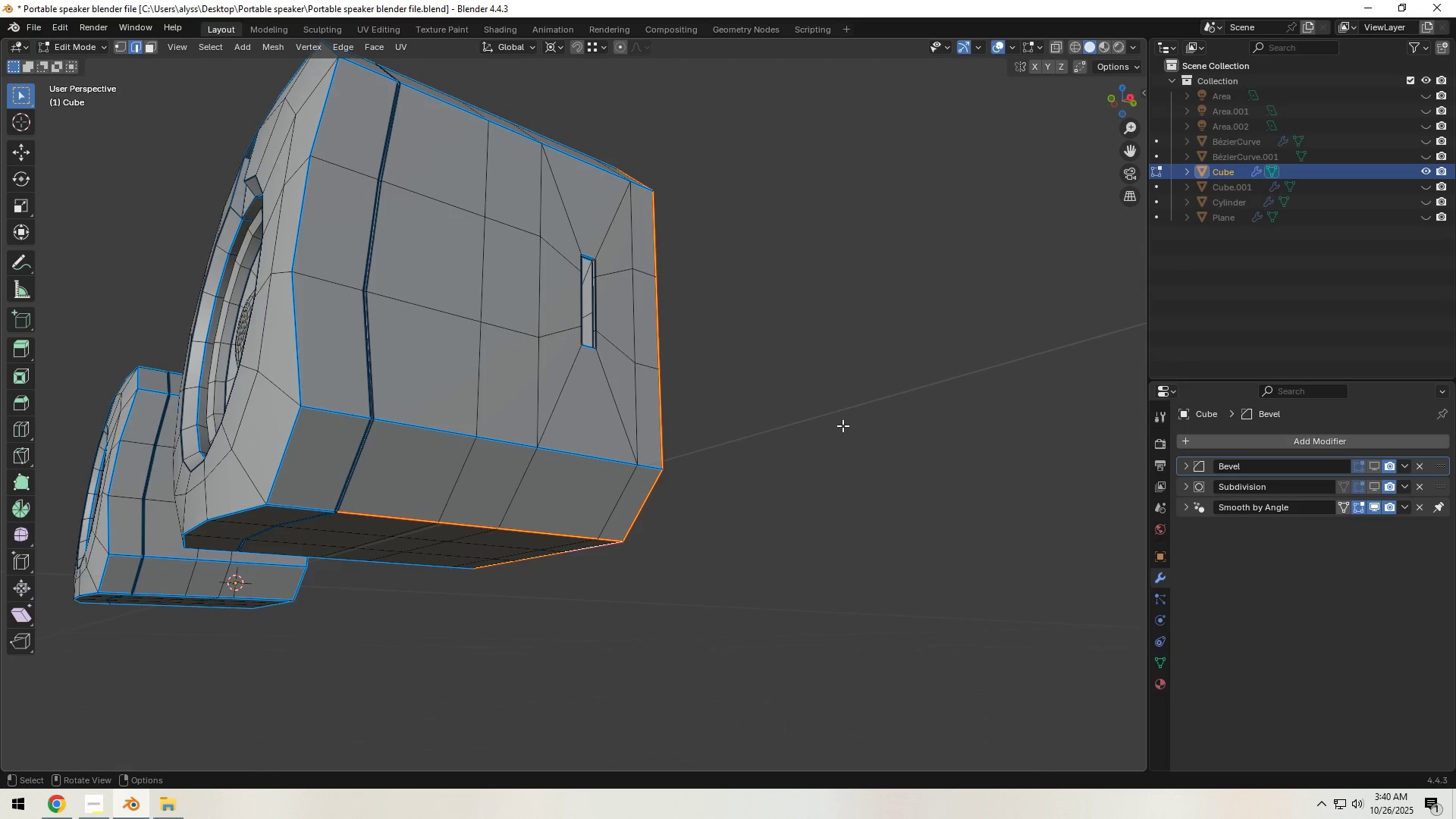 
left_click([846, 420])
 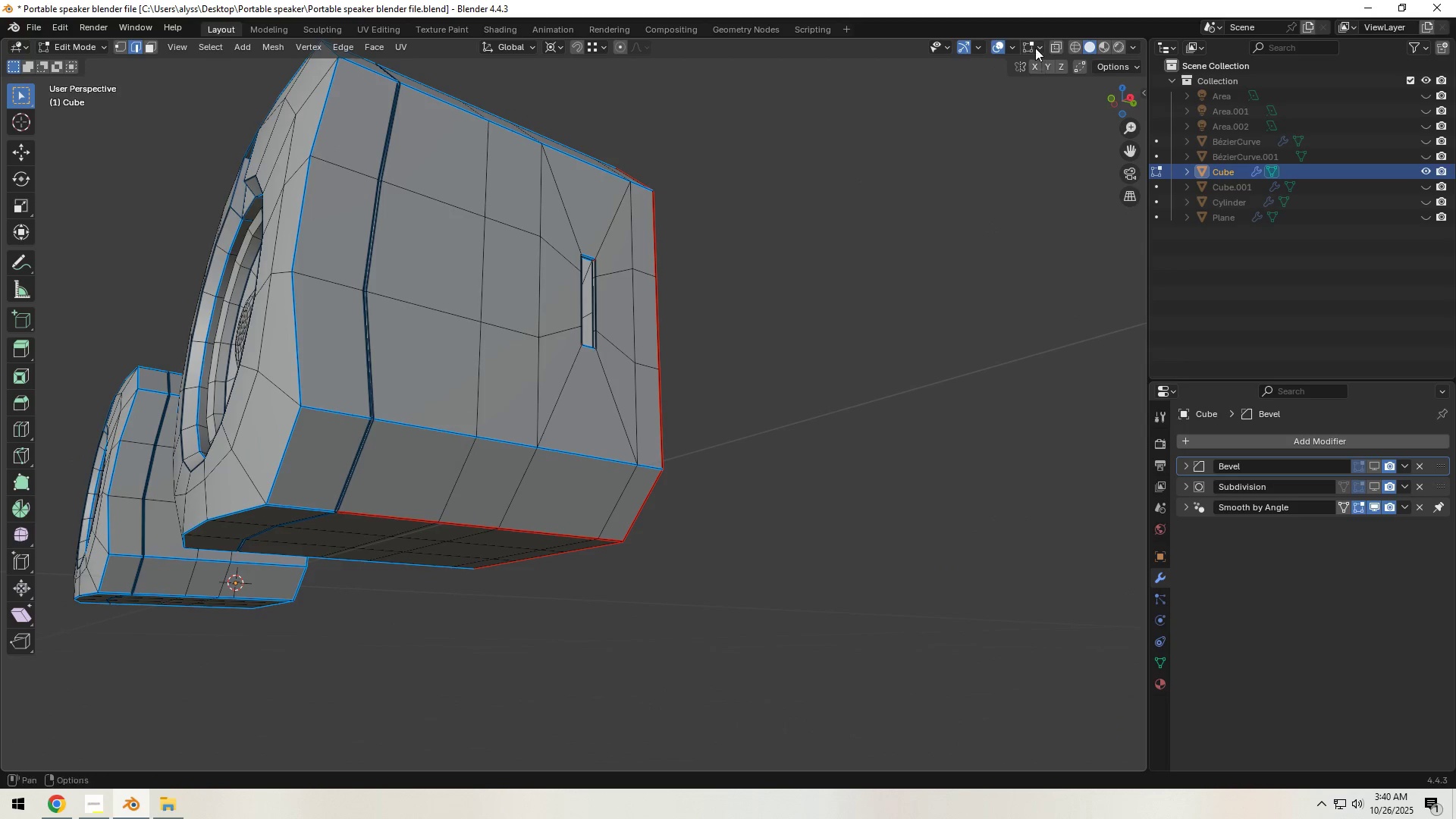 
left_click([1035, 48])
 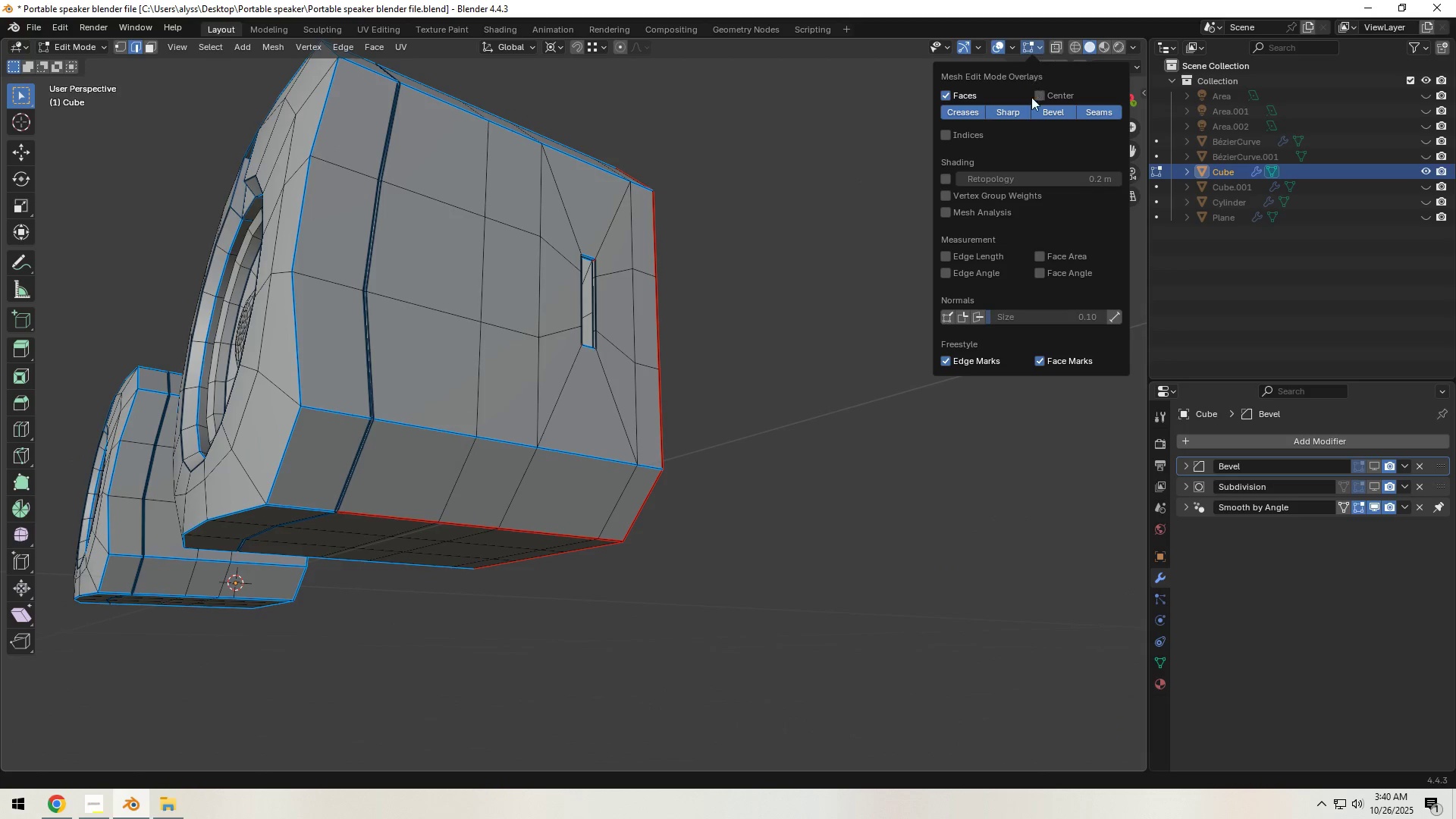 
left_click([1011, 110])
 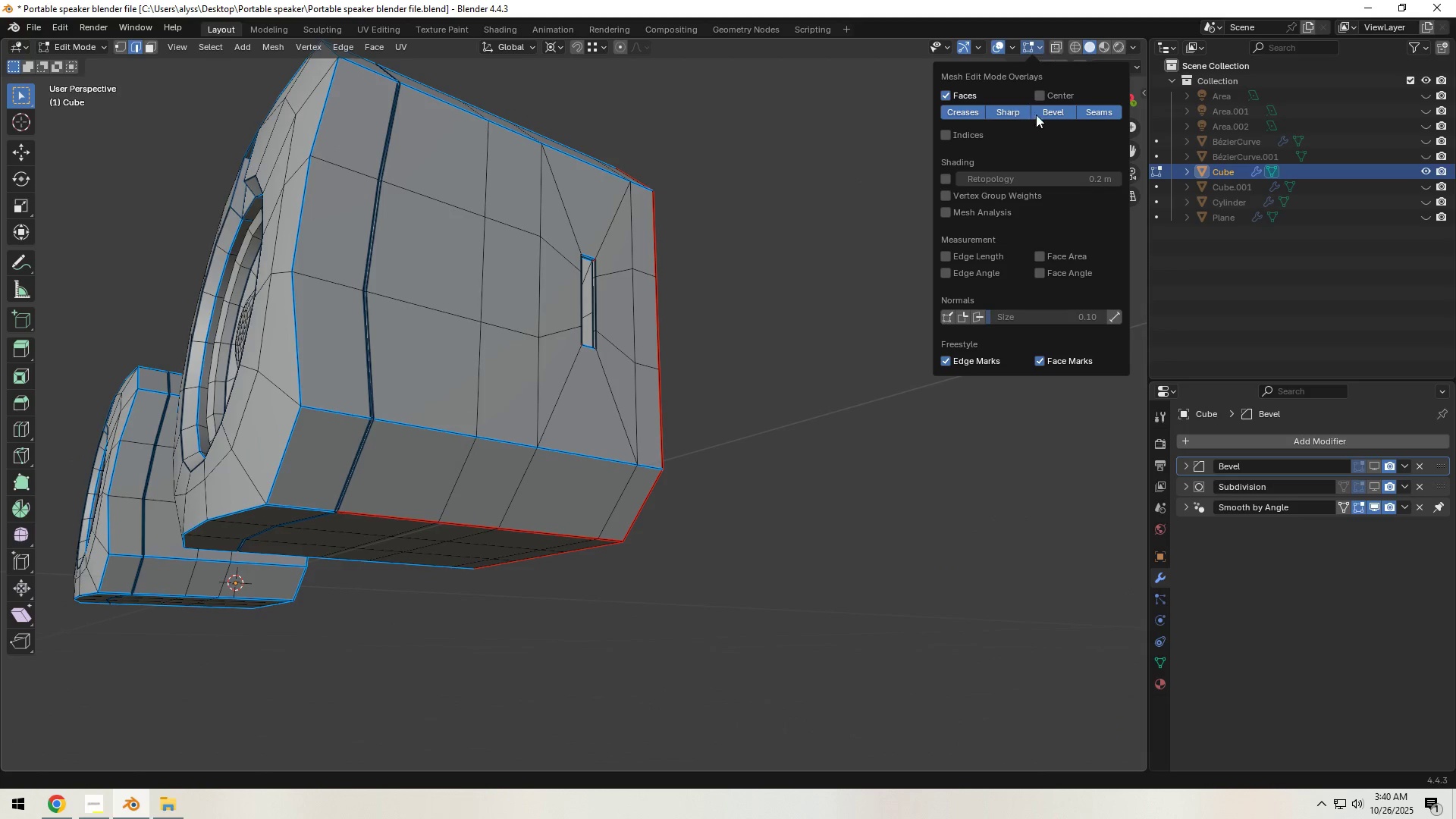 
double_click([1051, 115])
 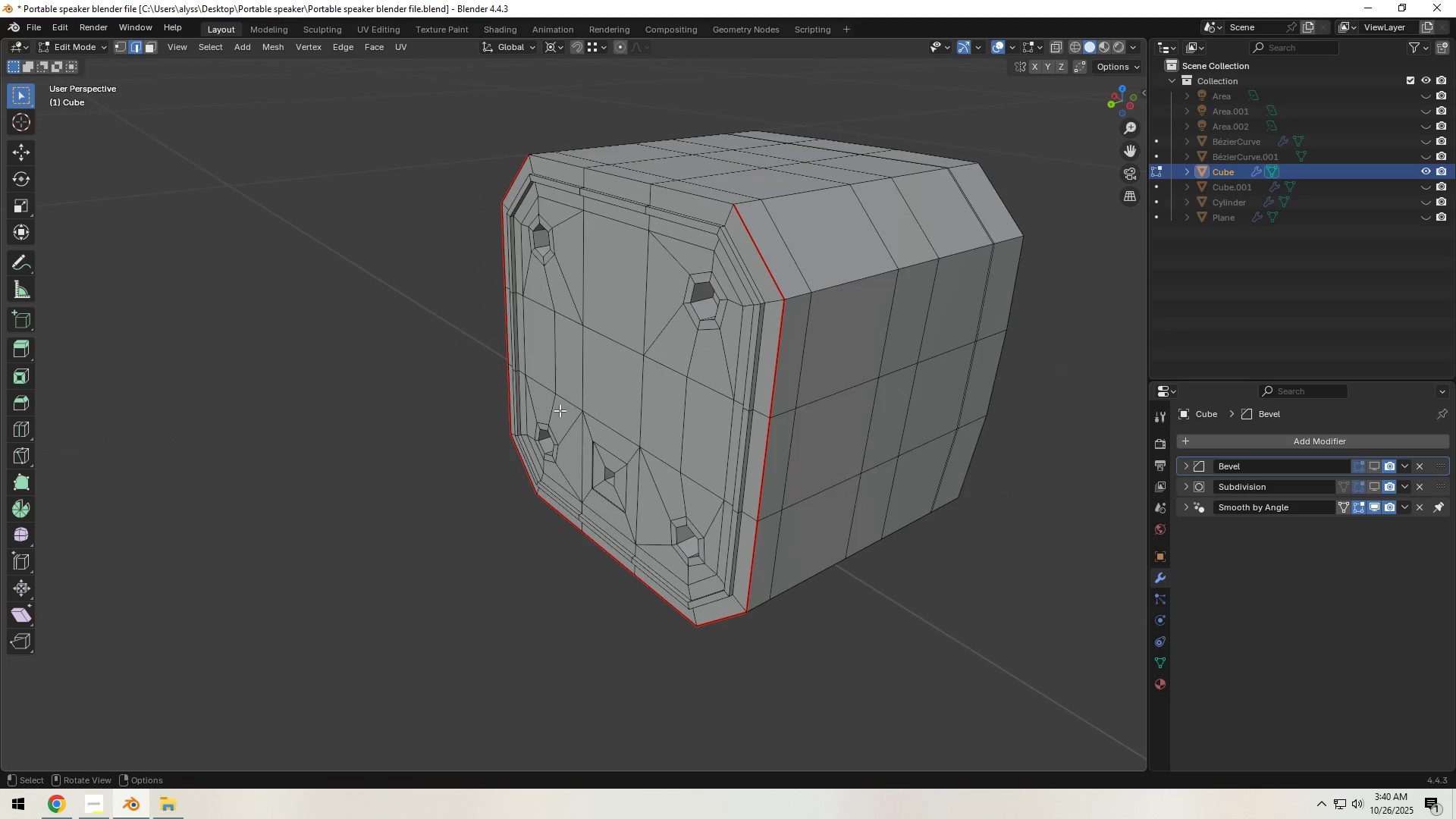 
wait(10.82)
 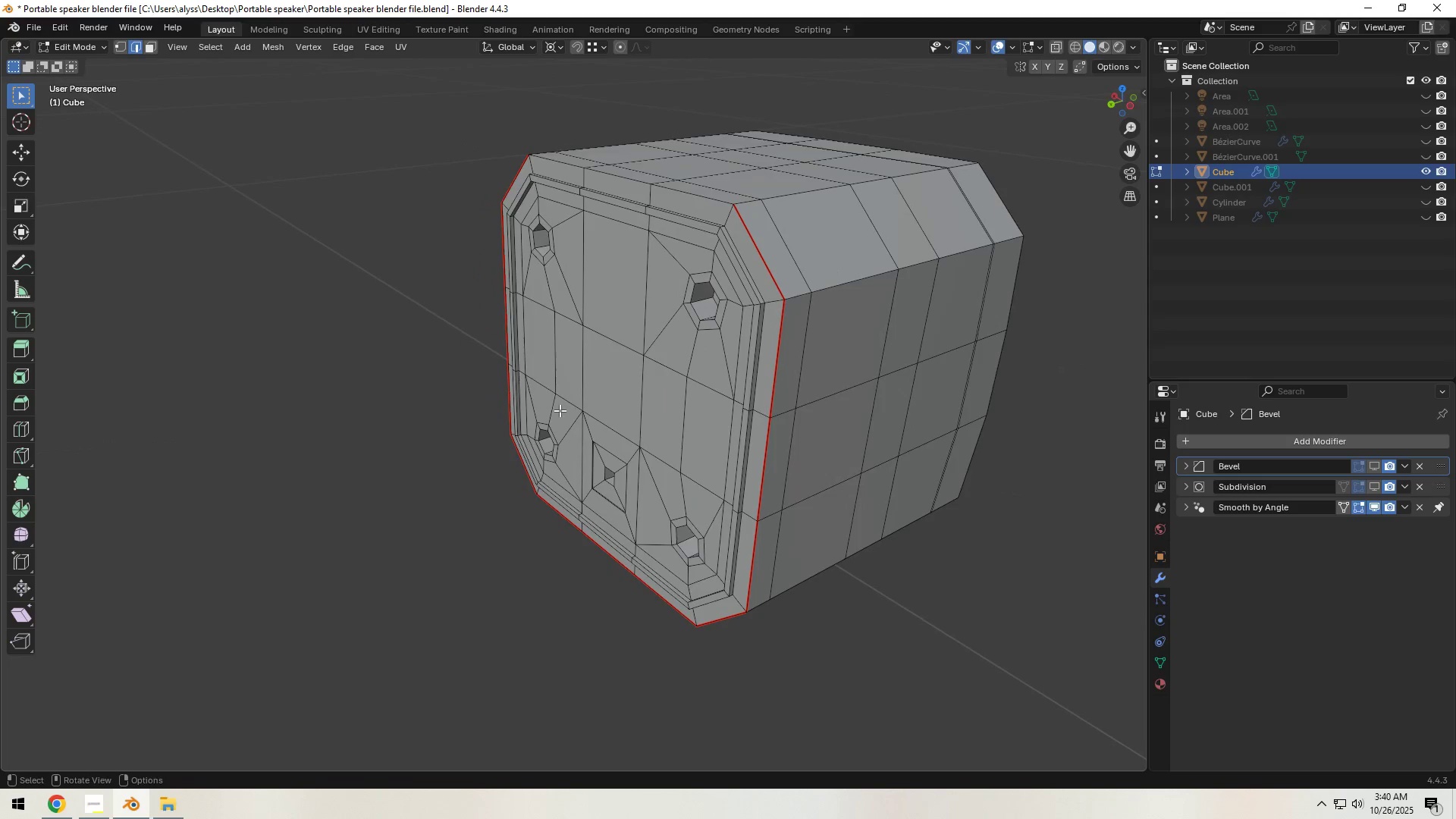 
hold_key(key=AltLeft, duration=0.53)
left_click([521, 380])
 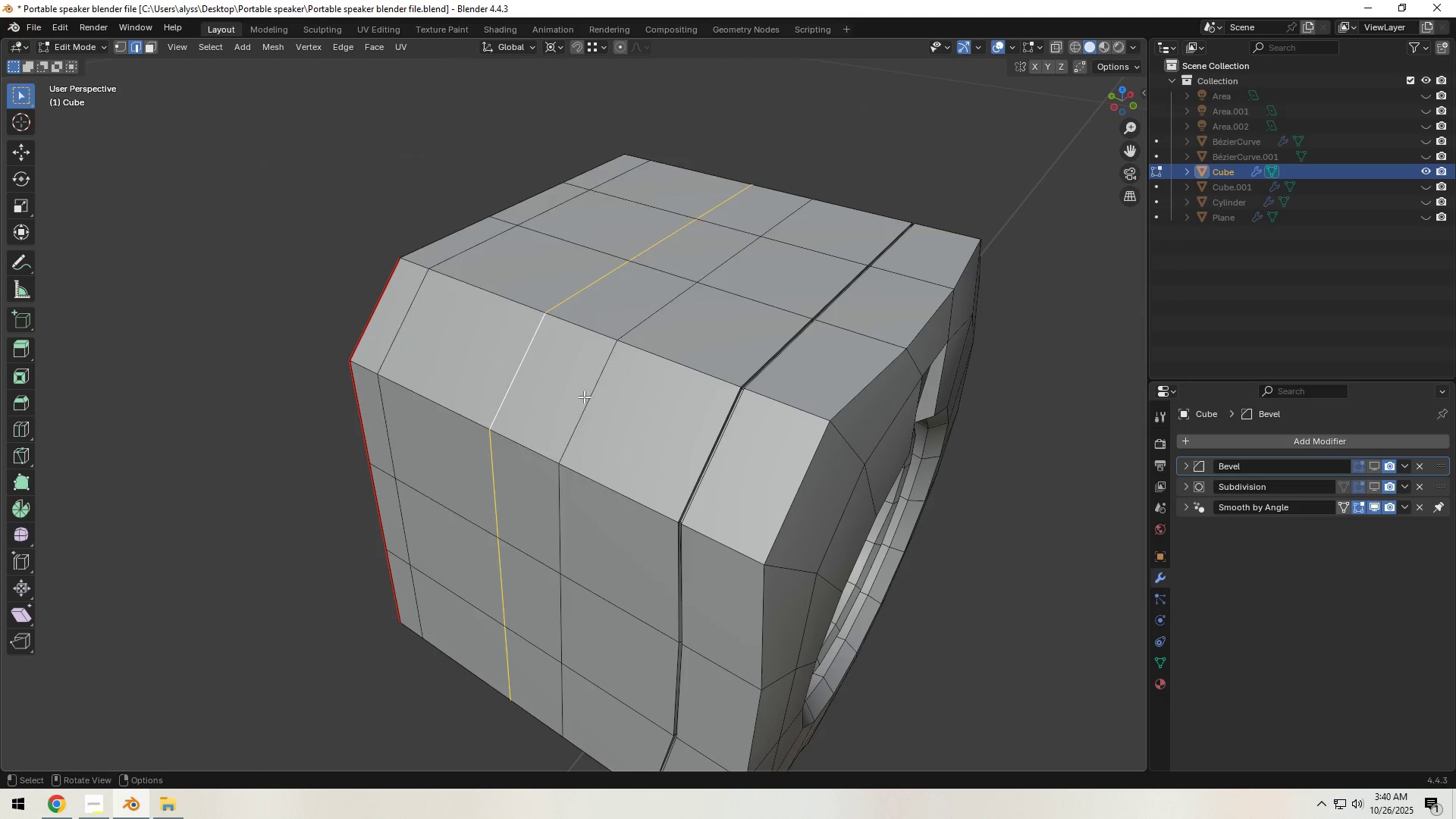 
 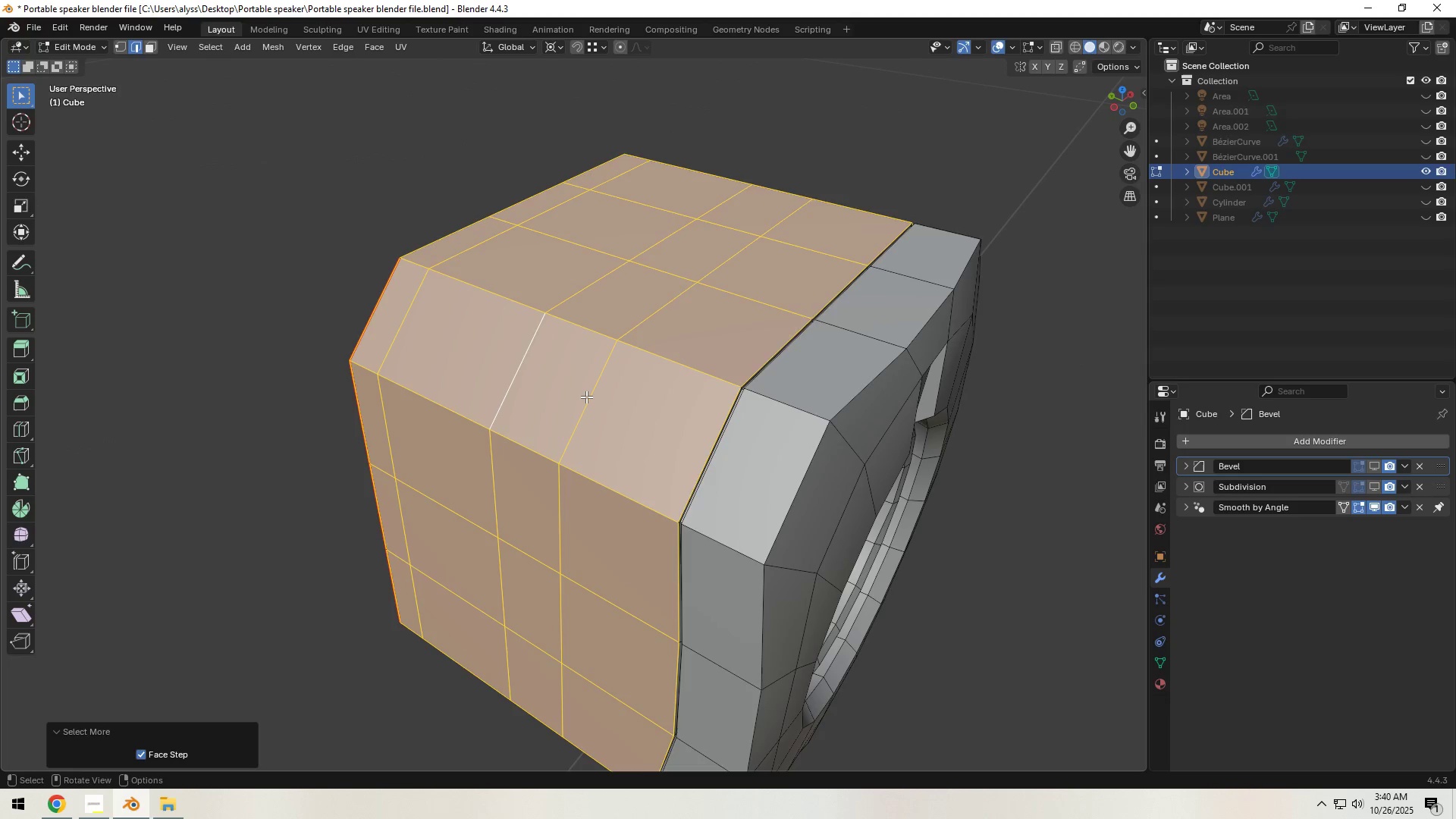 
 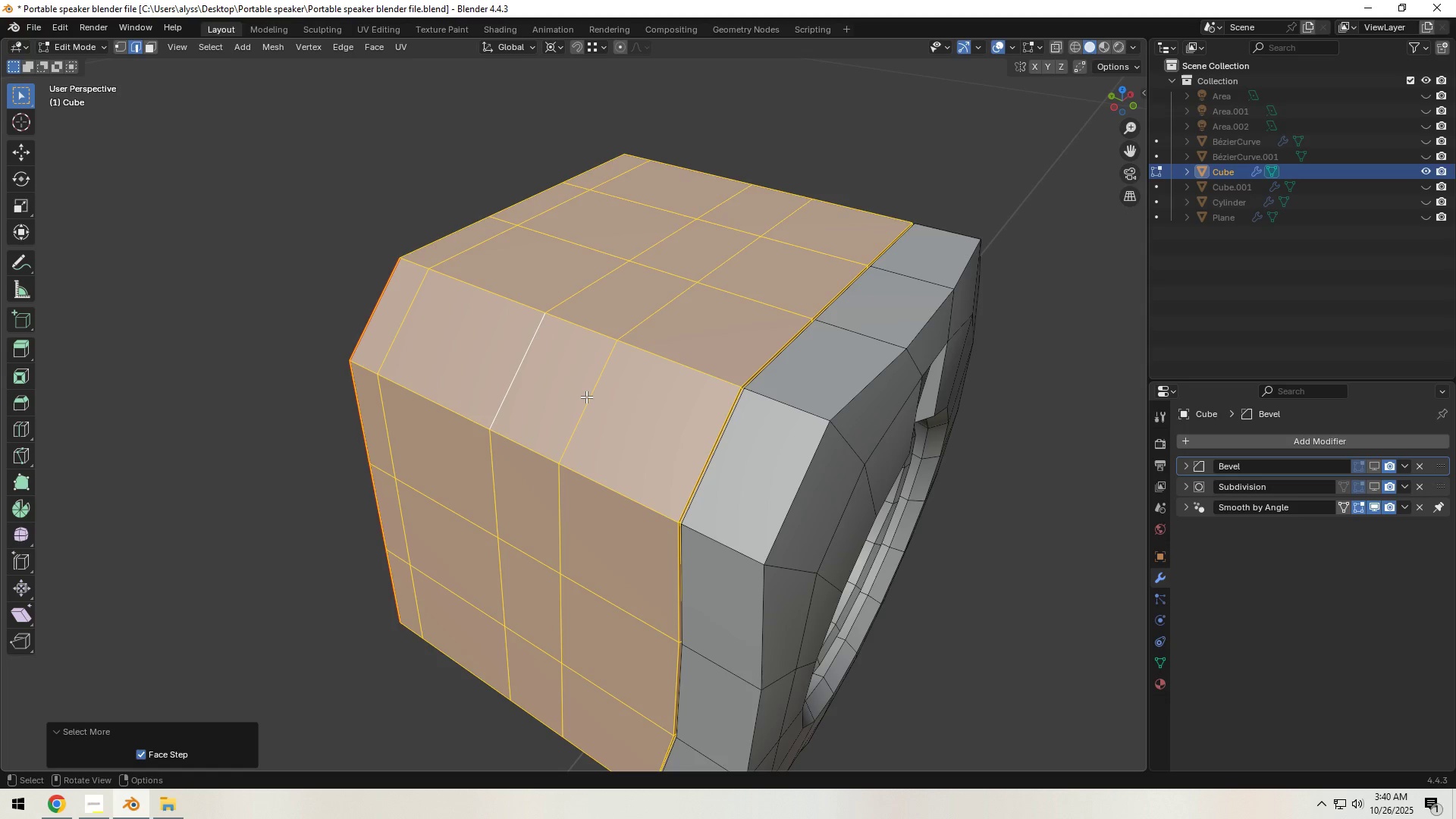 
 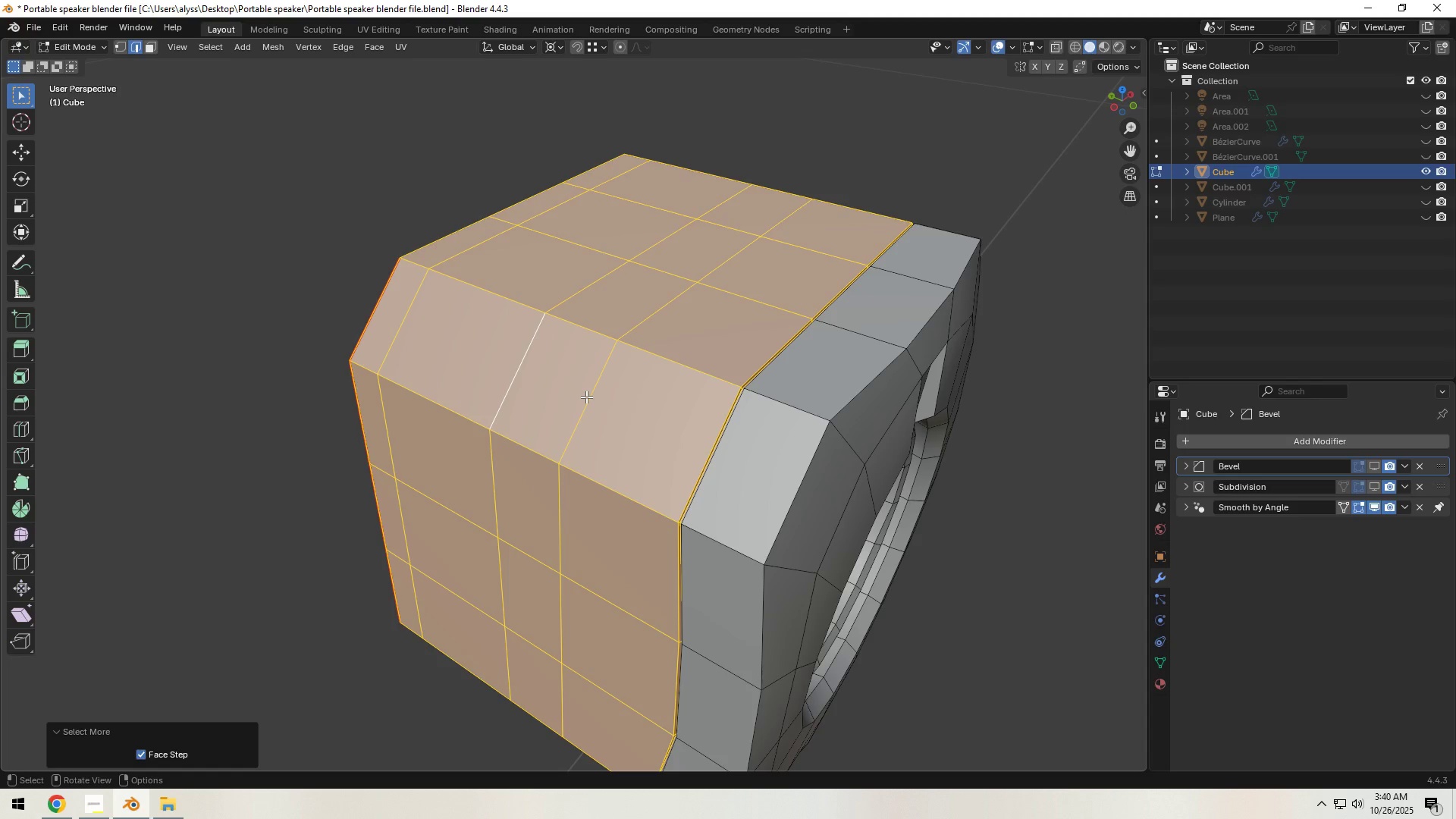 
key(Shift+ShiftLeft)
 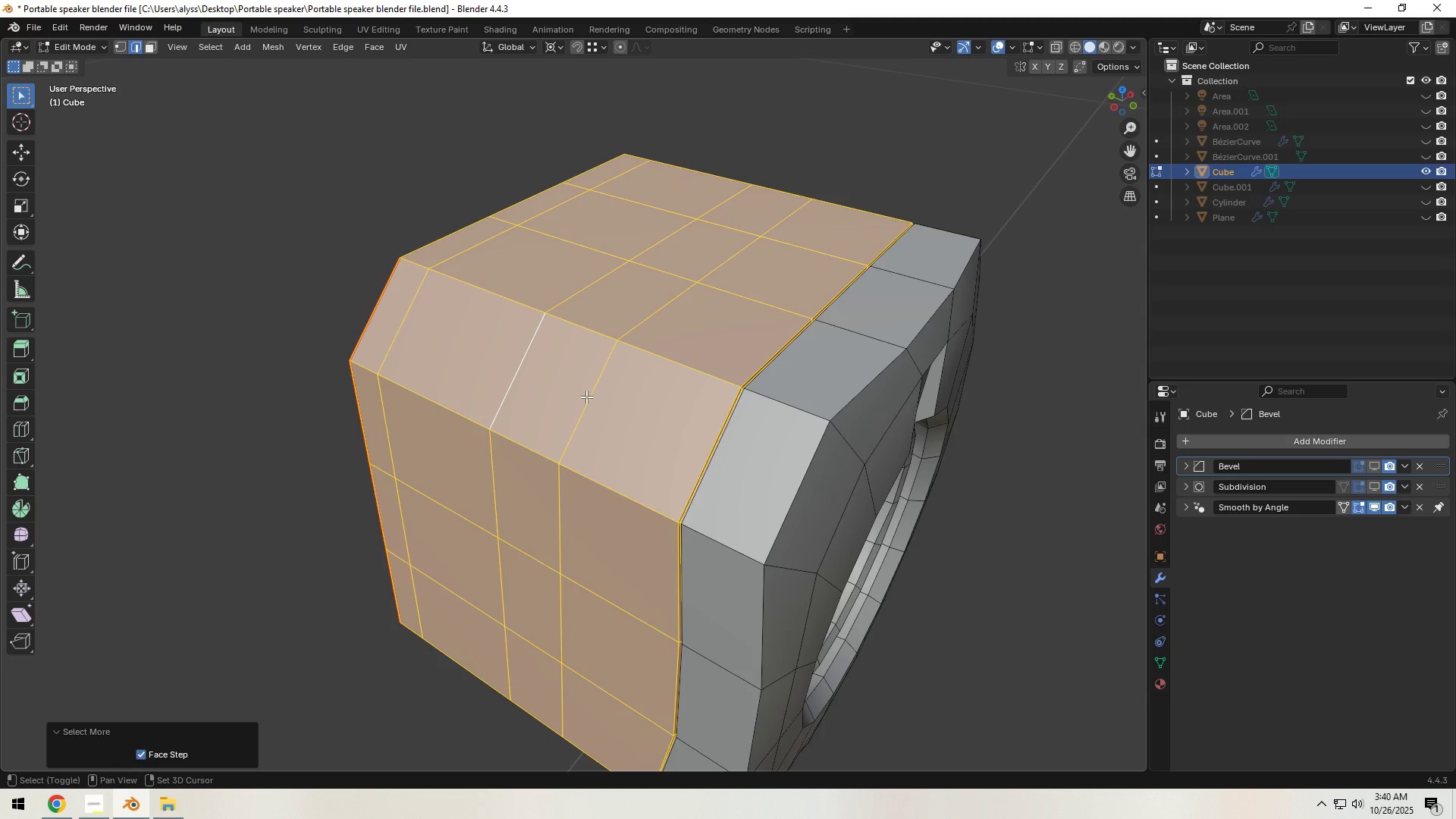 
key(Shift+H)
 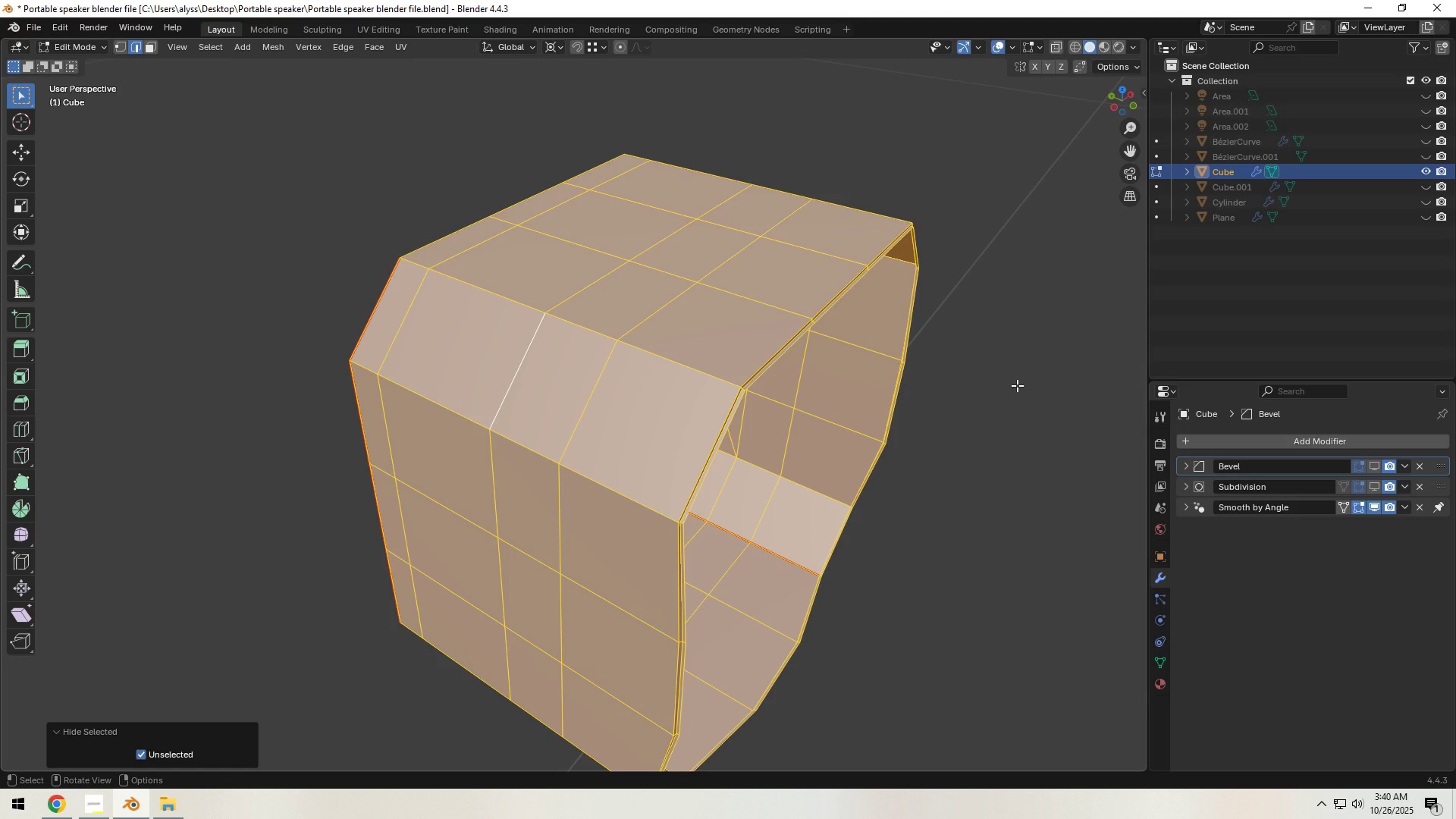 
left_click([1017, 385])
 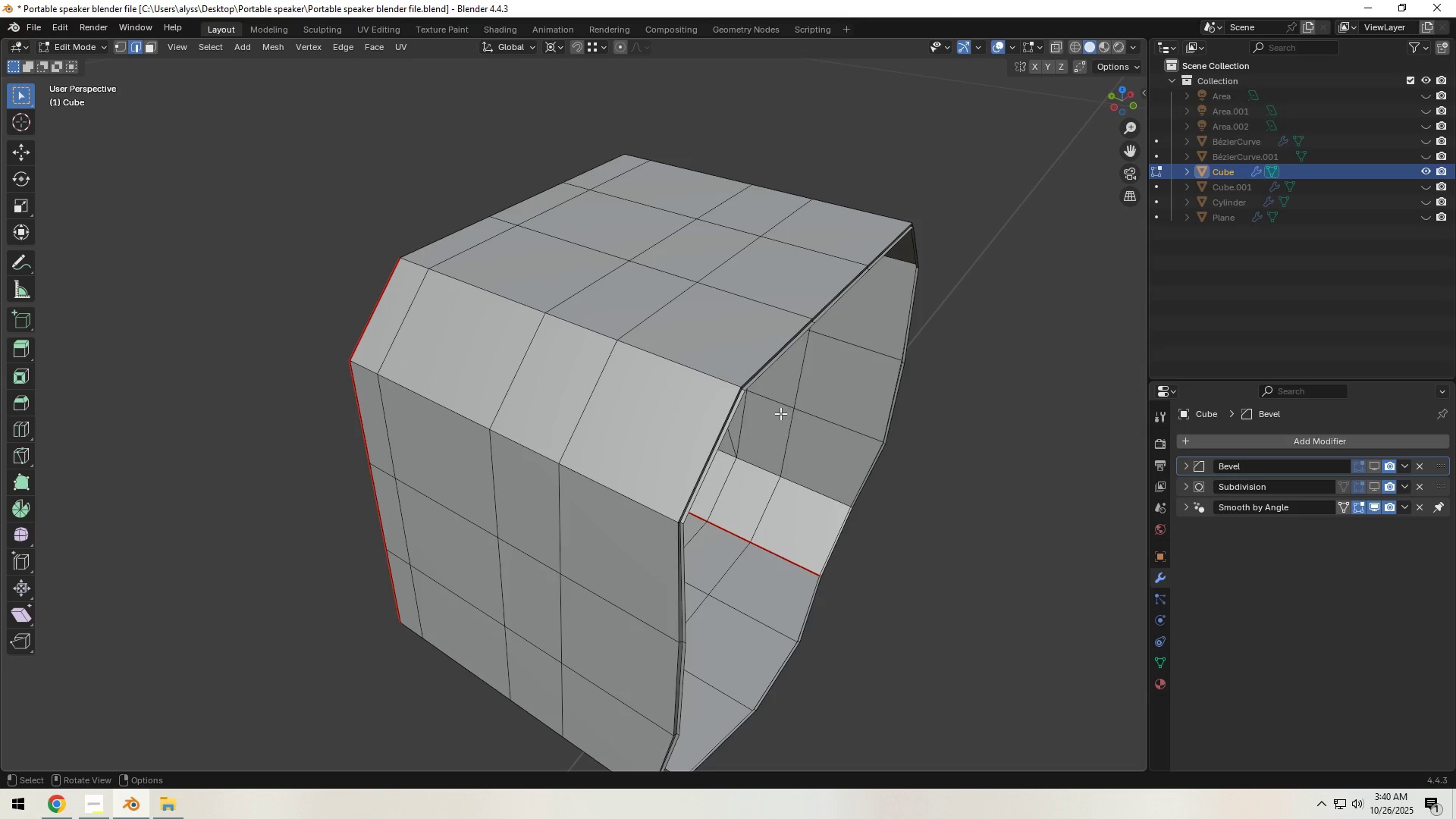 
scroll: coordinate [780, 413], scroll_direction: up, amount: 2.0
 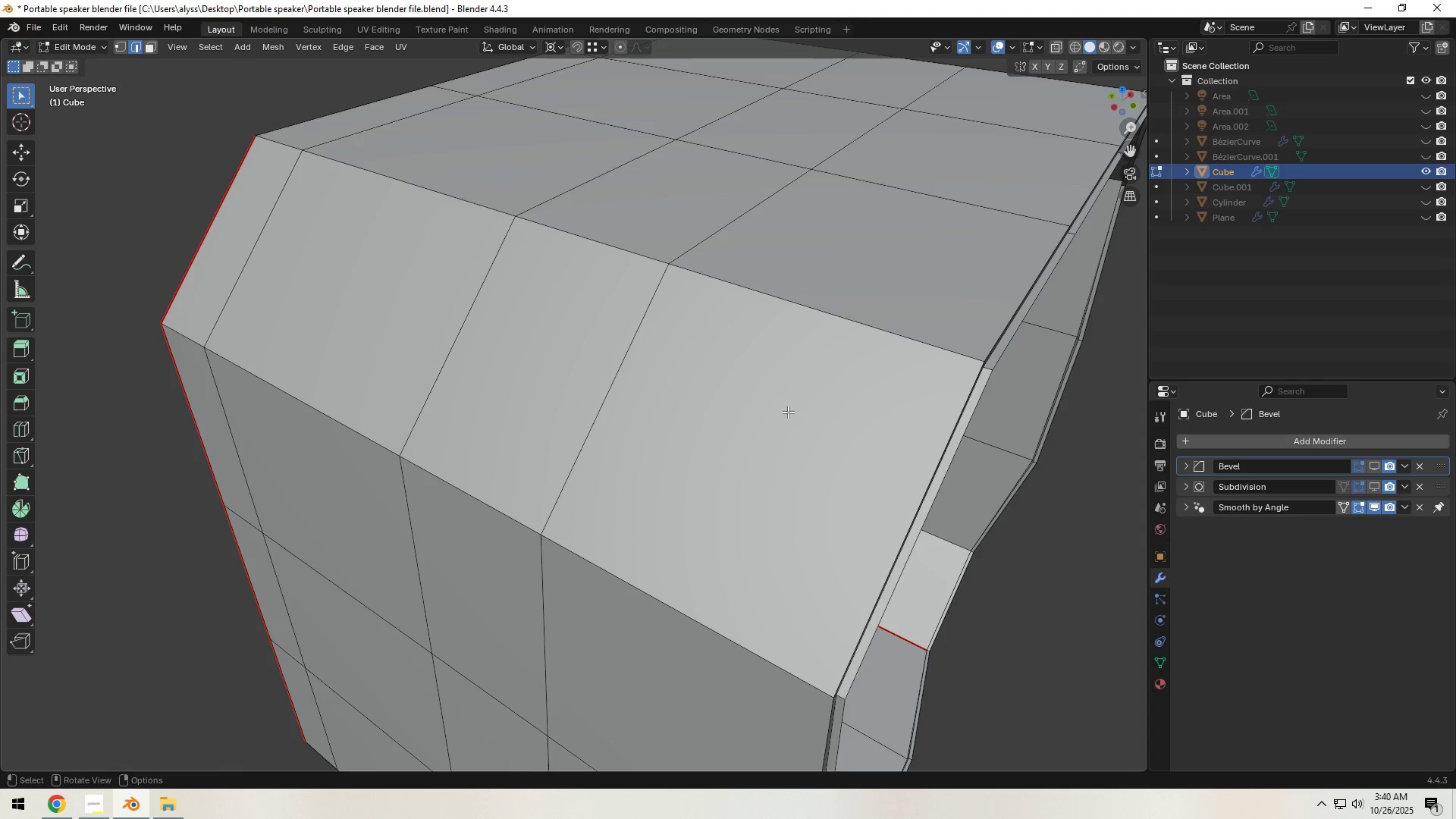 
hold_key(key=ShiftLeft, duration=0.62)
 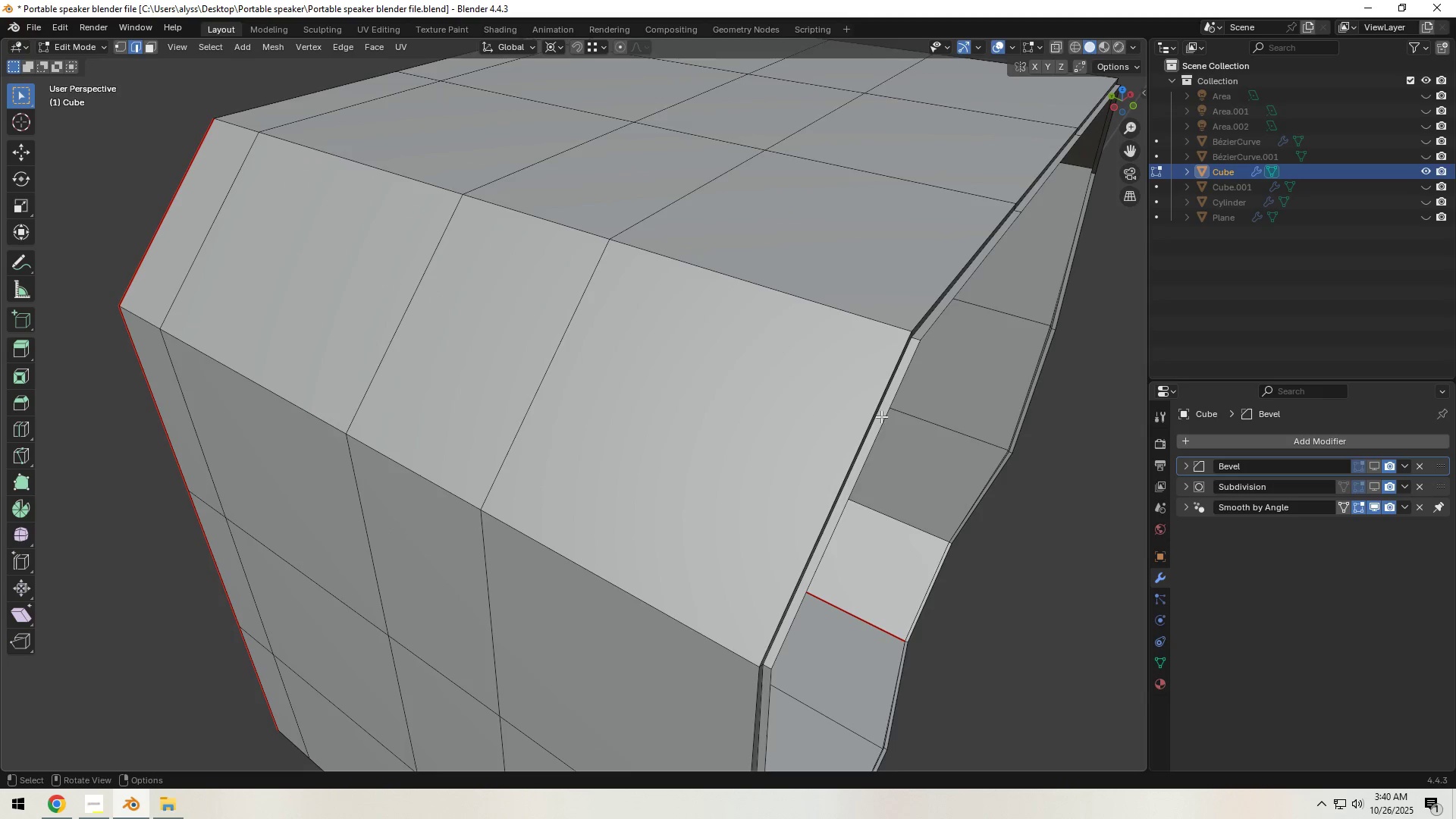 
hold_key(key=AltLeft, duration=1.52)
left_click([890, 409])
 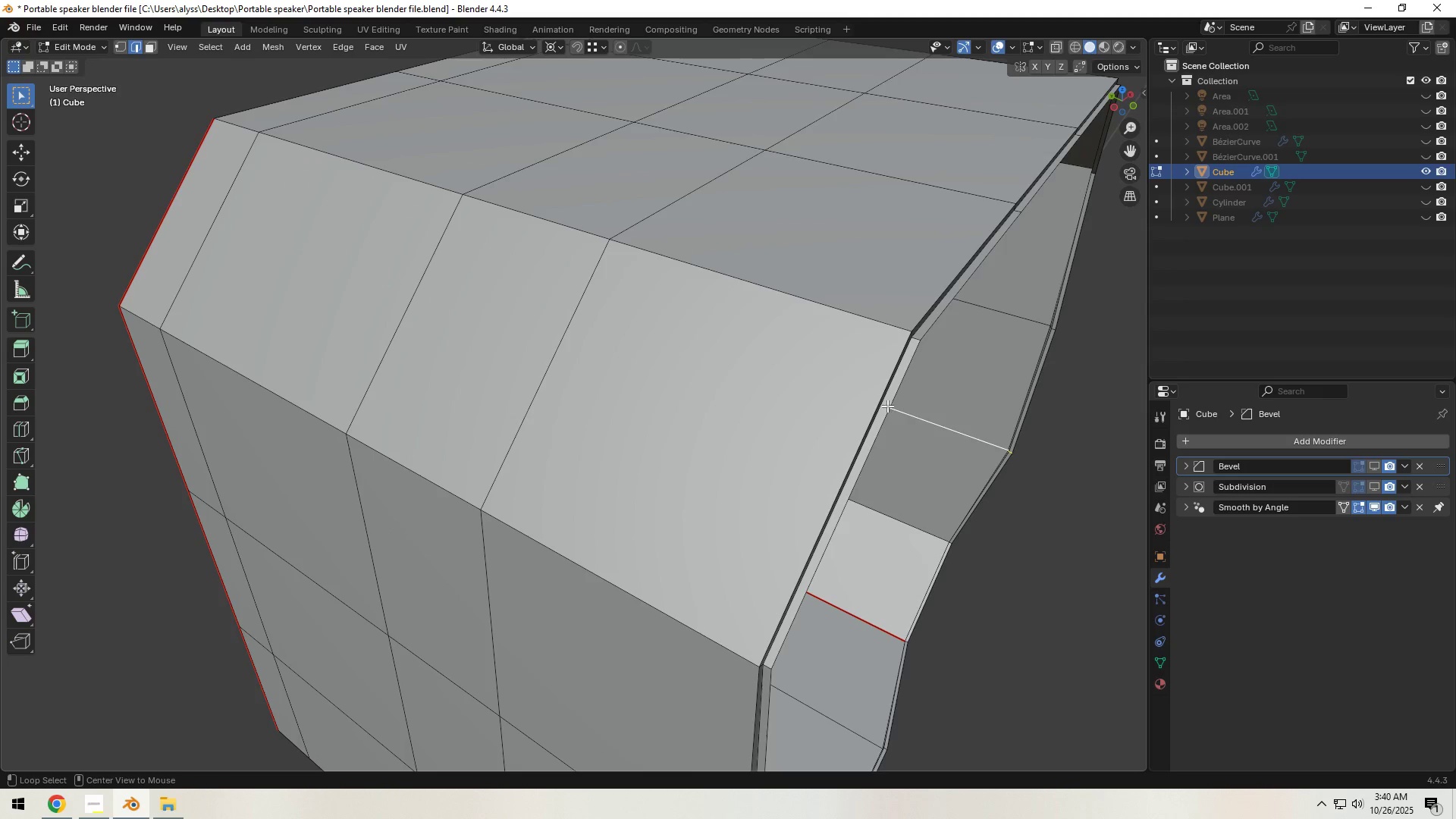 
left_click([887, 406])
 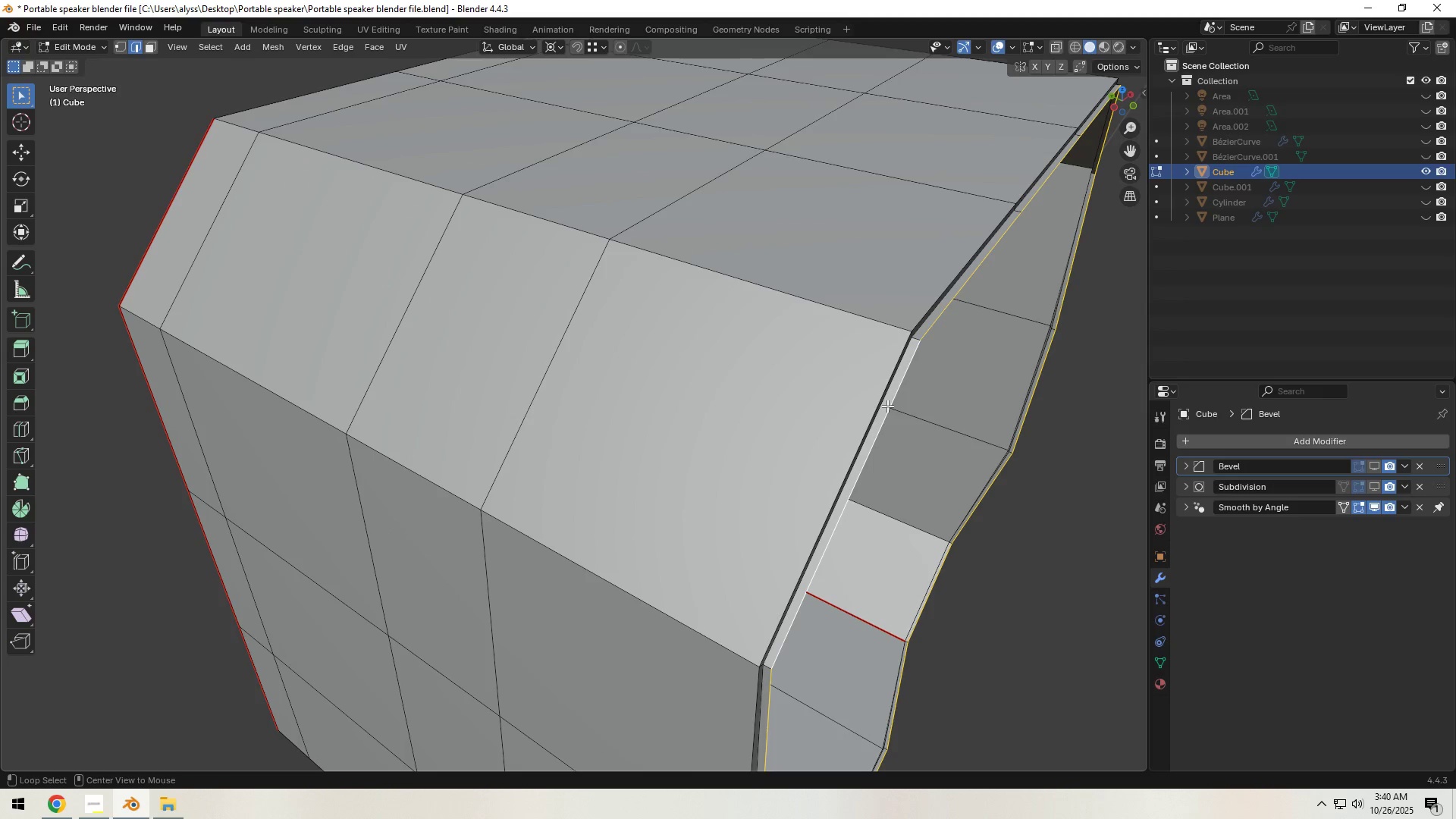 
hold_key(key=AltLeft, duration=0.33)
 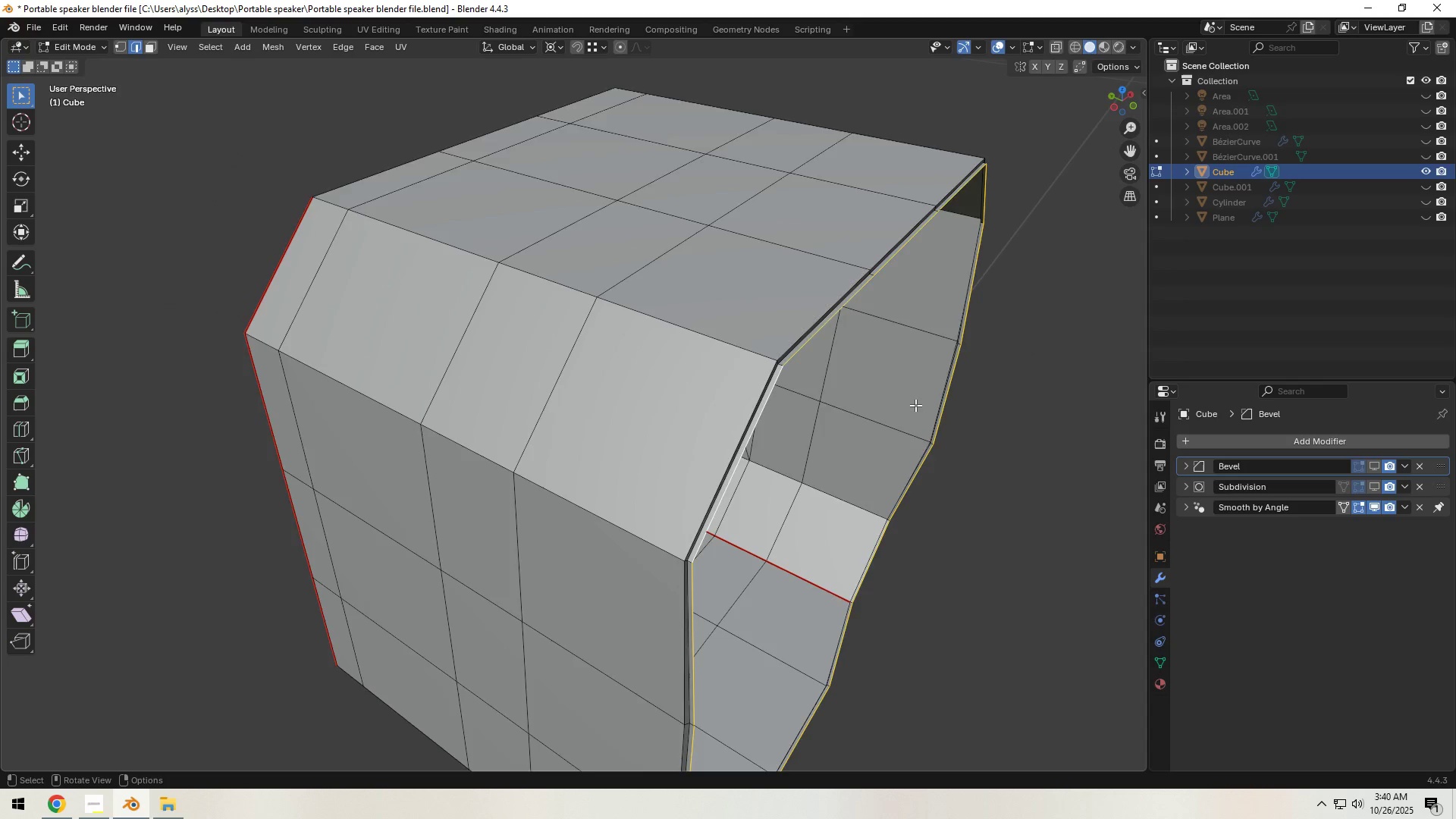 
scroll: coordinate [915, 405], scroll_direction: down, amount: 2.0
 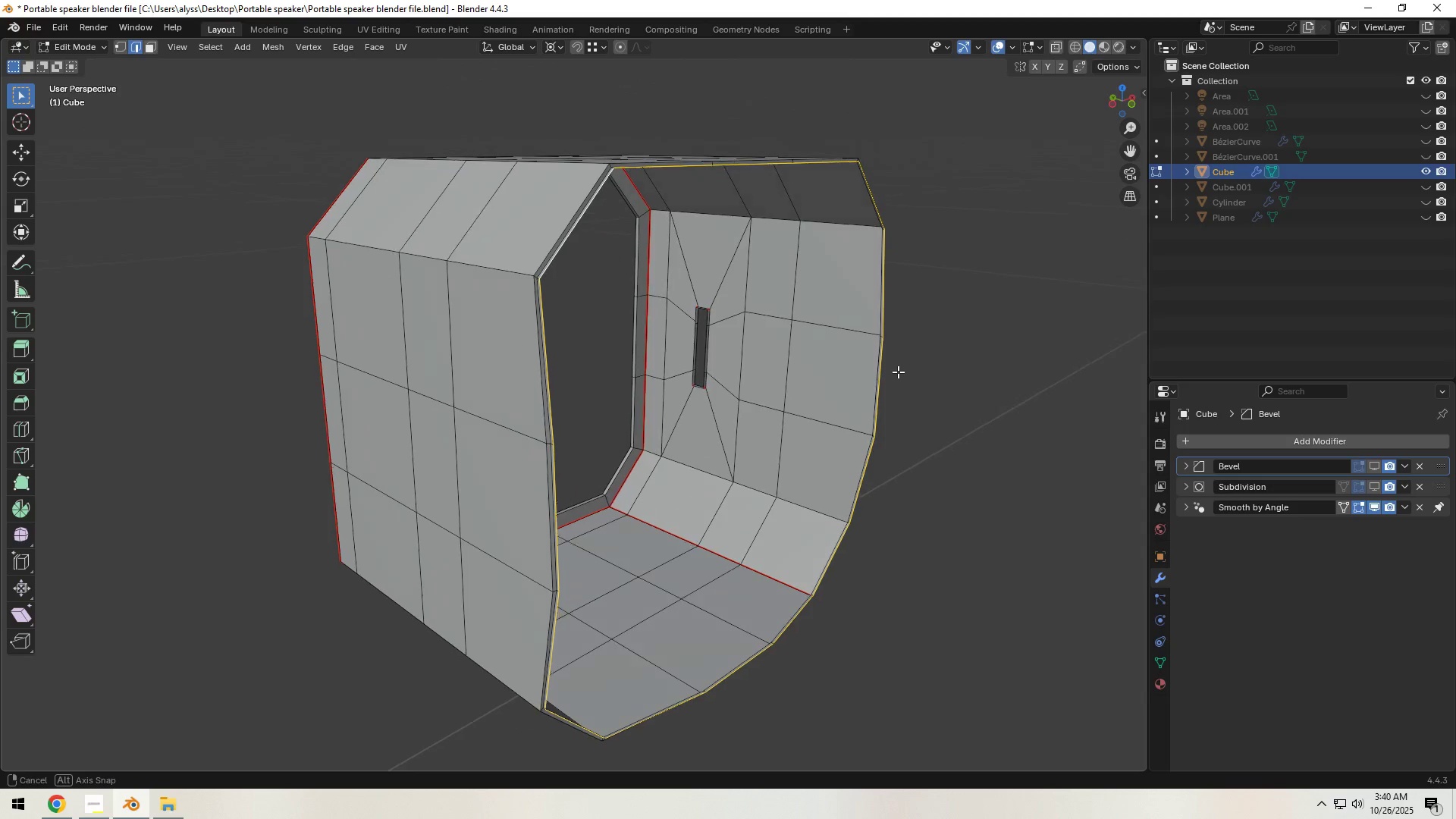 
key(Control+E)
 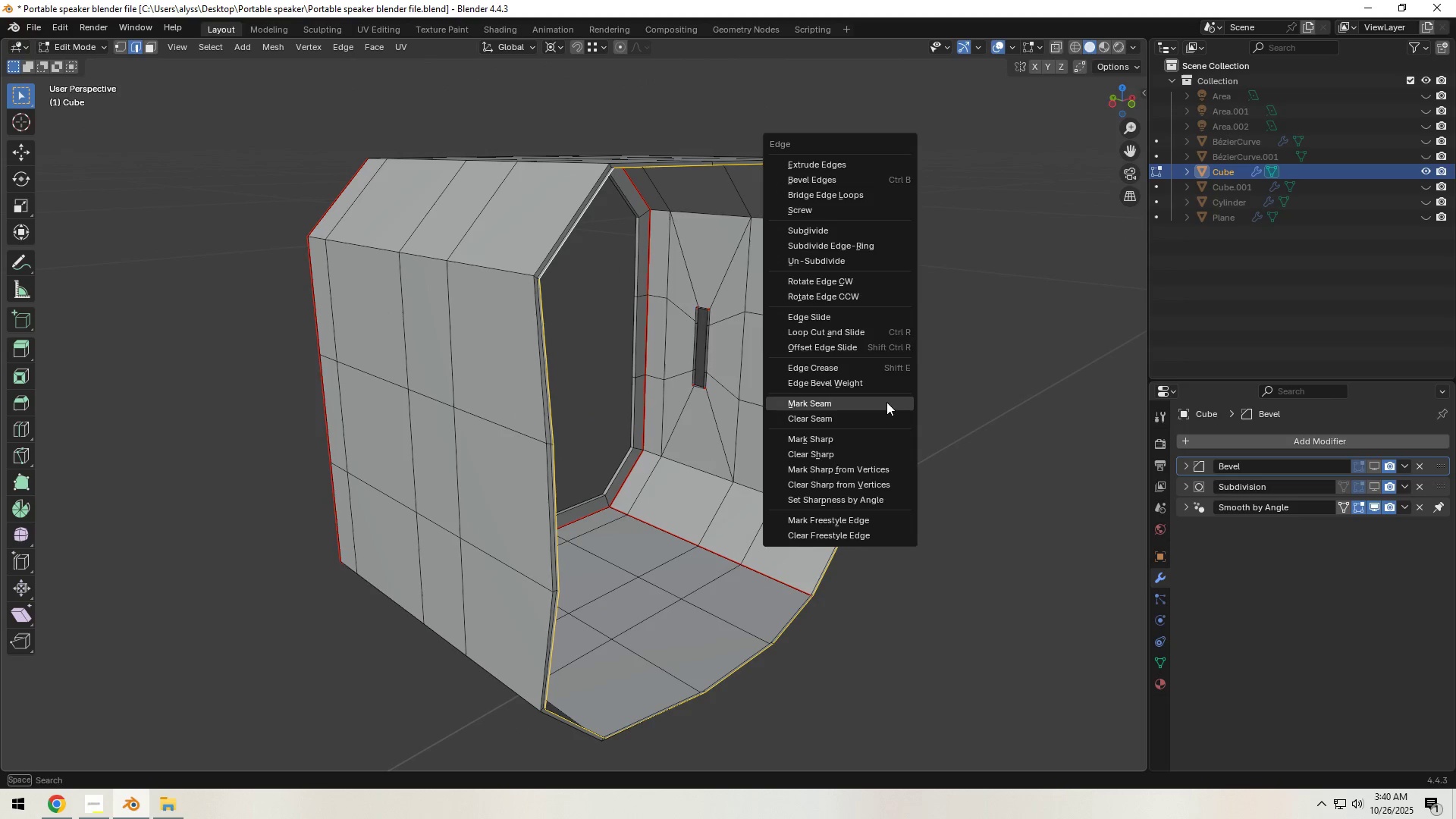 
left_click([886, 402])
 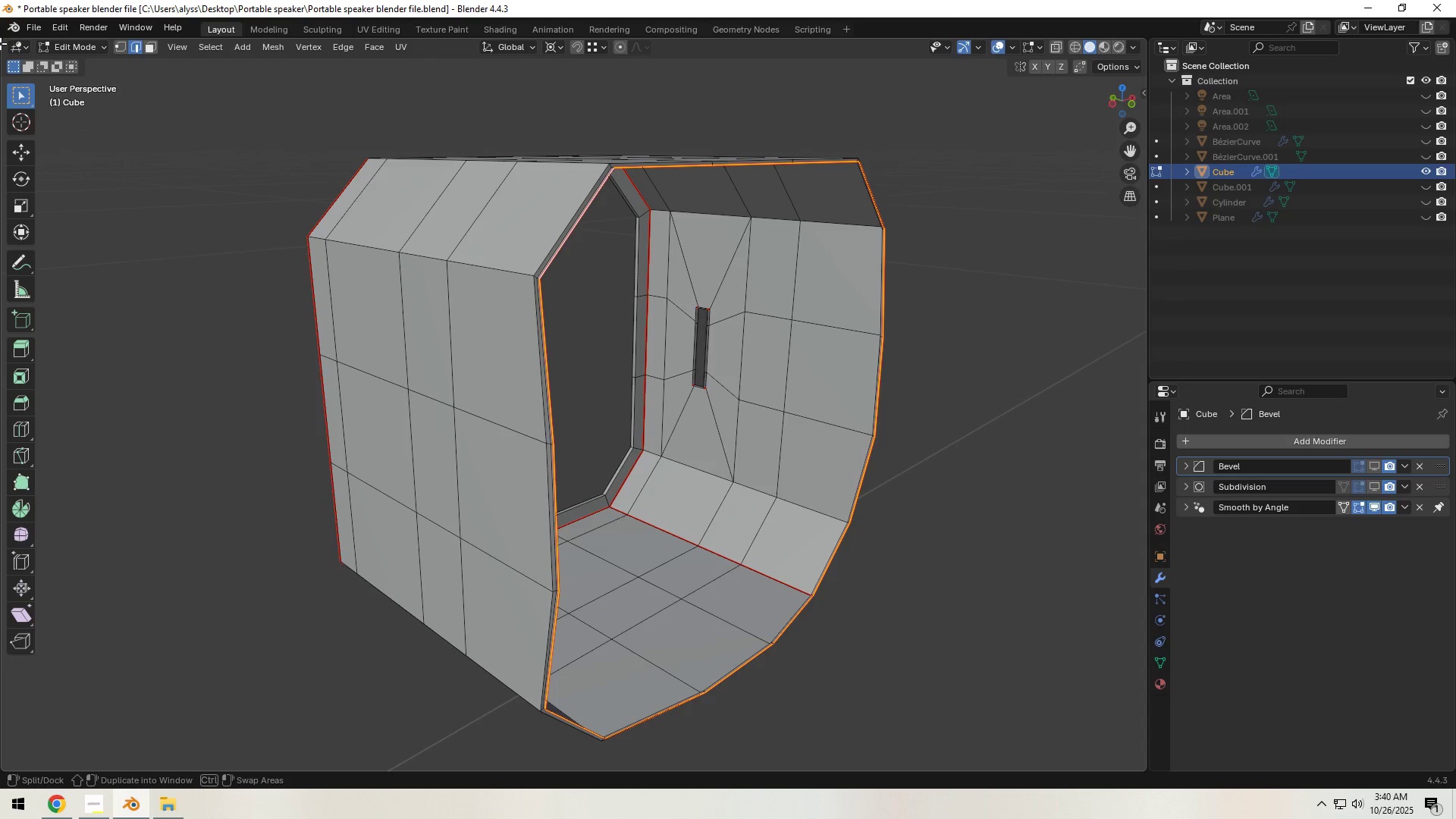 
left_click_drag(start_coordinate=[0, 41], to_coordinate=[513, 61])
 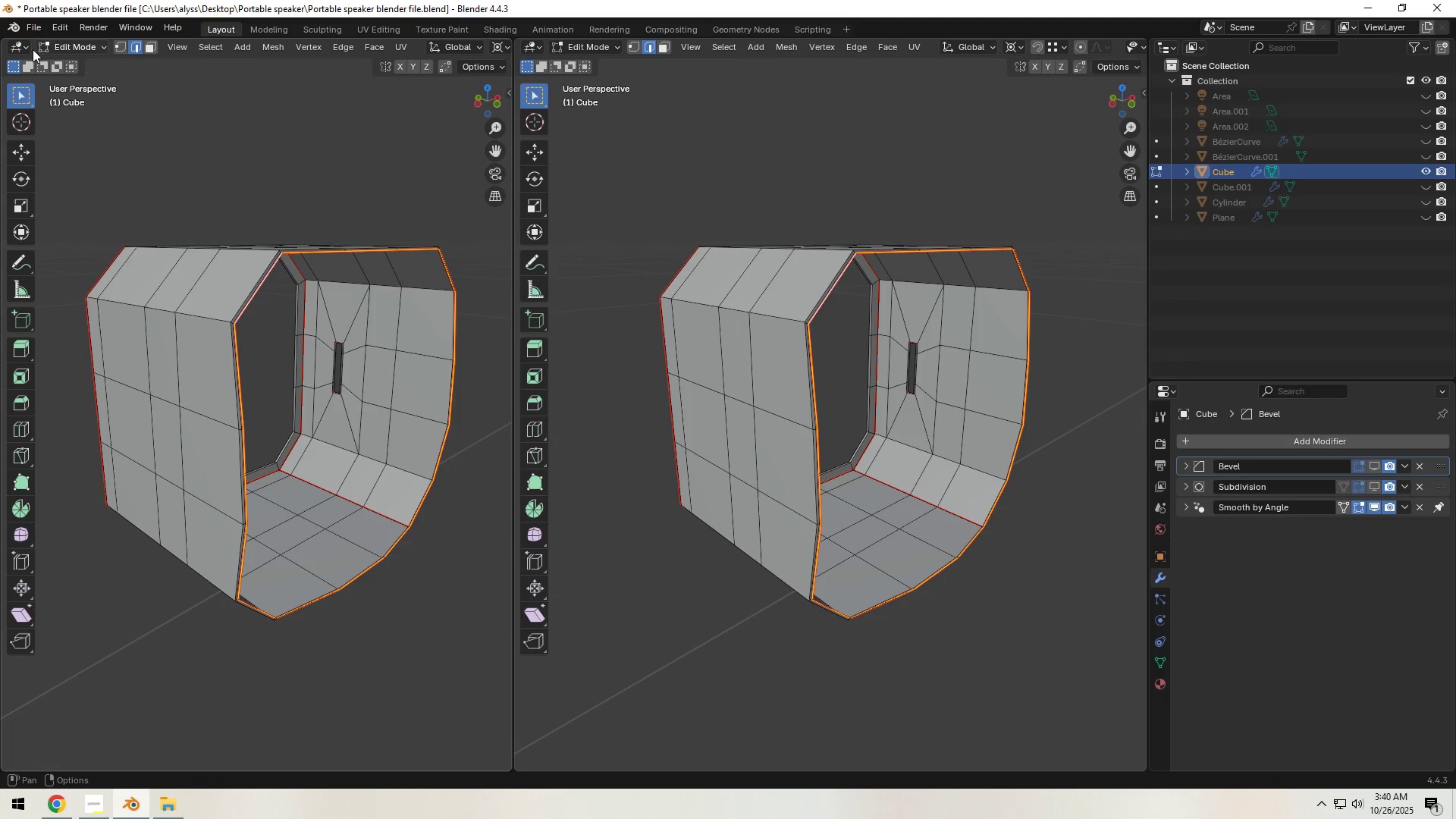 
left_click([25, 44])
 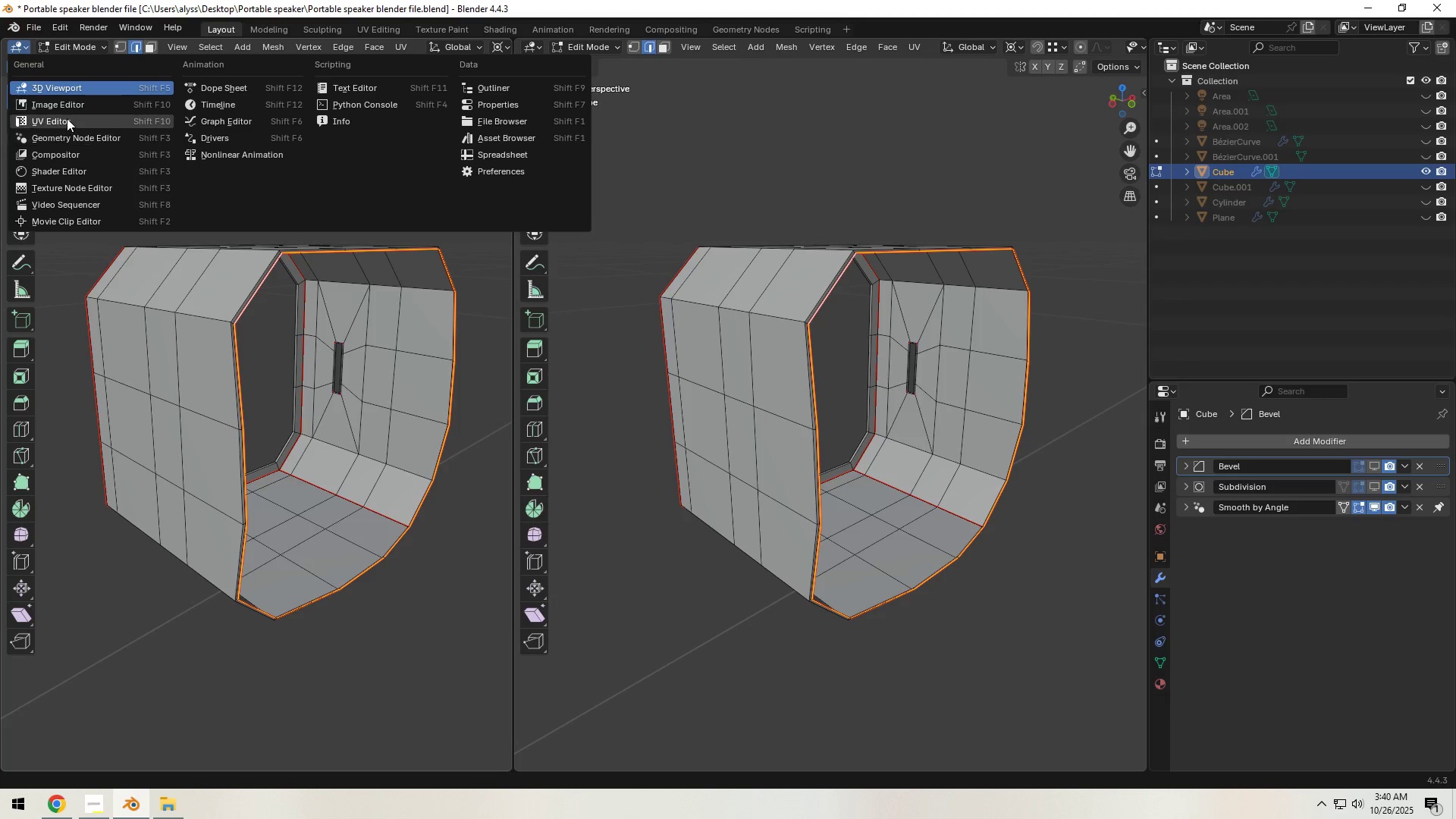 
left_click([67, 118])
 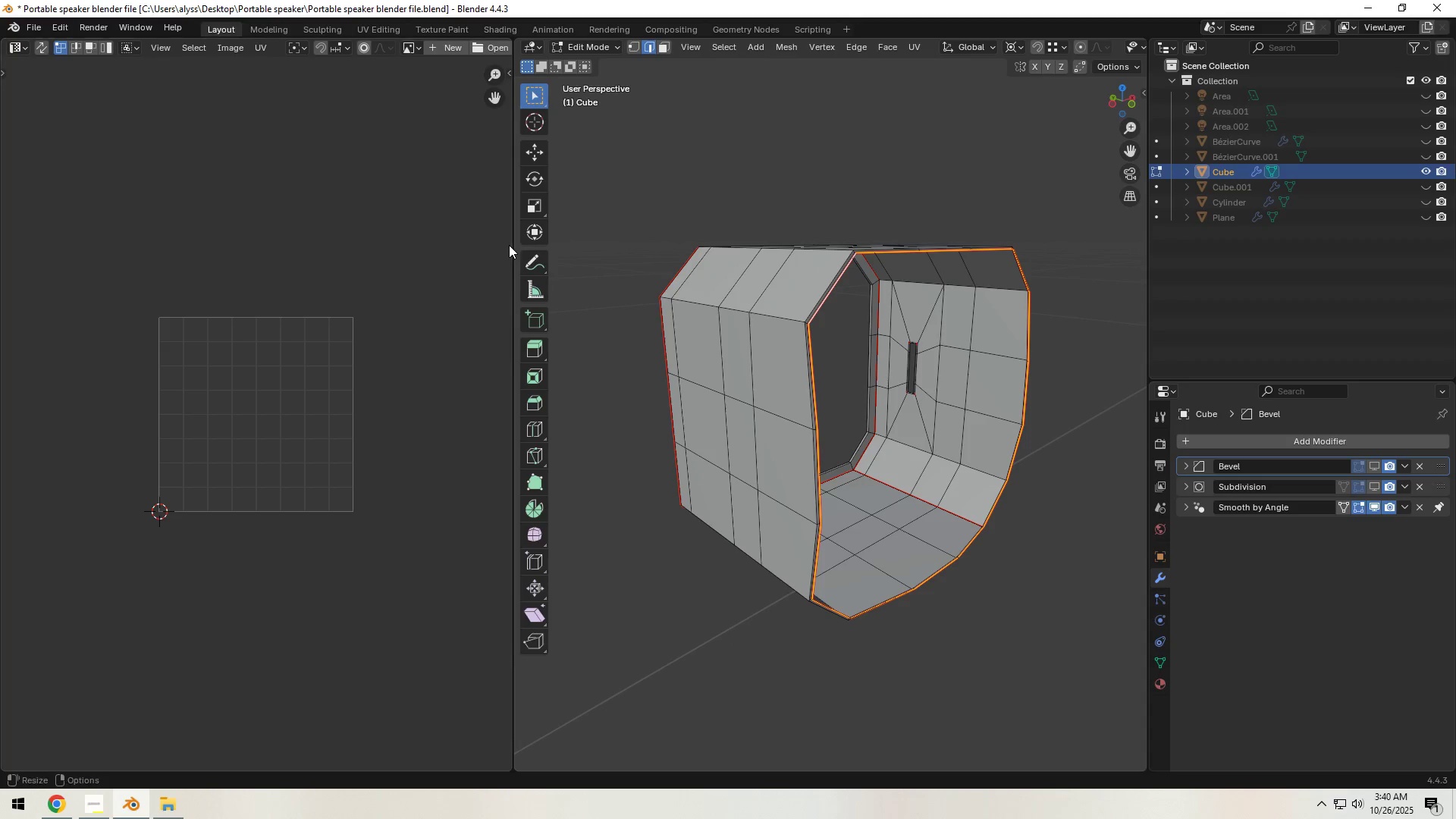 
left_click_drag(start_coordinate=[511, 243], to_coordinate=[583, 243])
 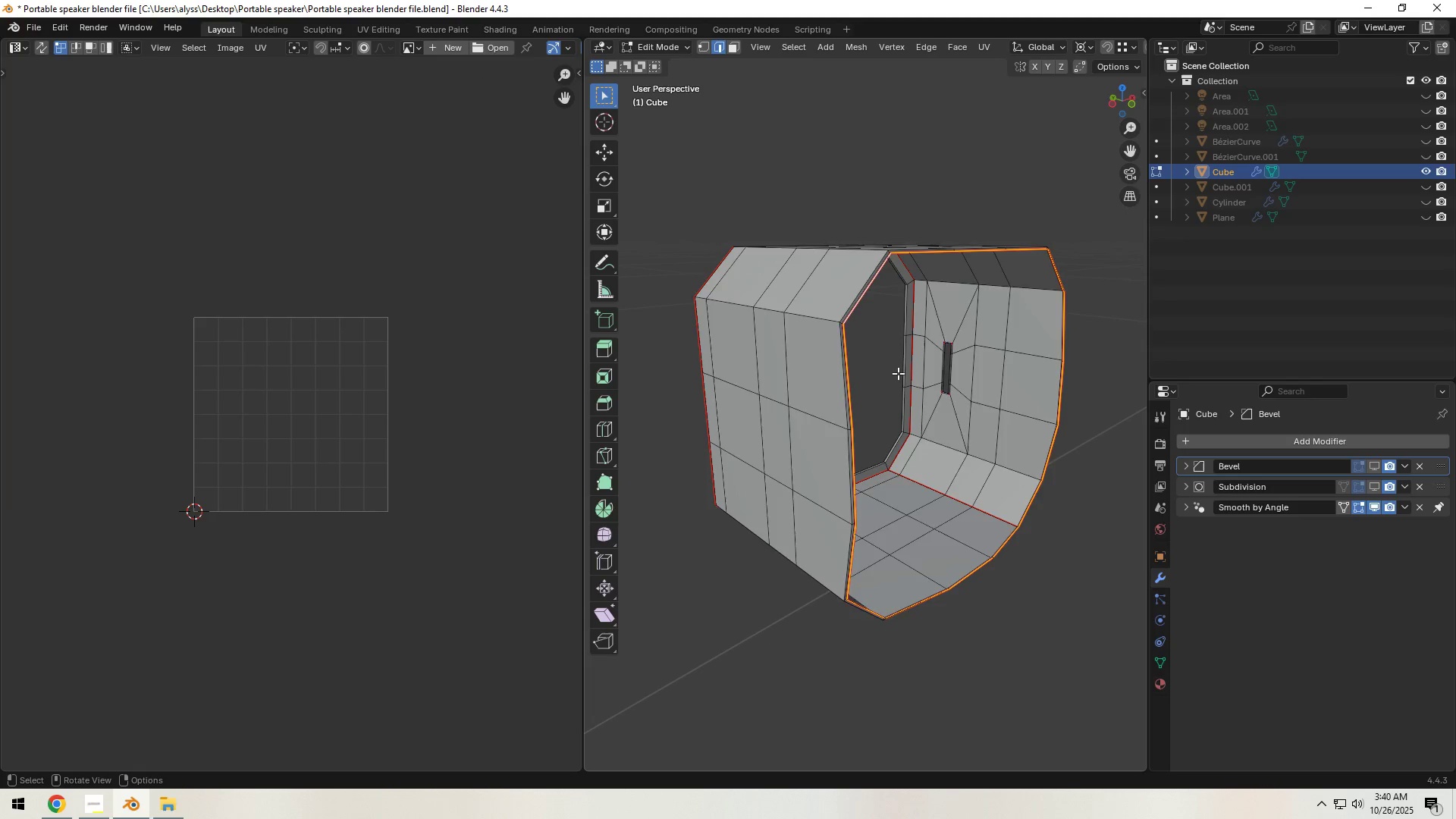 
type(au)
 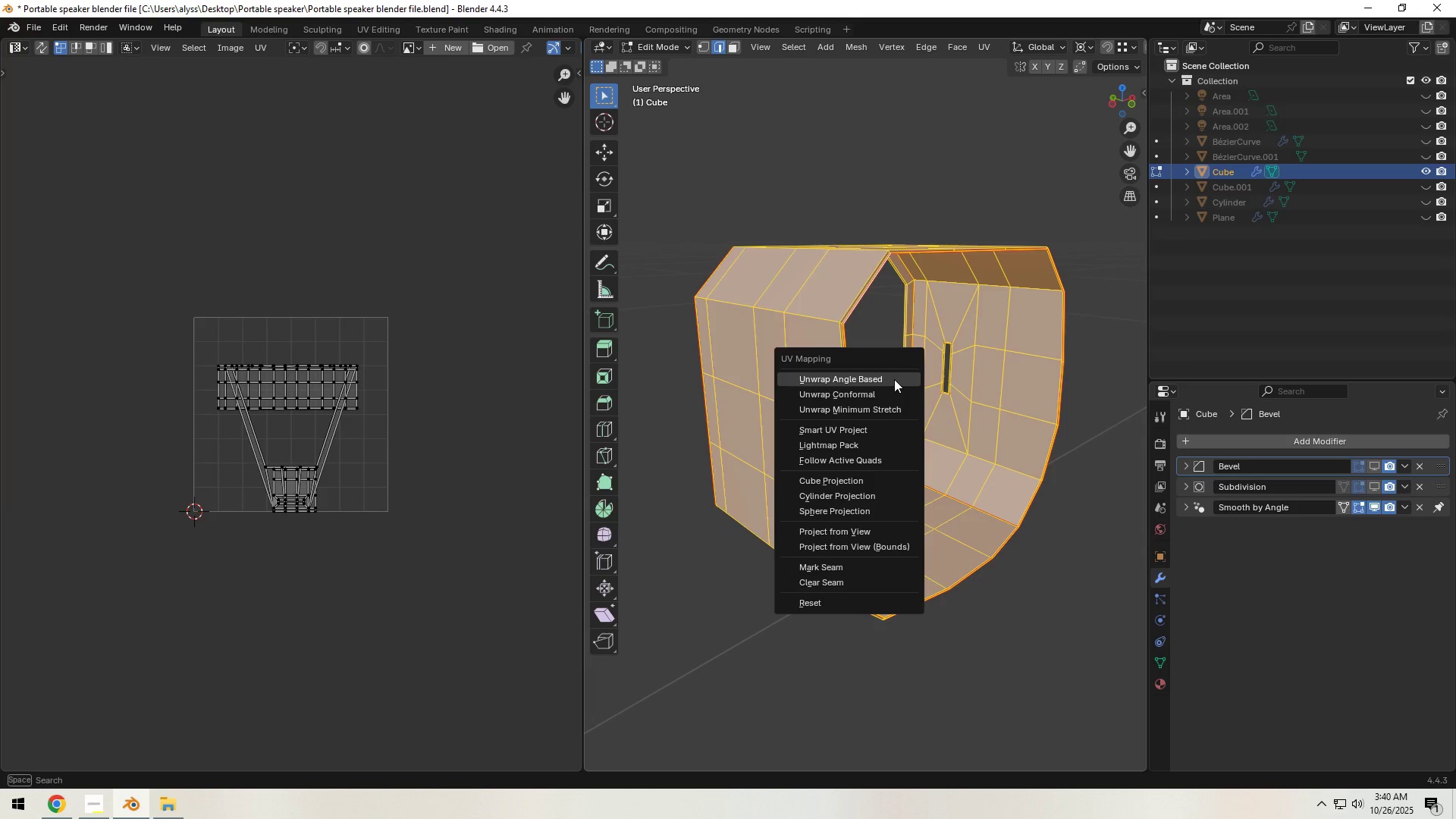 
left_click([894, 379])
 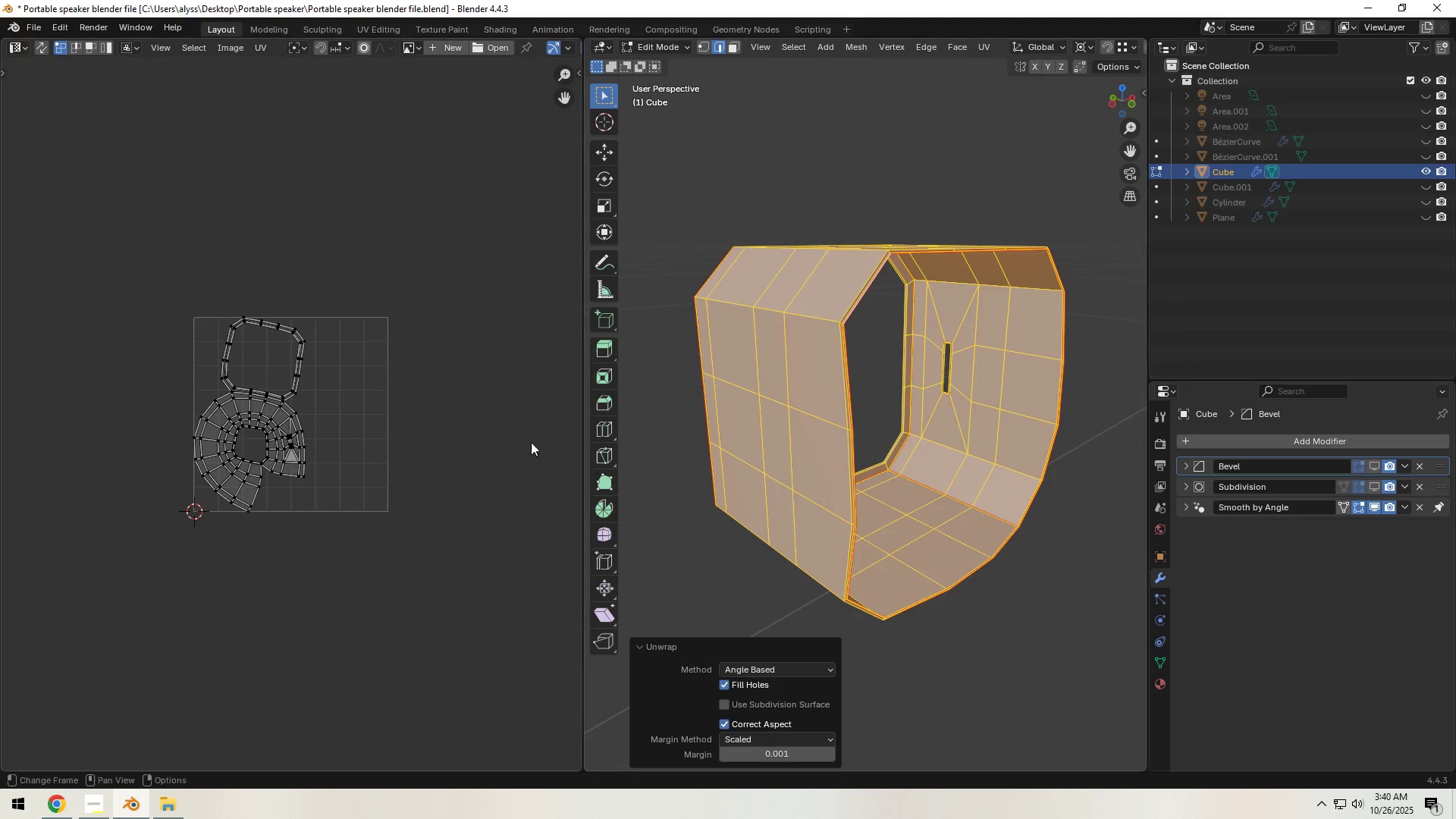 
scroll: coordinate [414, 439], scroll_direction: up, amount: 3.0
 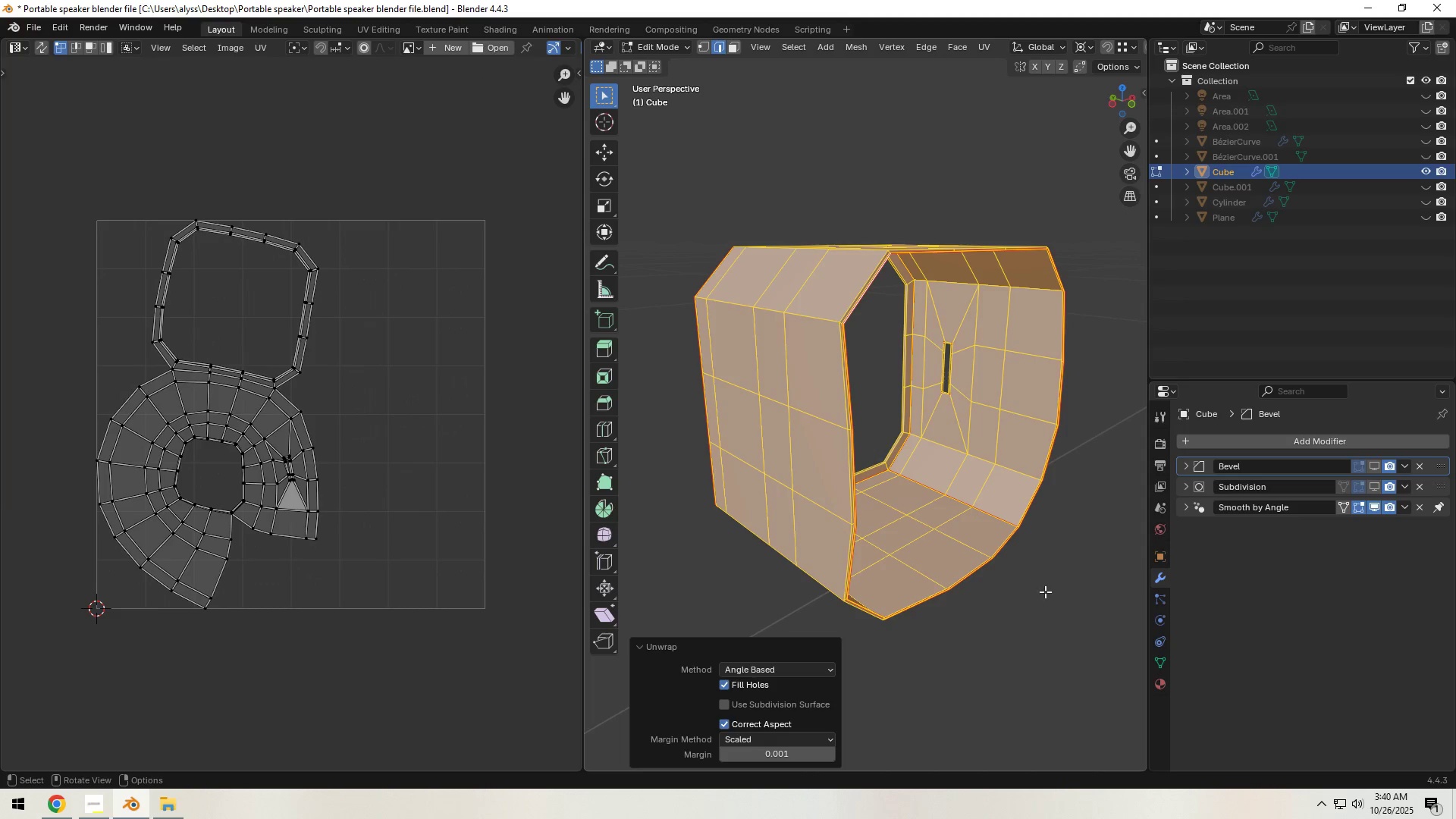 
left_click([1045, 592])
 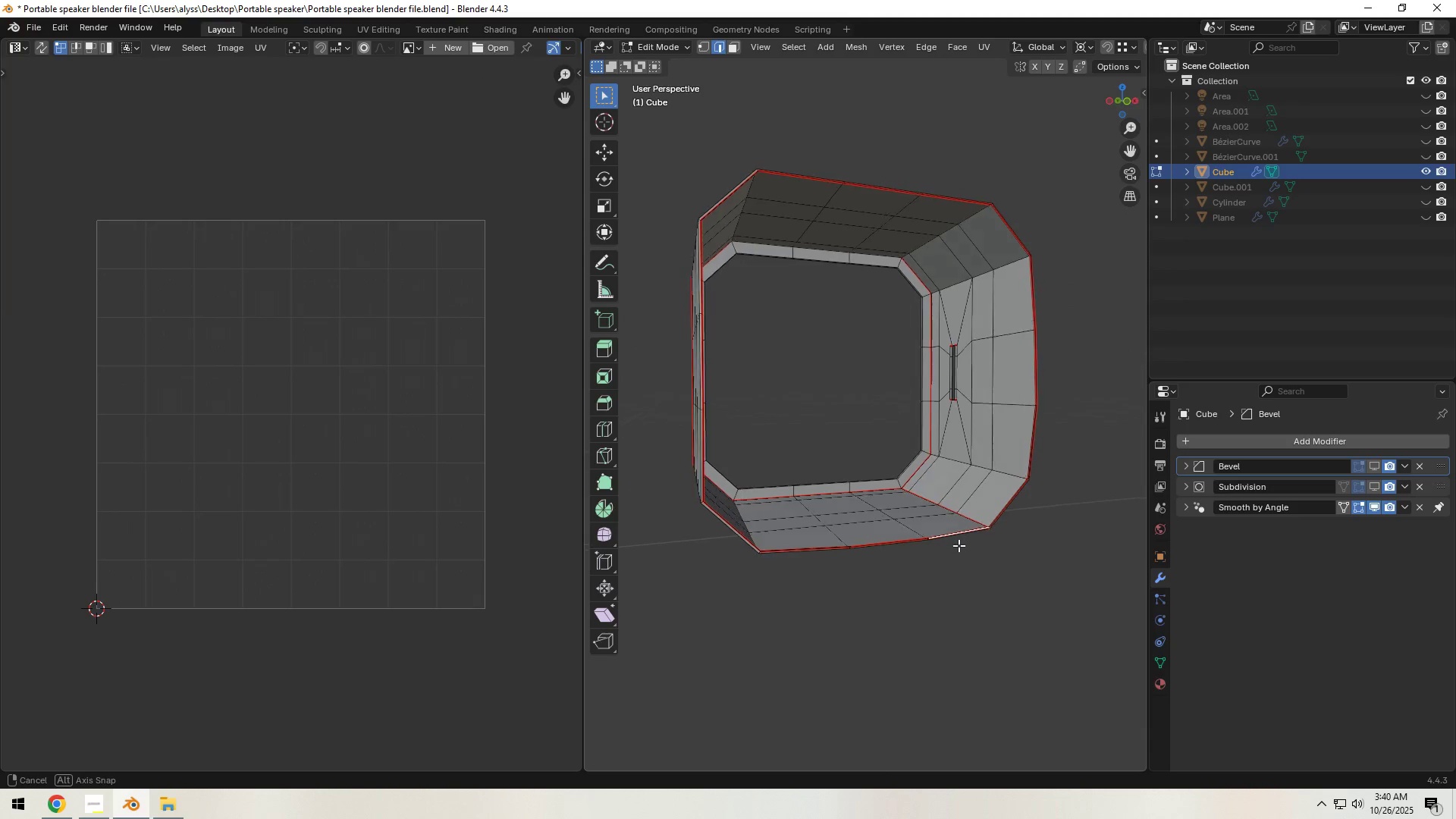 
left_click([1008, 570])
 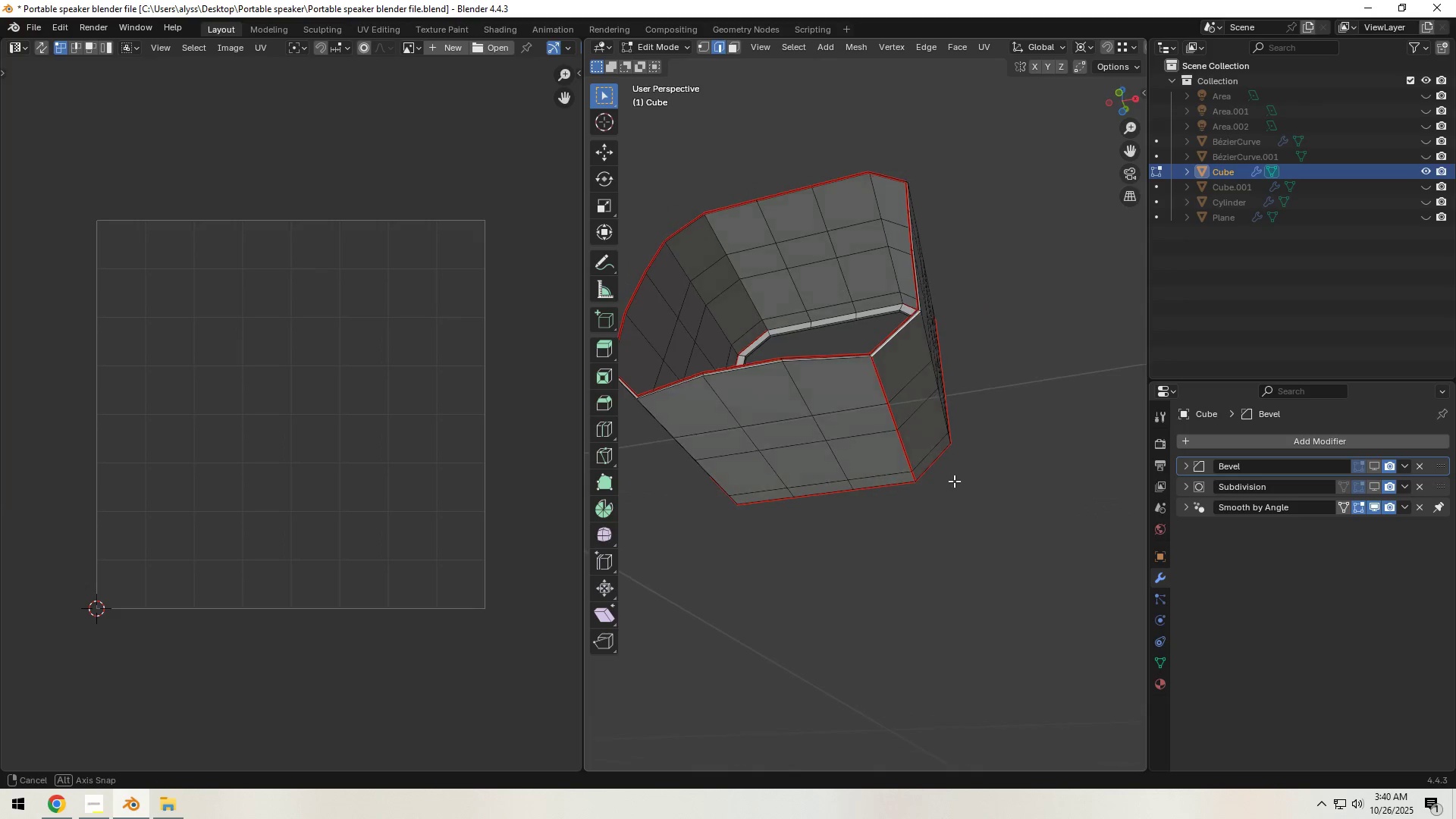 
scroll: coordinate [886, 345], scroll_direction: up, amount: 4.0
 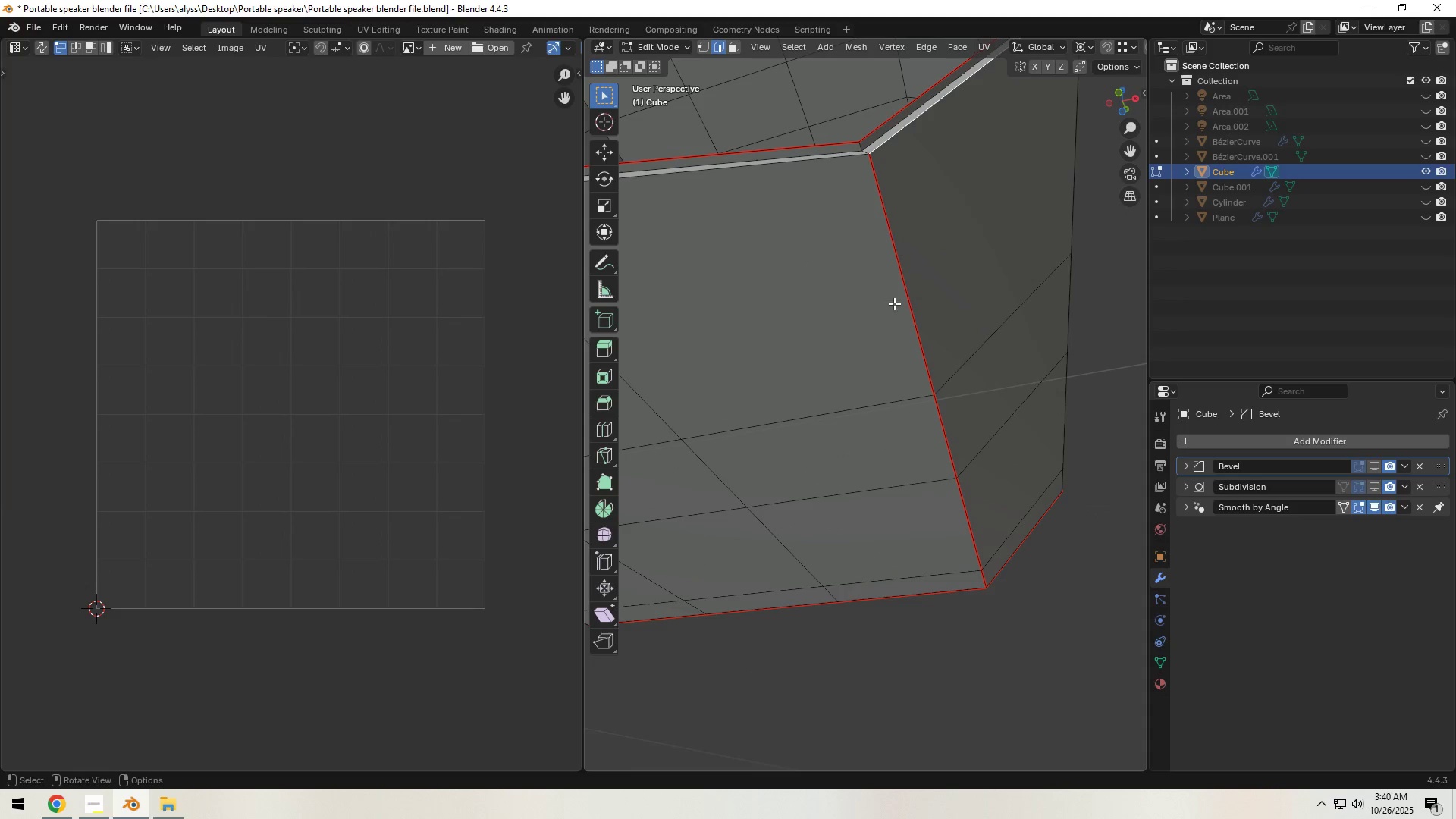 
hold_key(key=ShiftLeft, duration=0.45)
 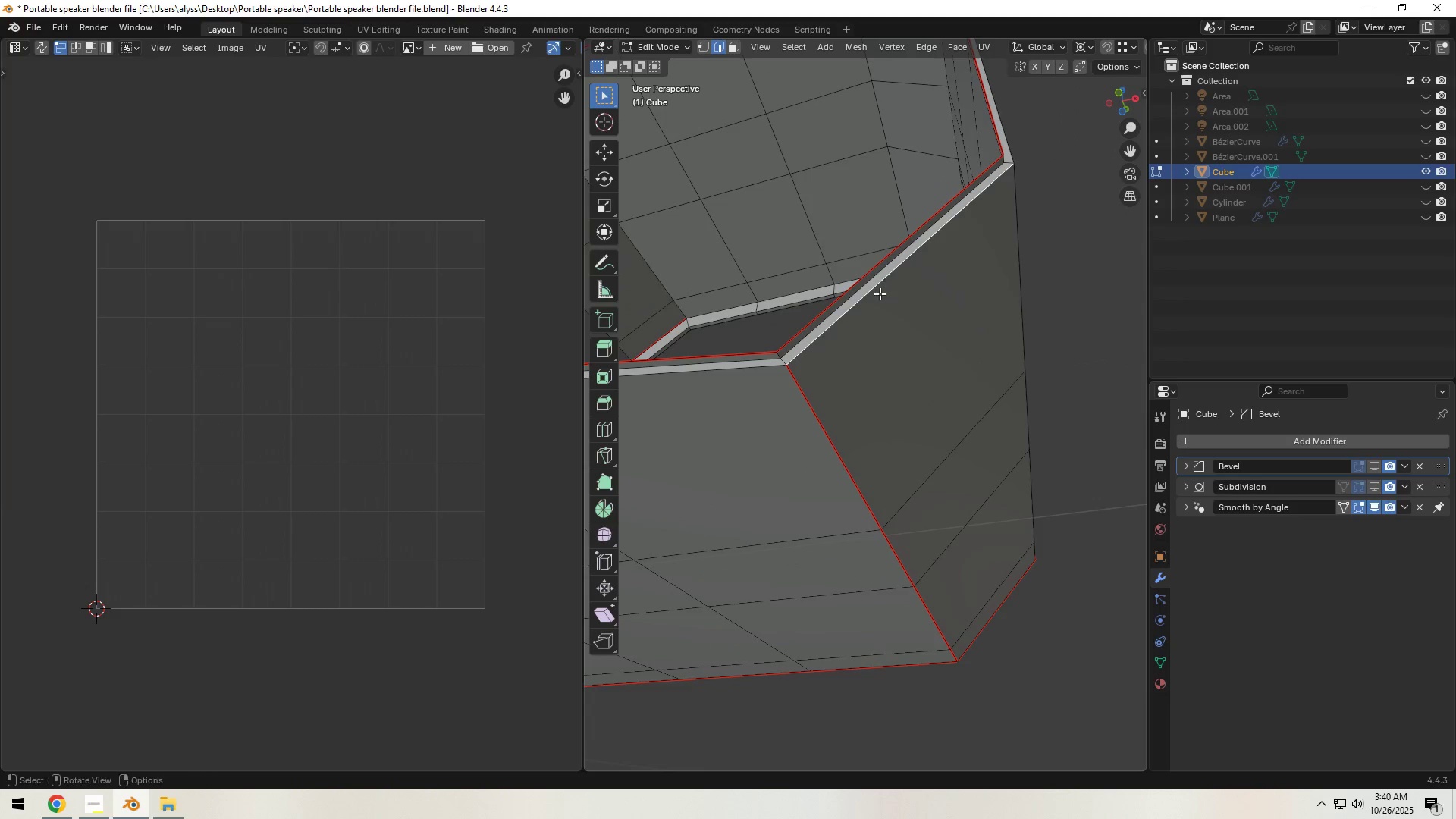 
scroll: coordinate [878, 297], scroll_direction: up, amount: 1.0
 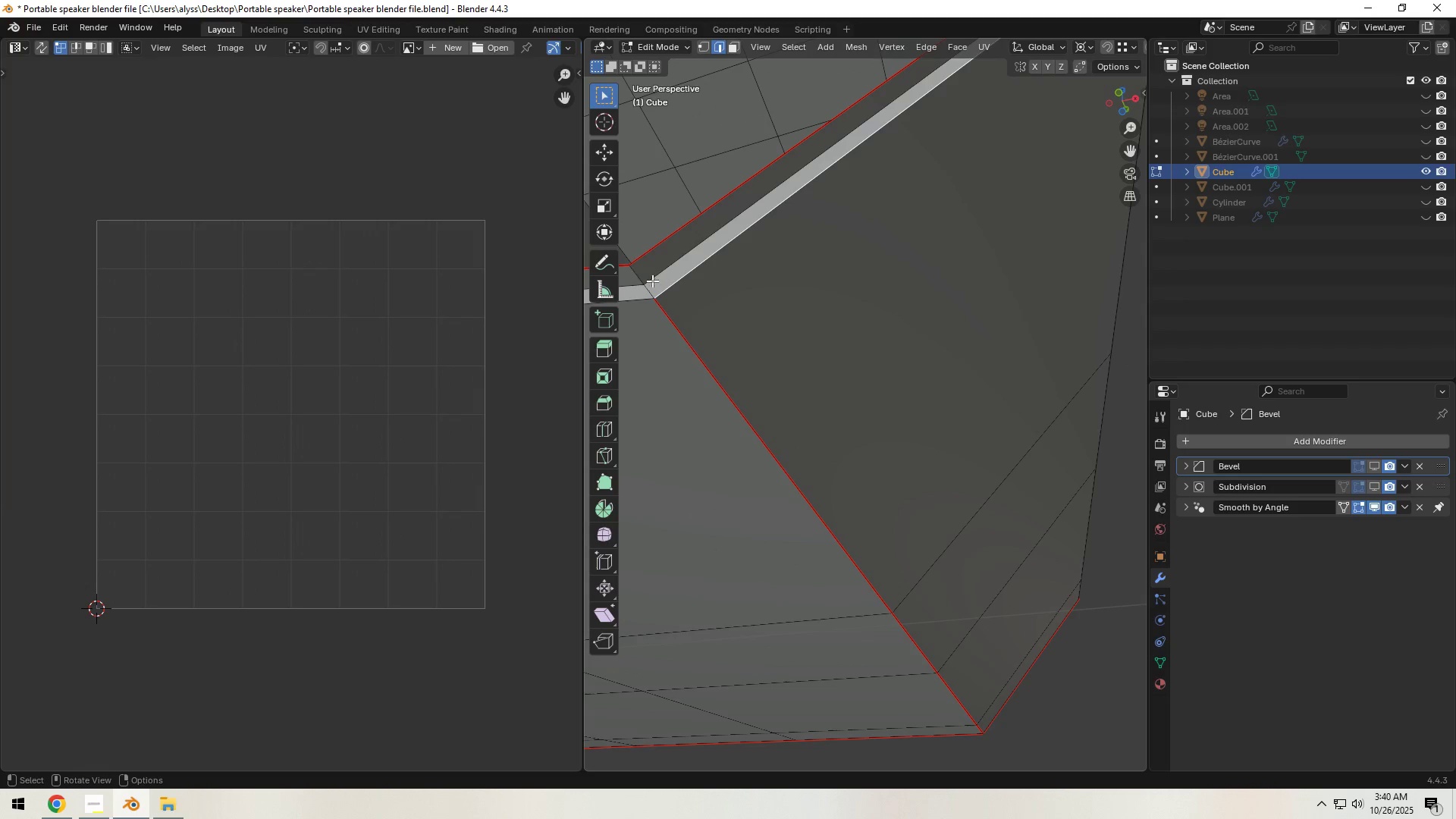 
left_click([639, 273])
 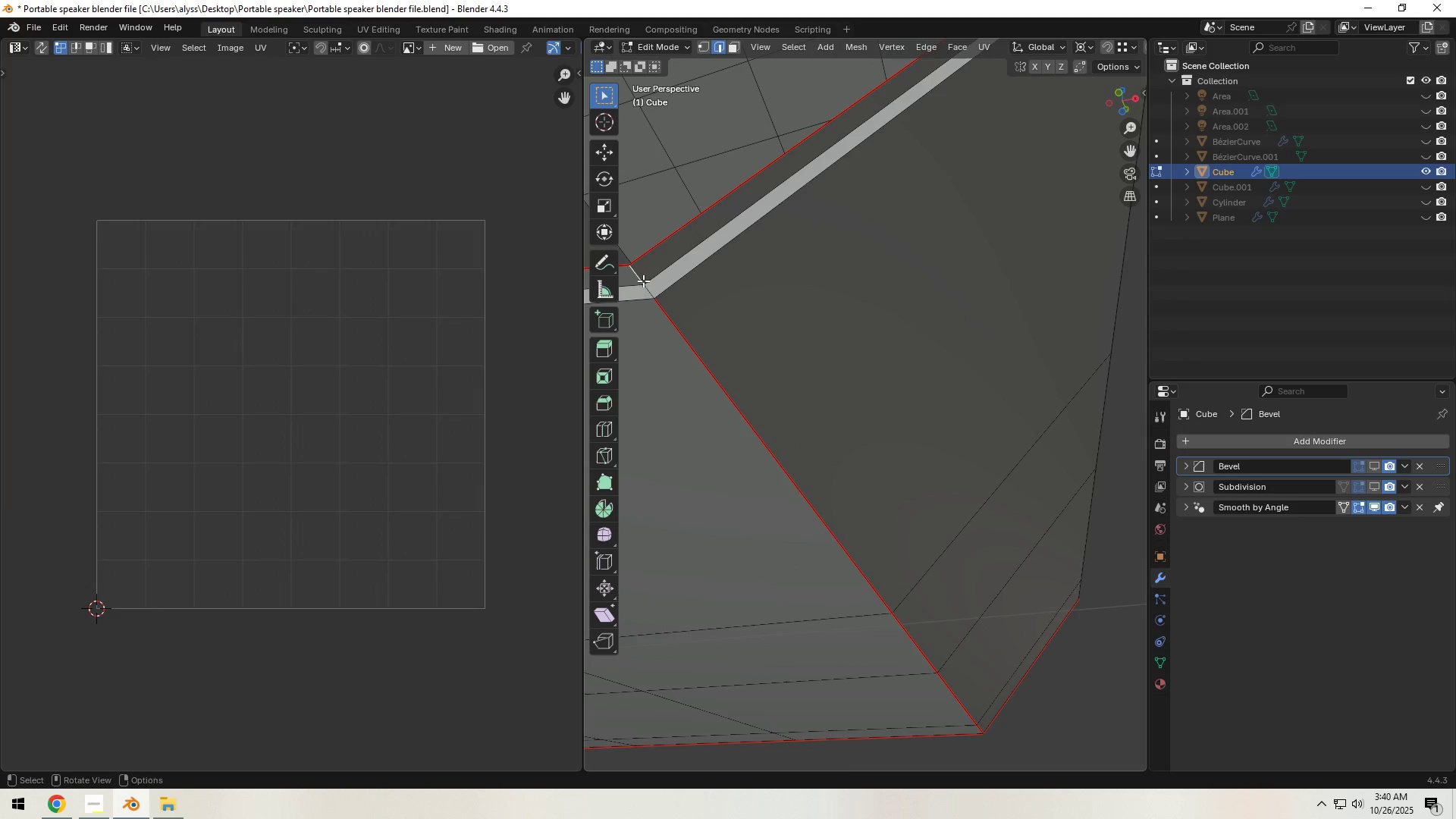 
hold_key(key=ShiftLeft, duration=0.5)
double_click([648, 290])
 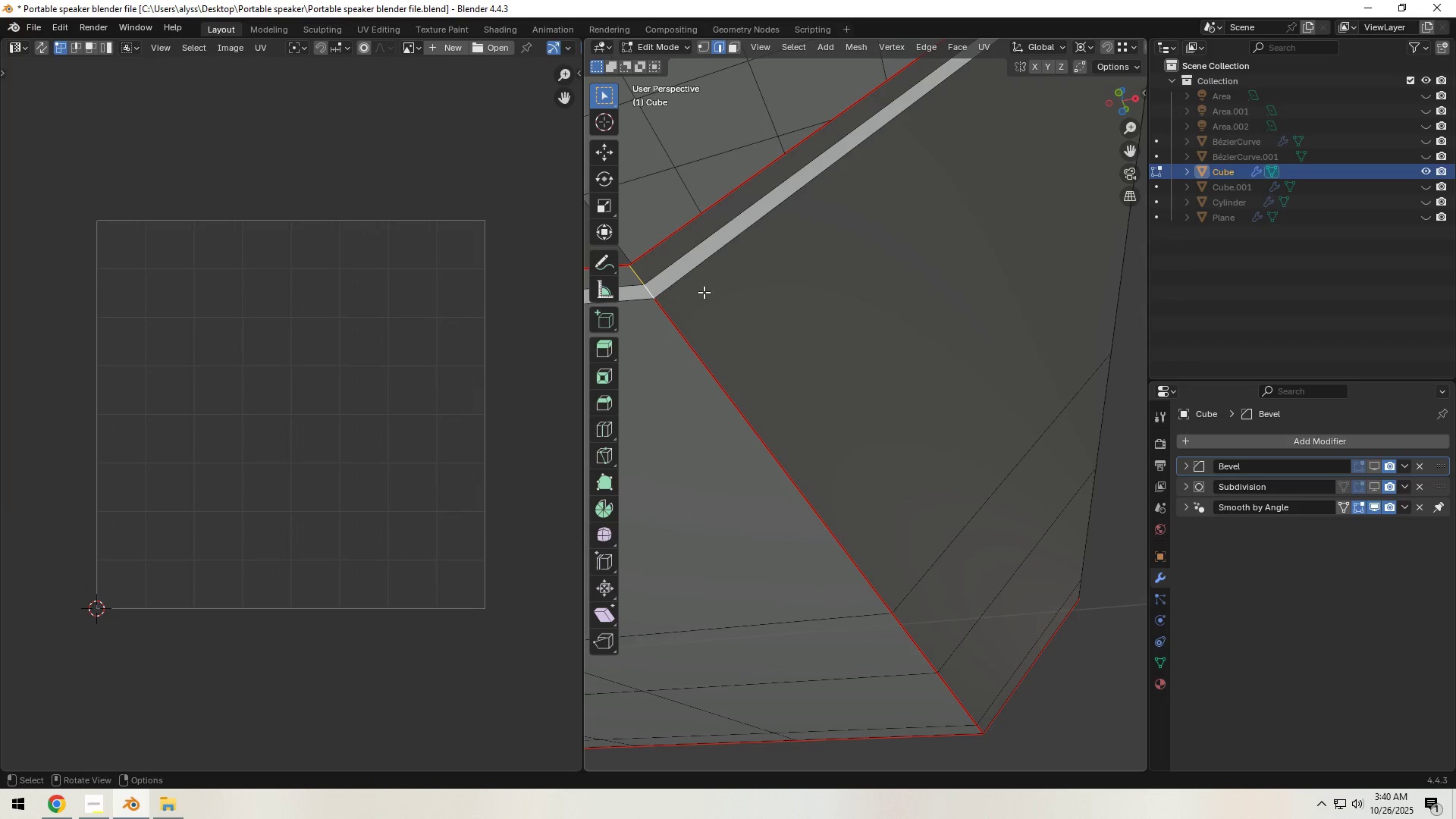 
key(Control+ControlLeft)
 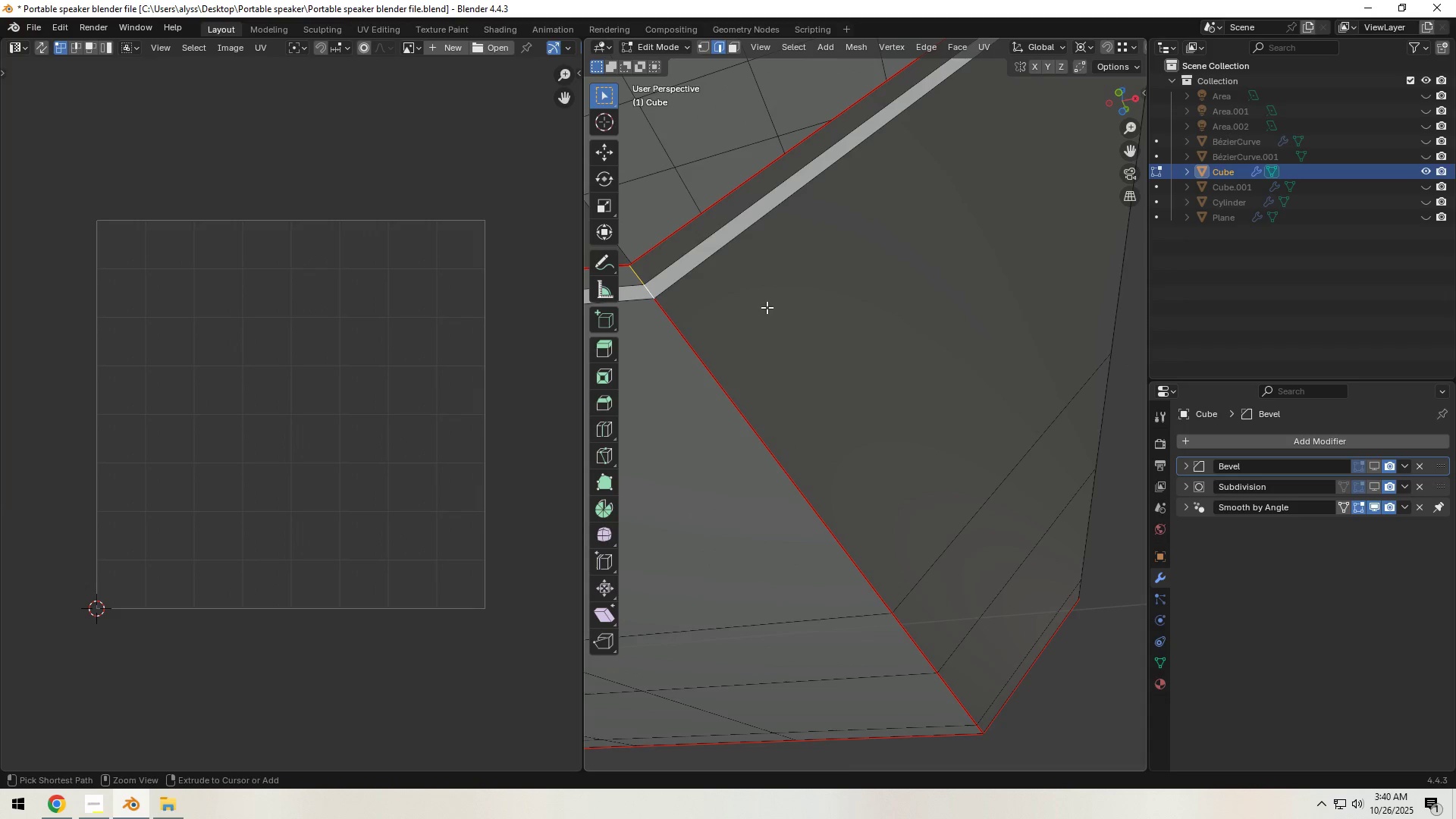 
key(Control+E)
 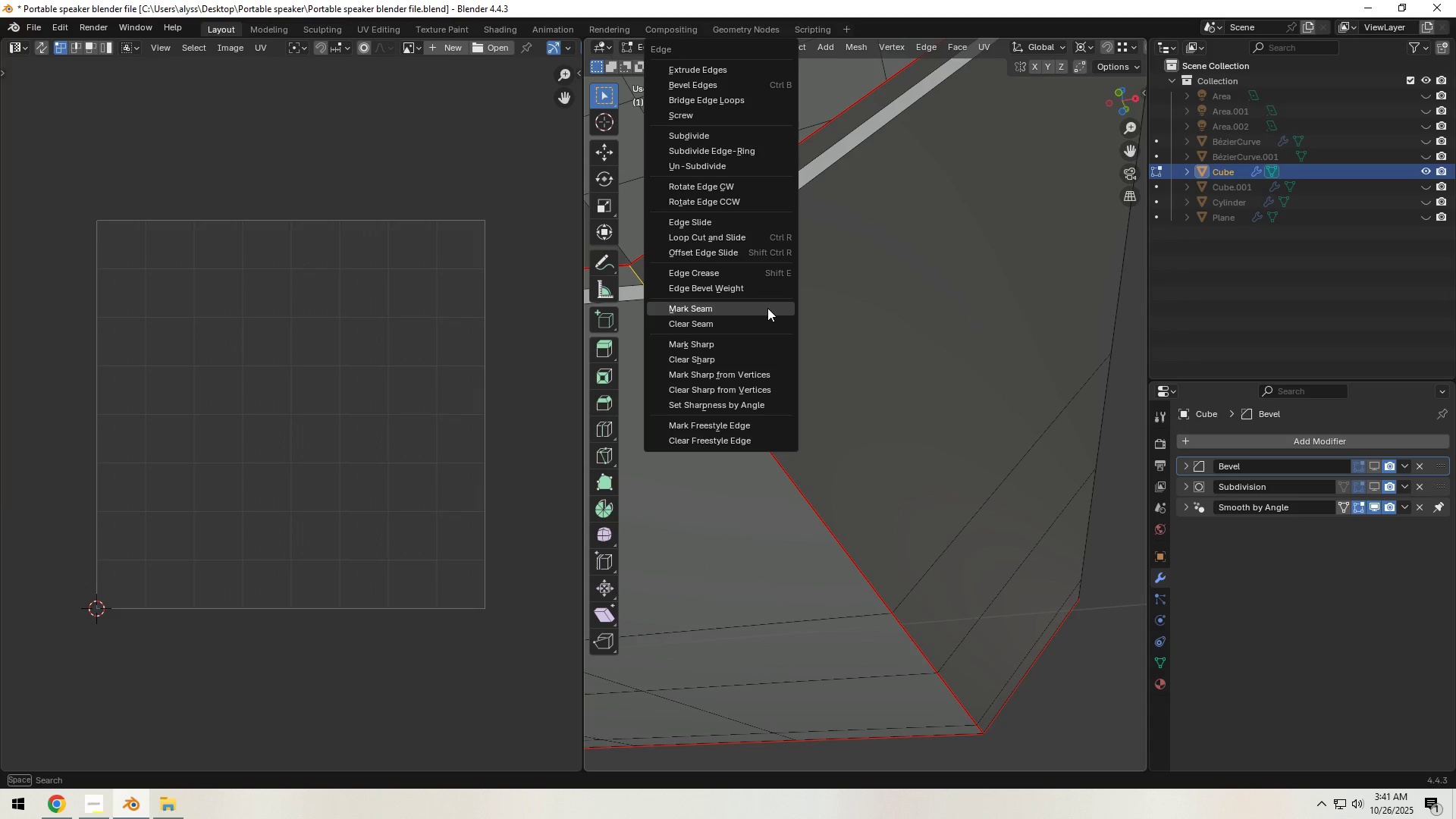 
left_click([767, 308])
 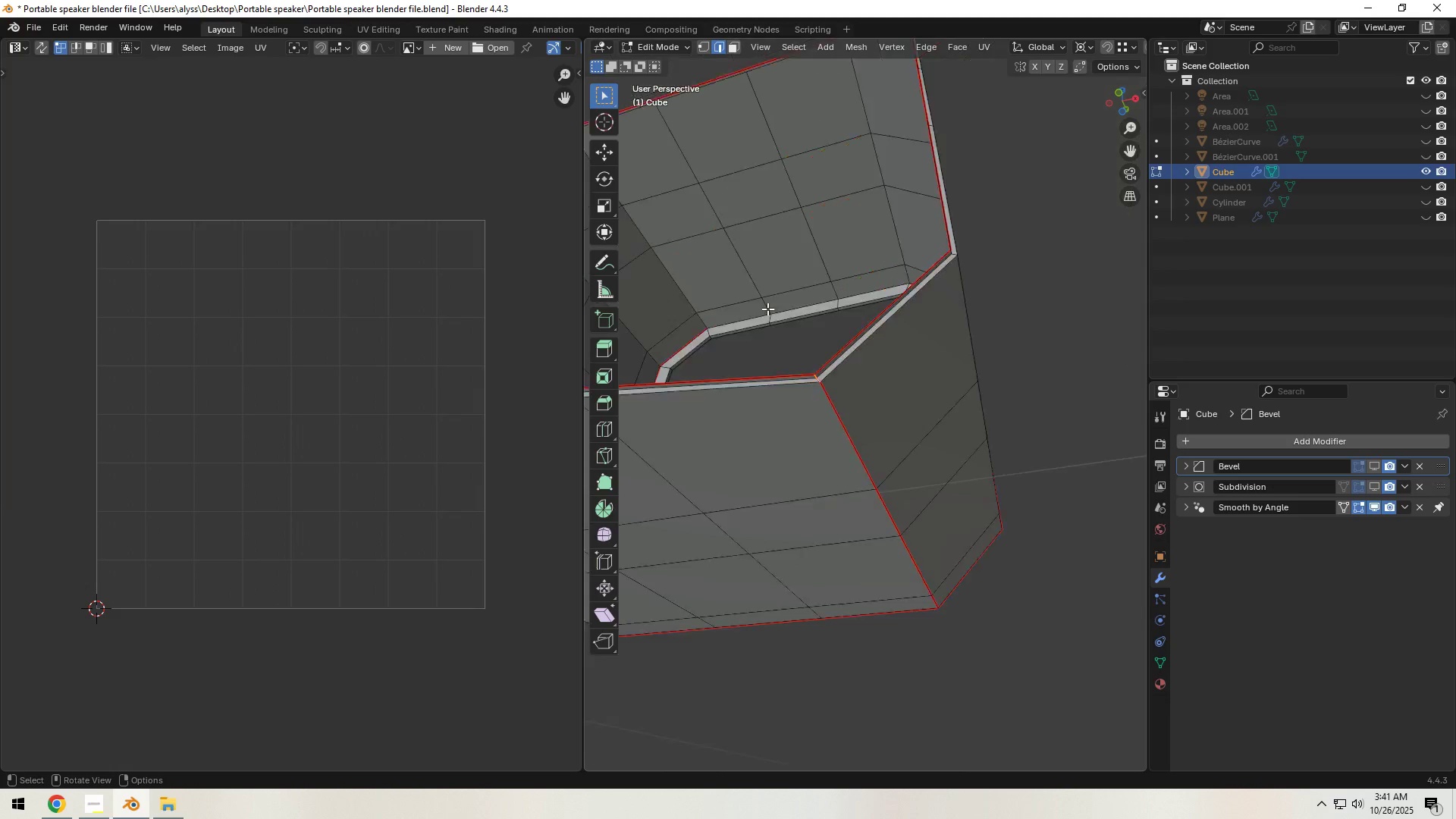 
scroll: coordinate [770, 310], scroll_direction: down, amount: 4.0
 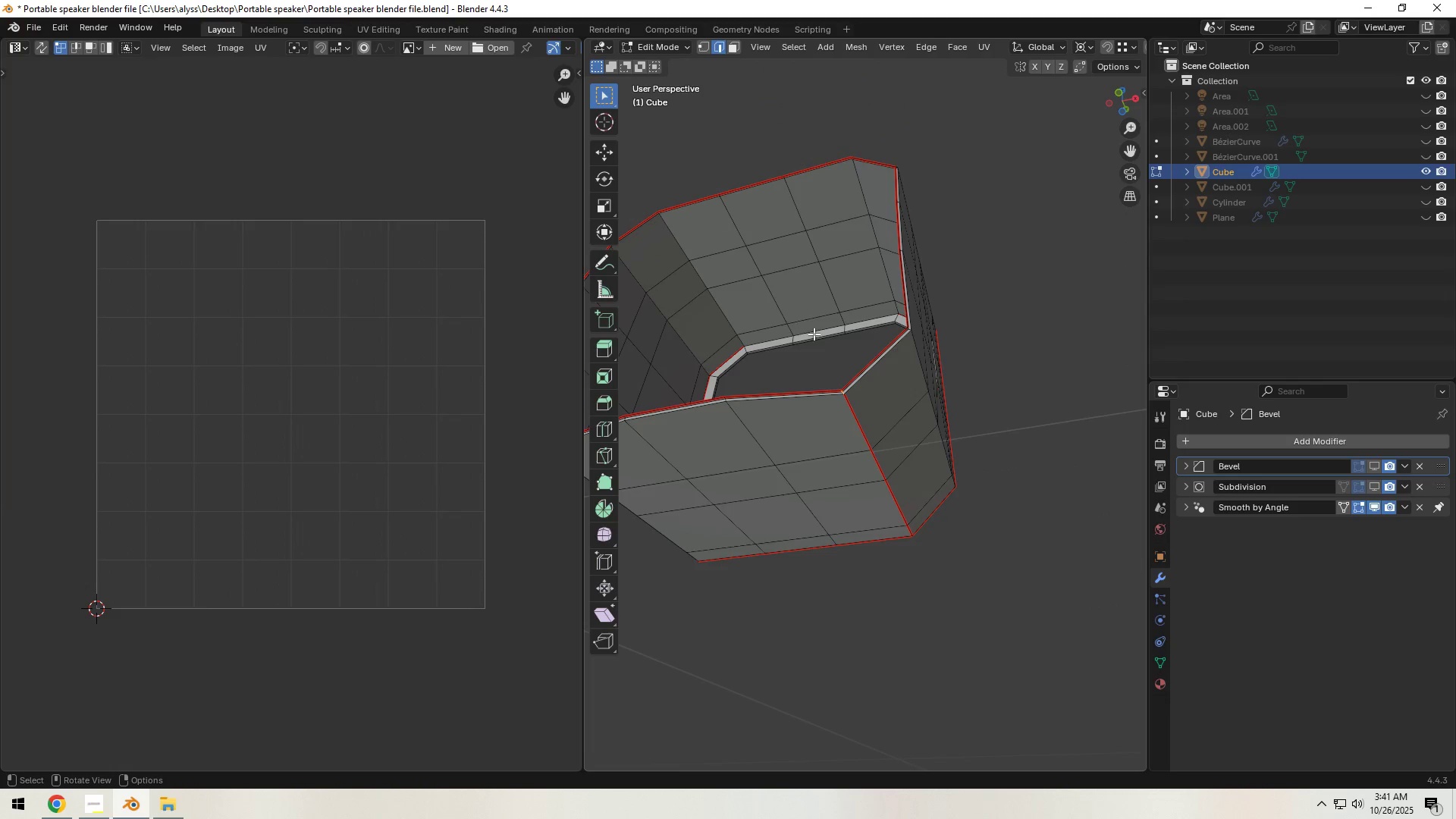 
type(au)
 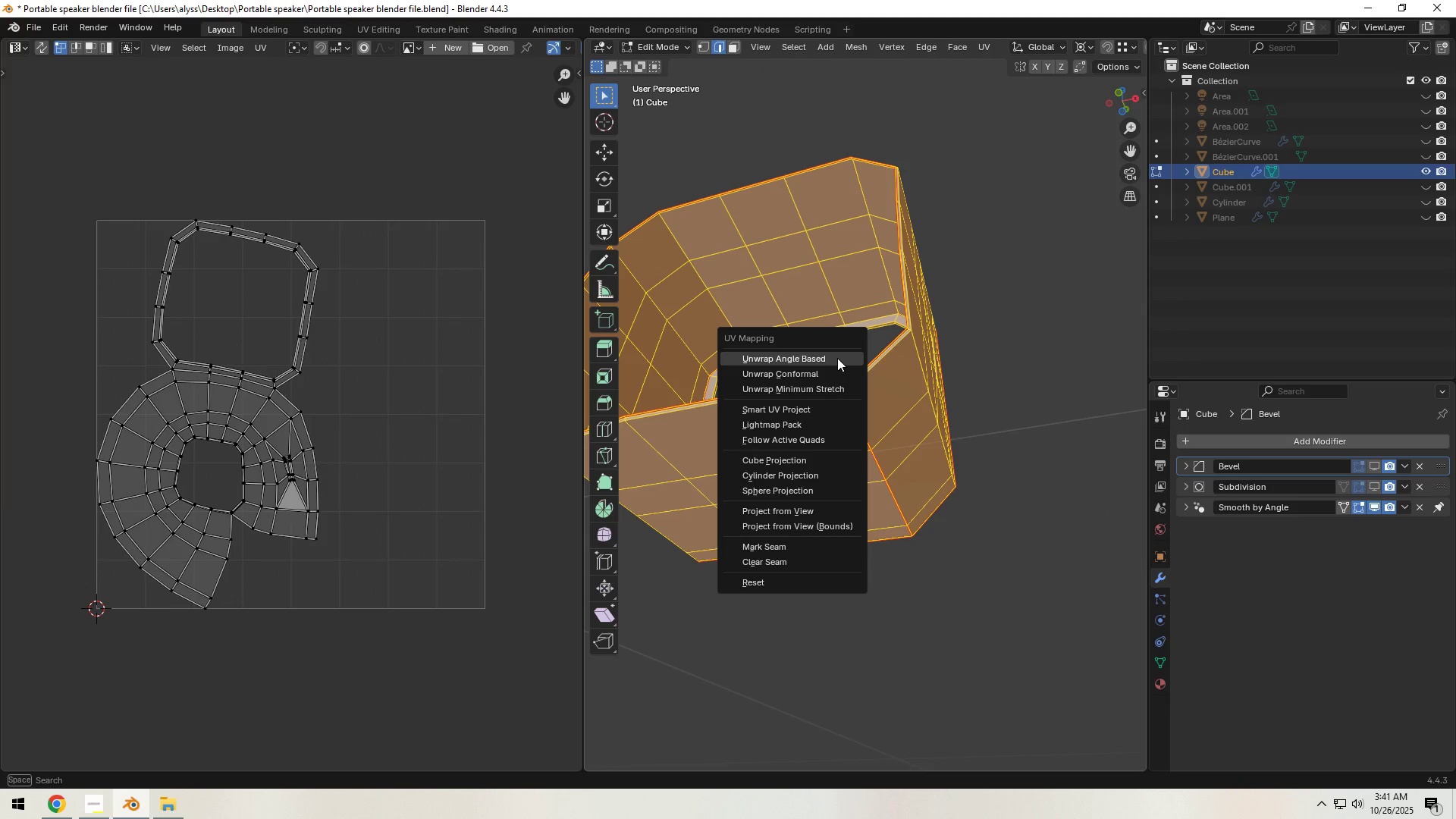 
left_click([837, 358])
 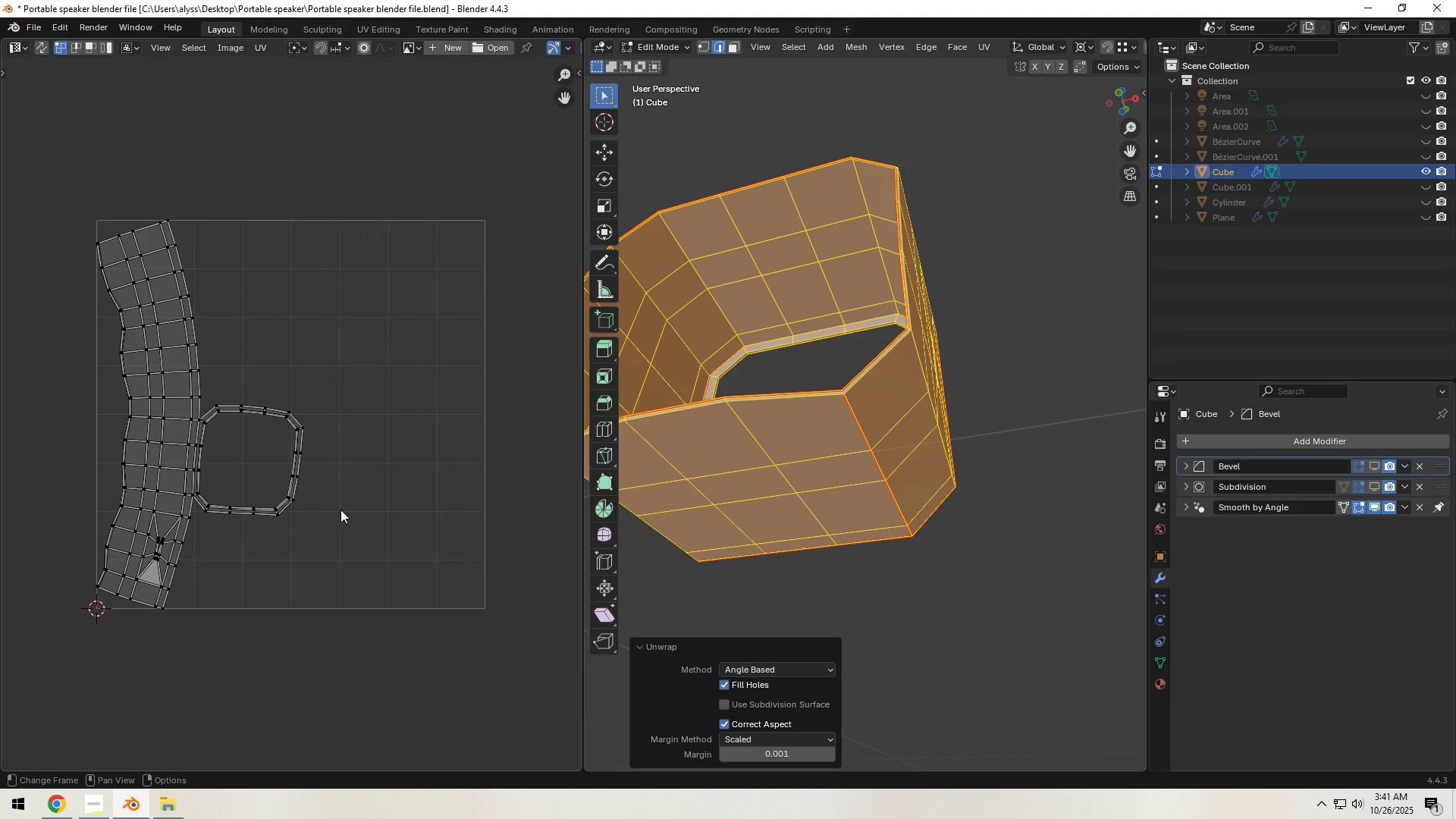 
scroll: coordinate [340, 510], scroll_direction: up, amount: 2.0
 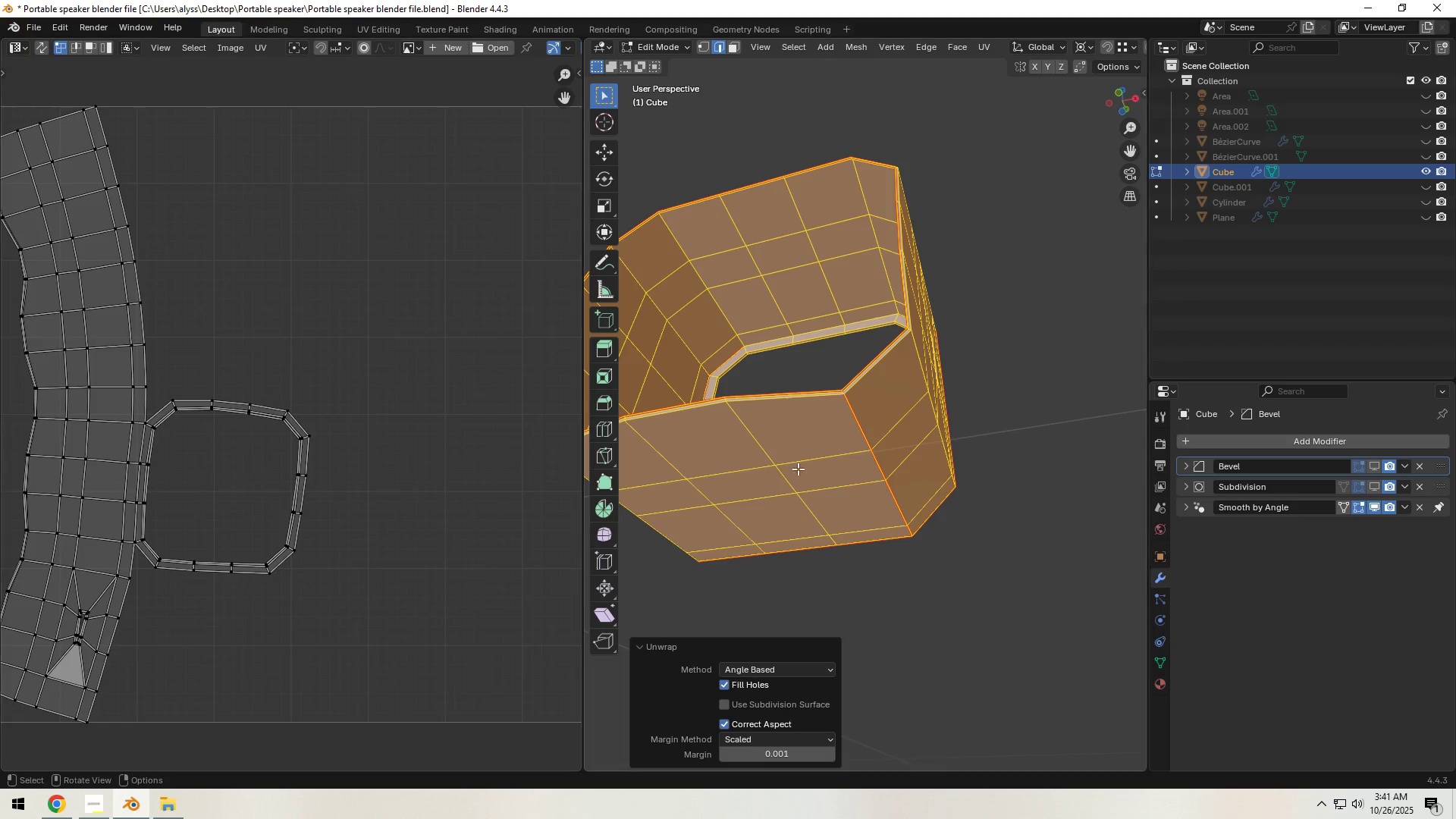 
left_click([1019, 445])
 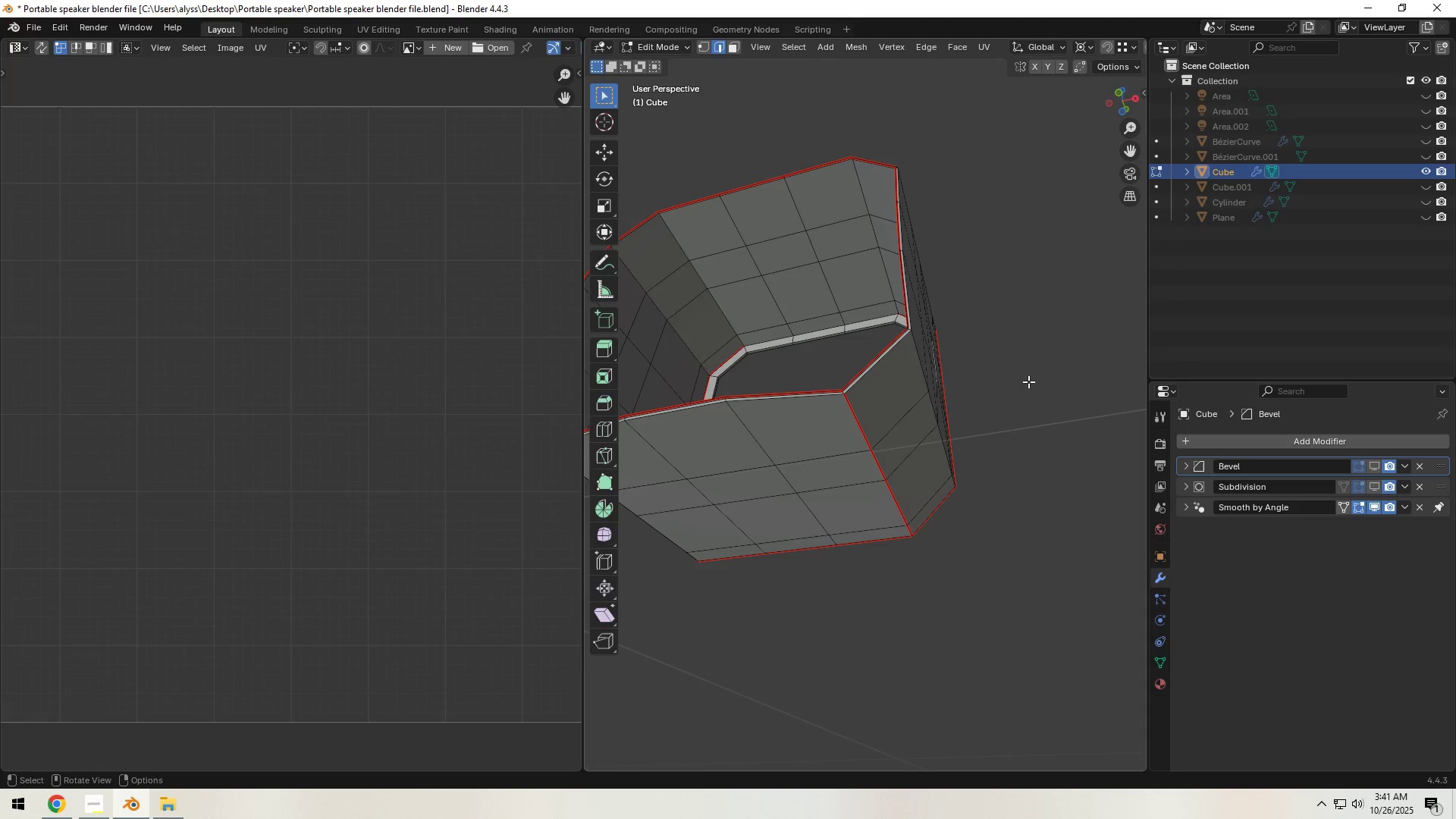 
key(Tab)
 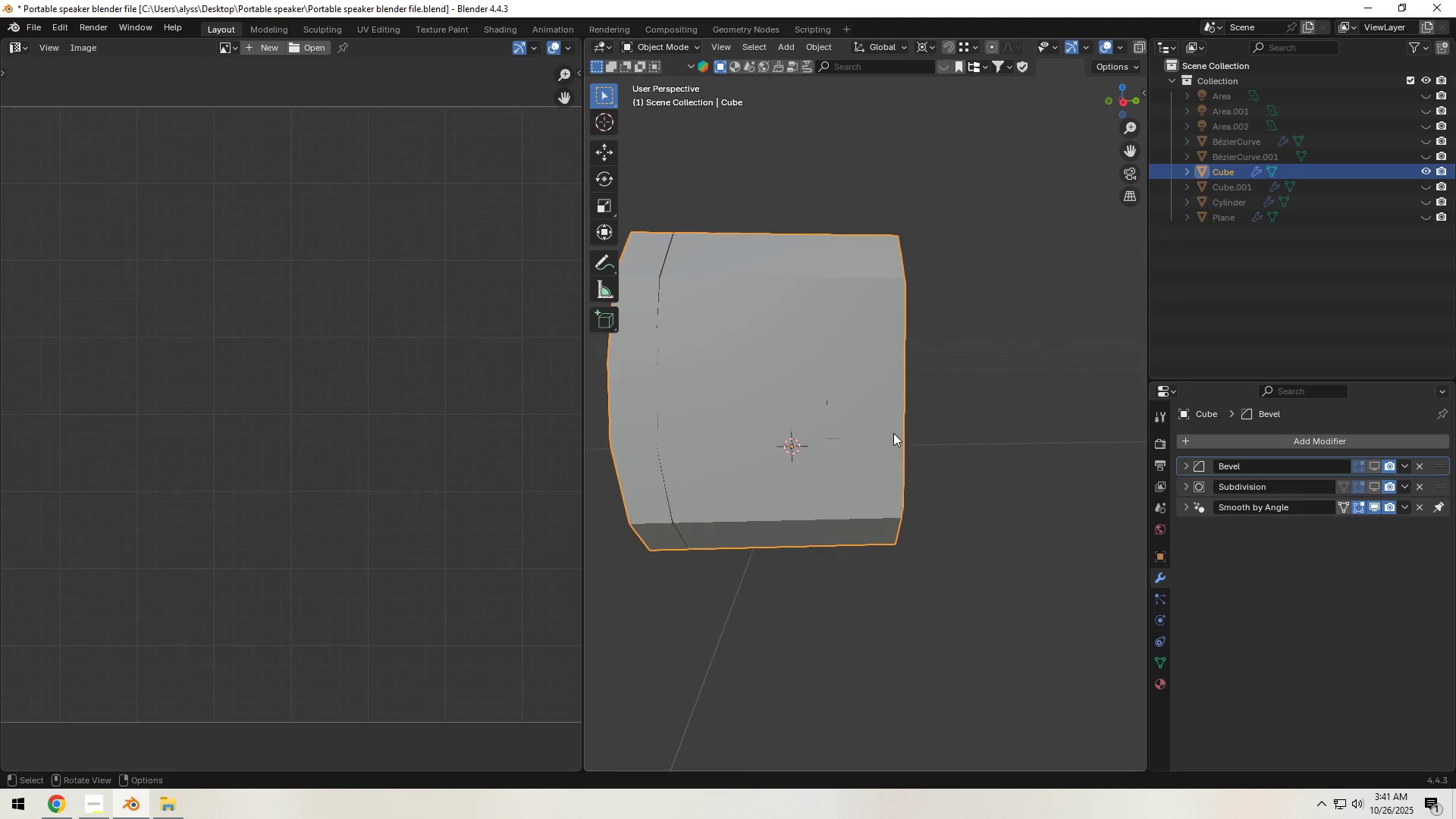 
left_click([1000, 388])
 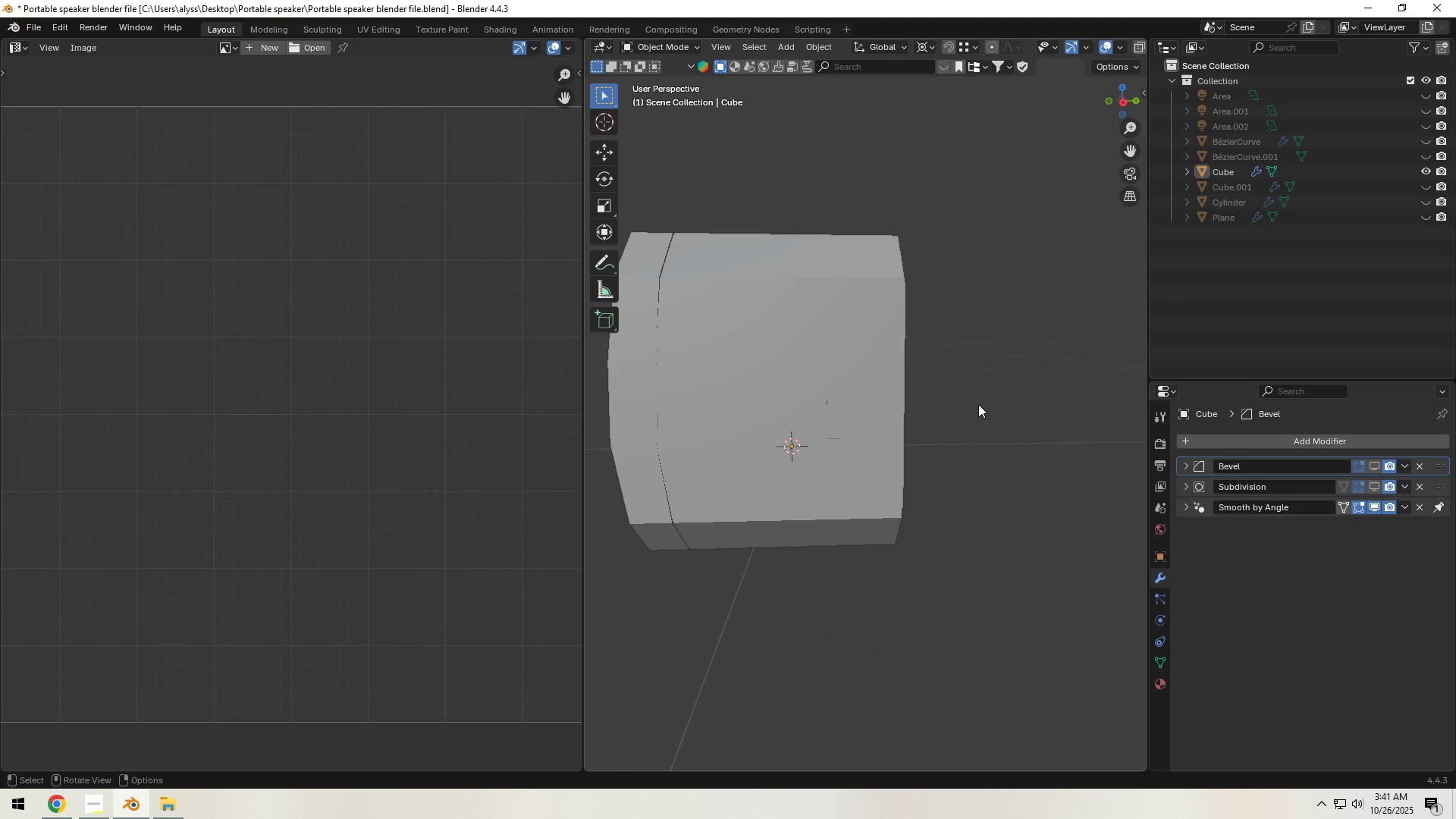 
key(Control+S)
 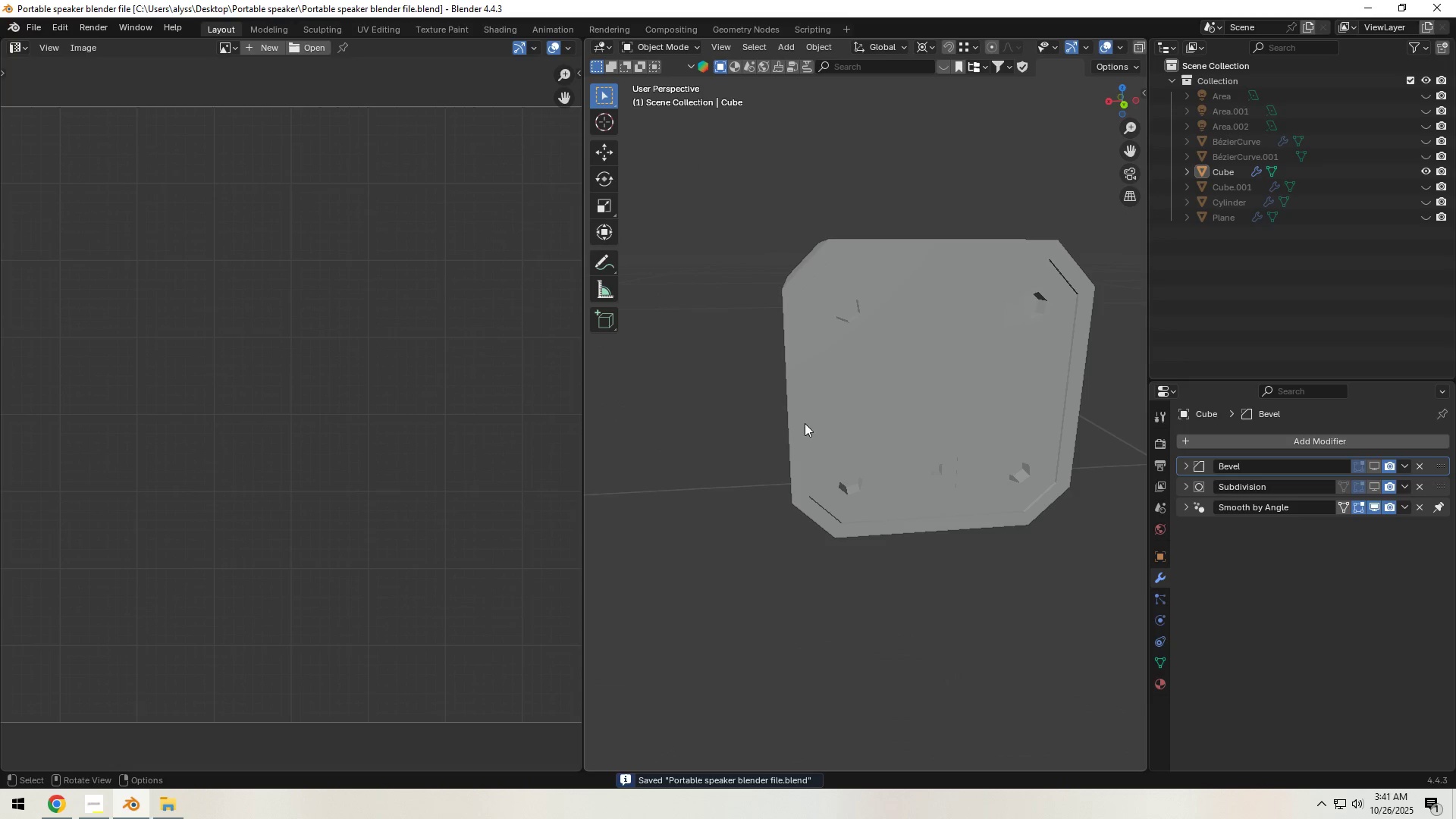 
left_click([860, 413])
 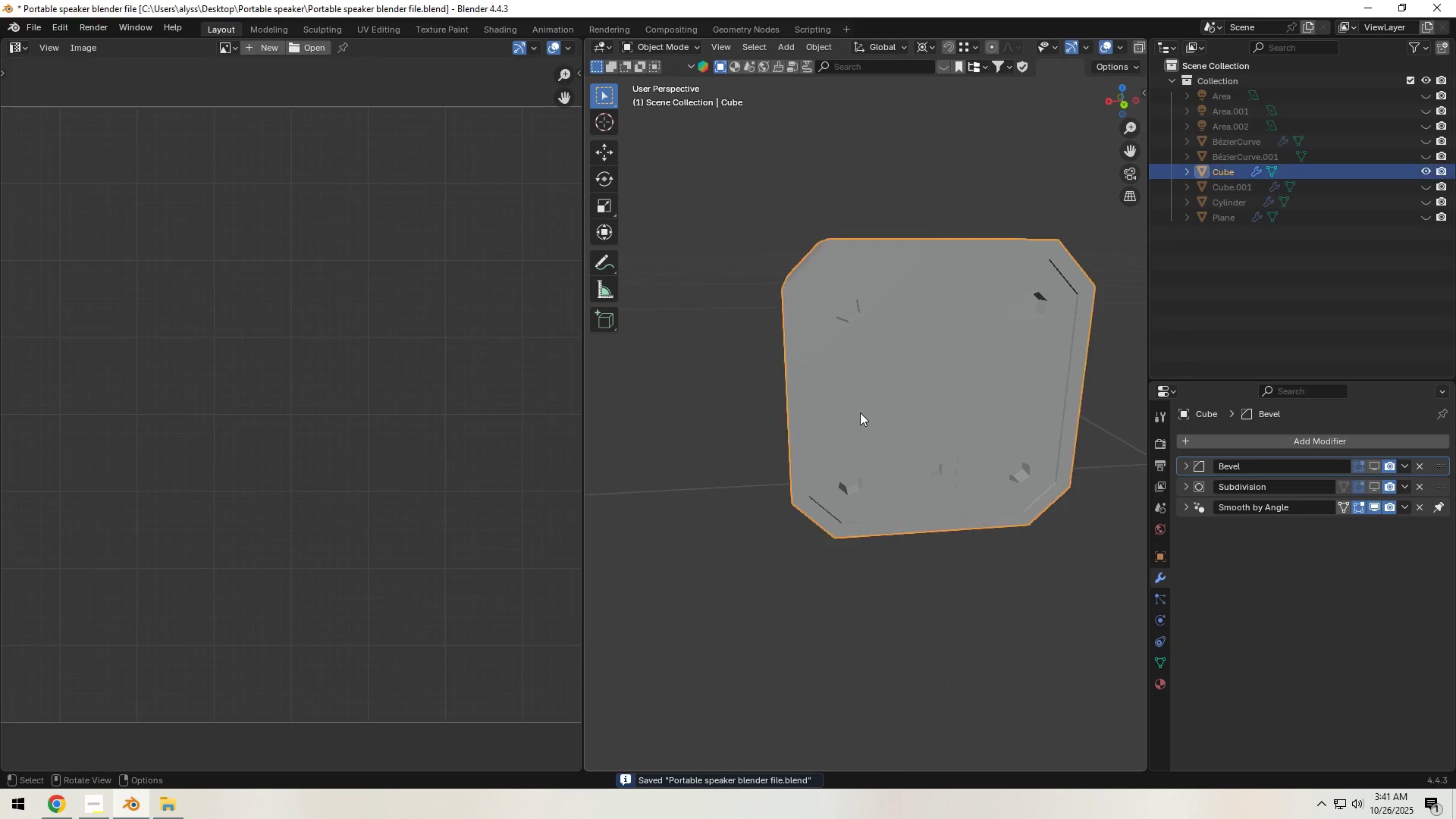 
key(Tab)
 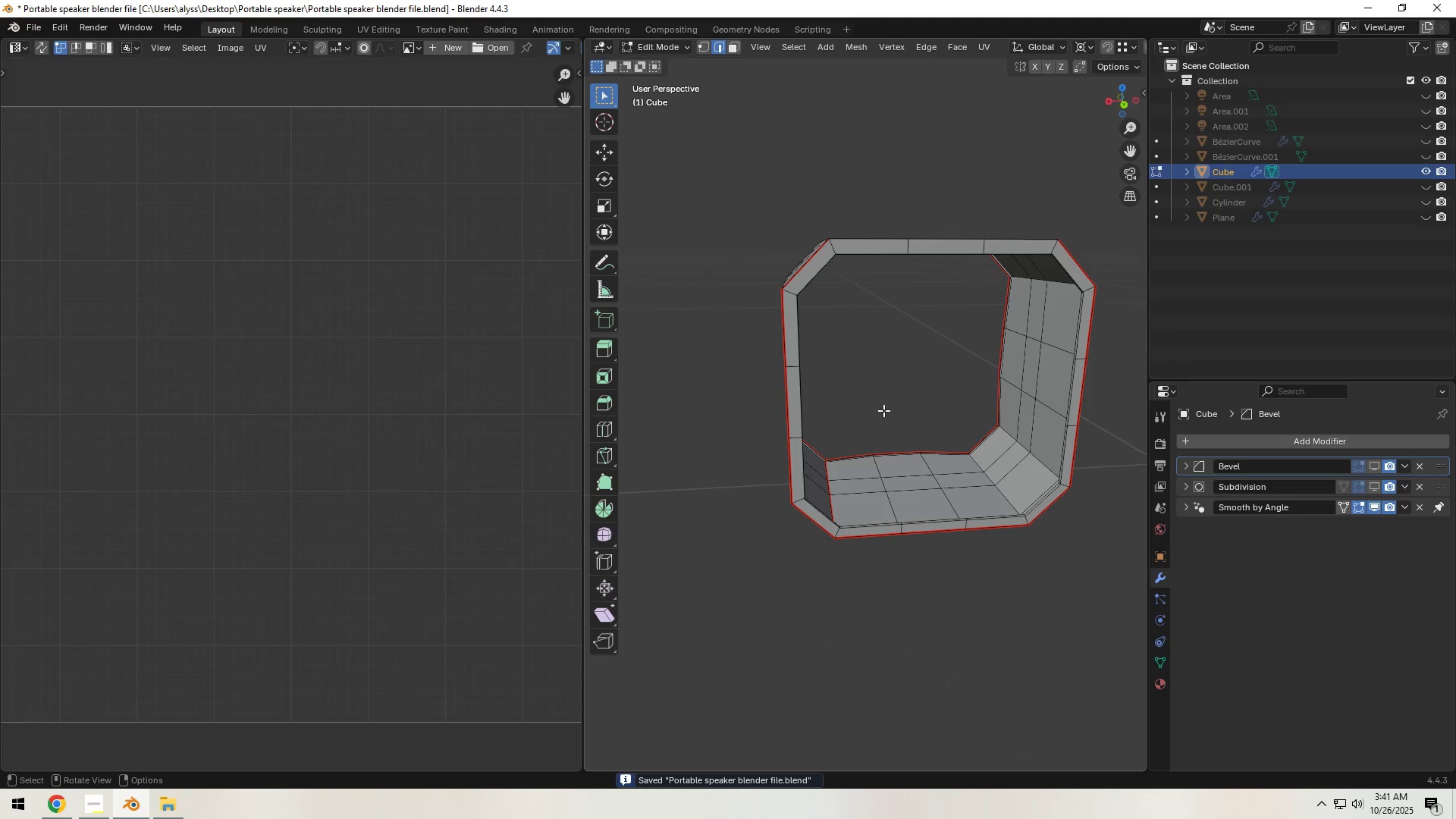 
key(Alt+H)
 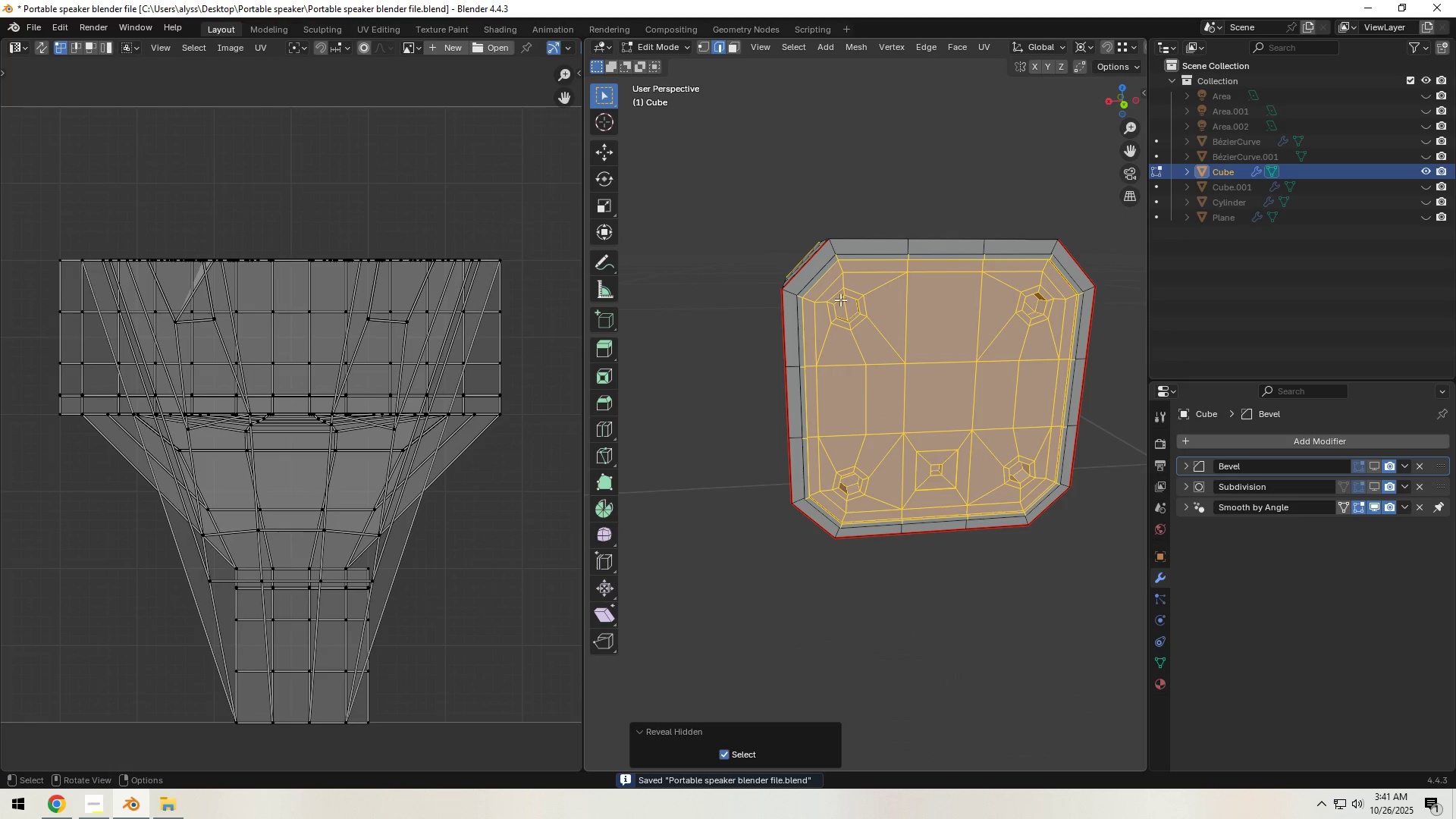 
left_click([833, 185])
 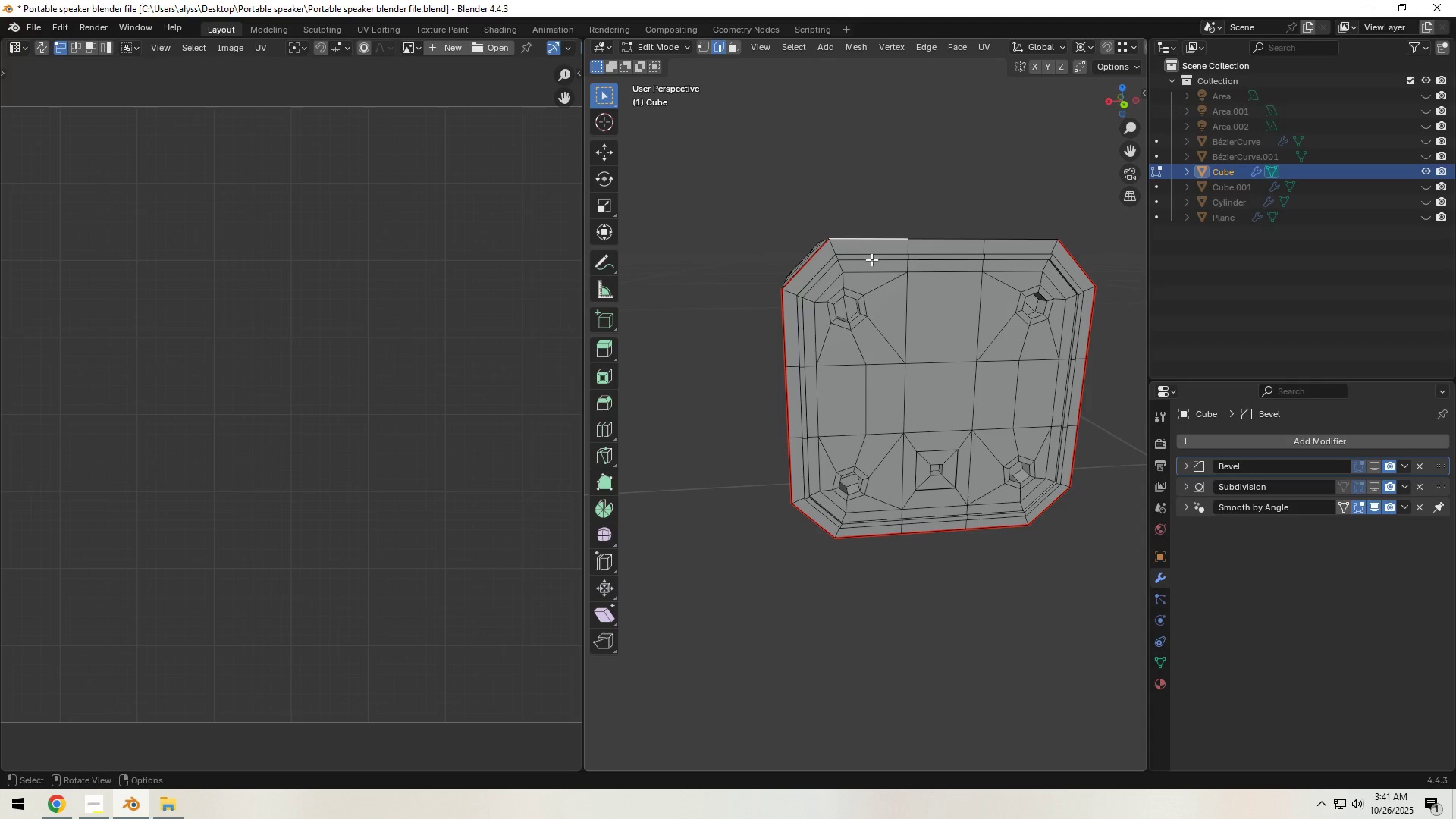 
key(A)
 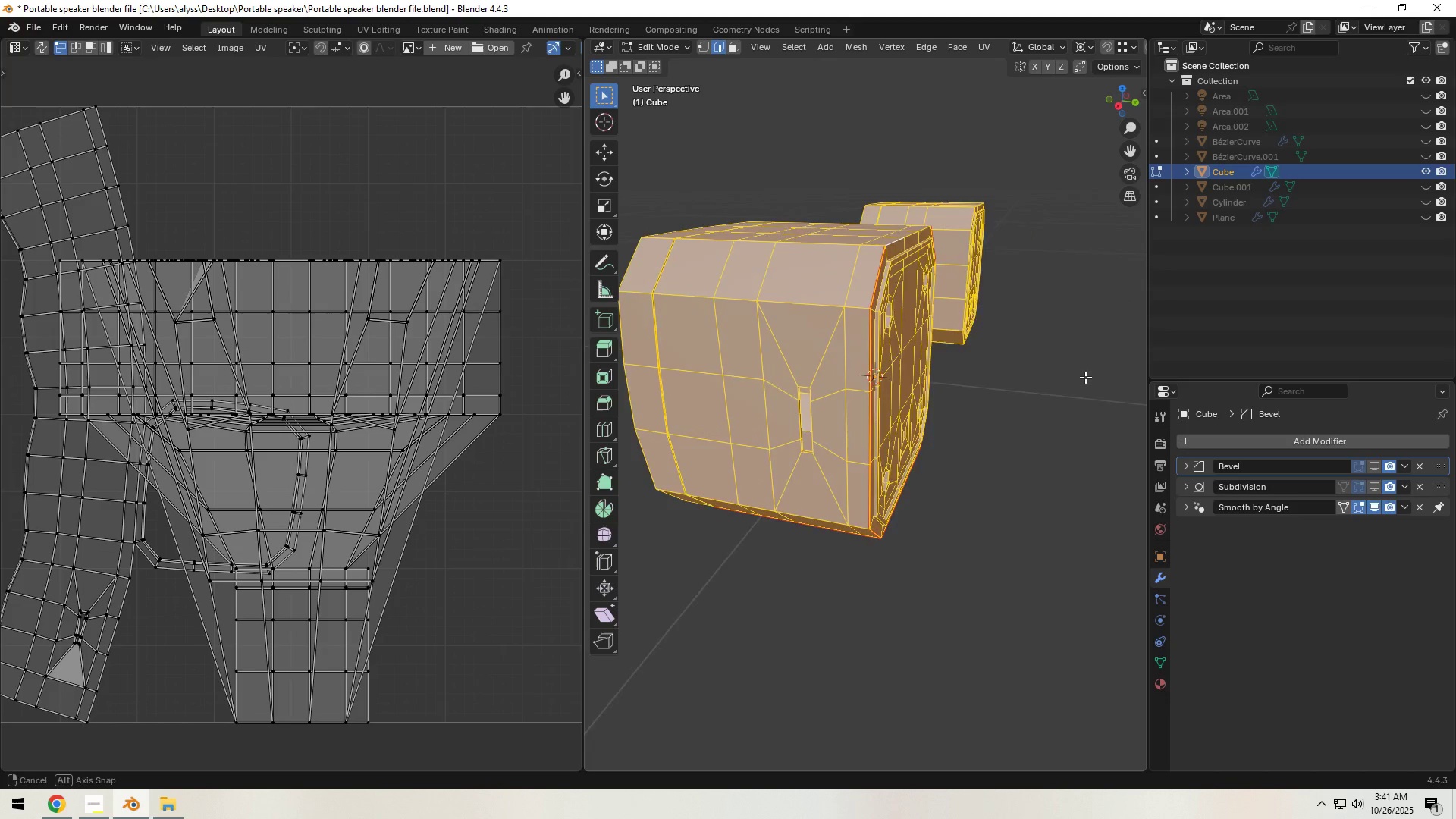 
key(U)
 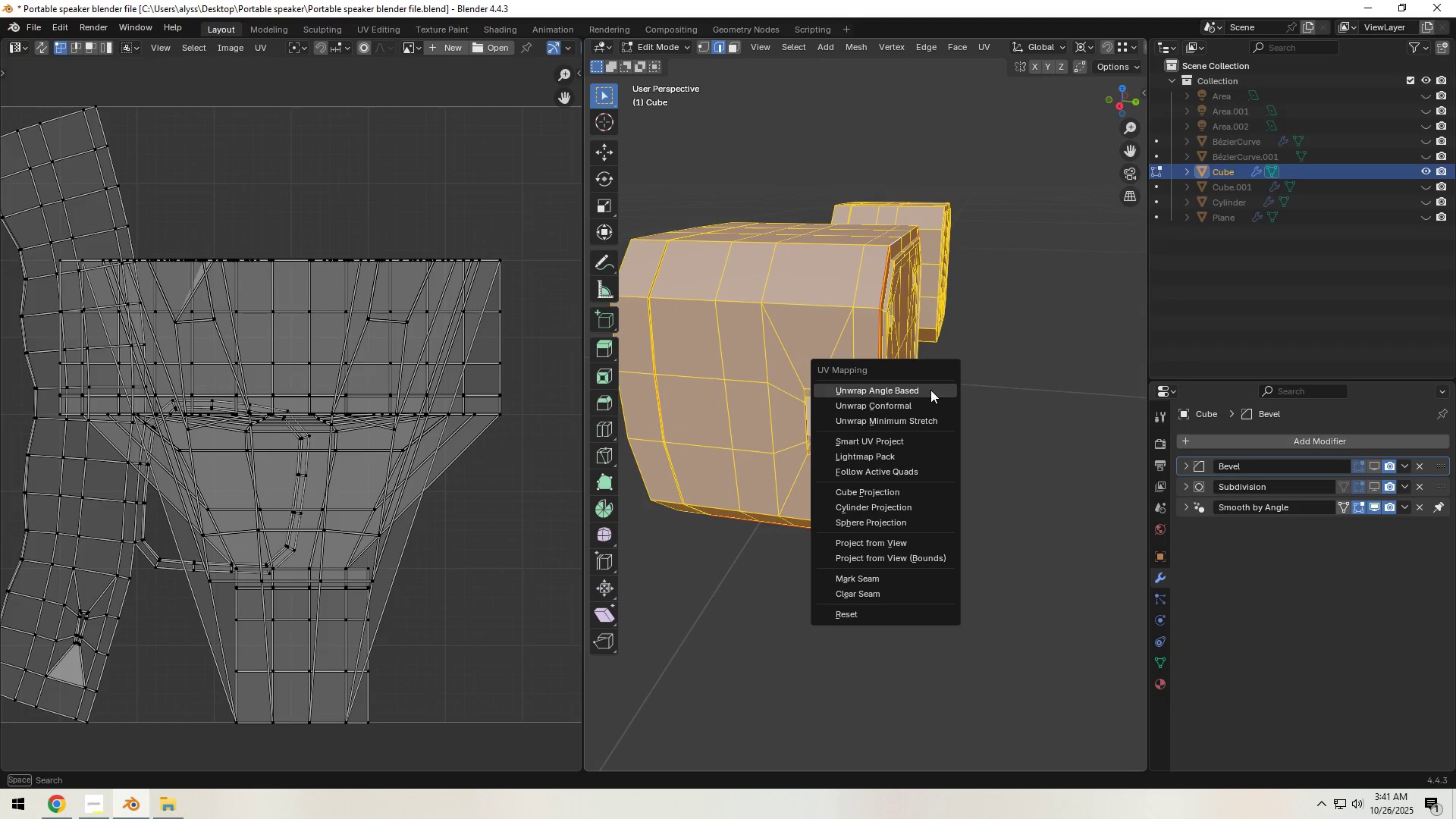 
left_click([930, 390])
 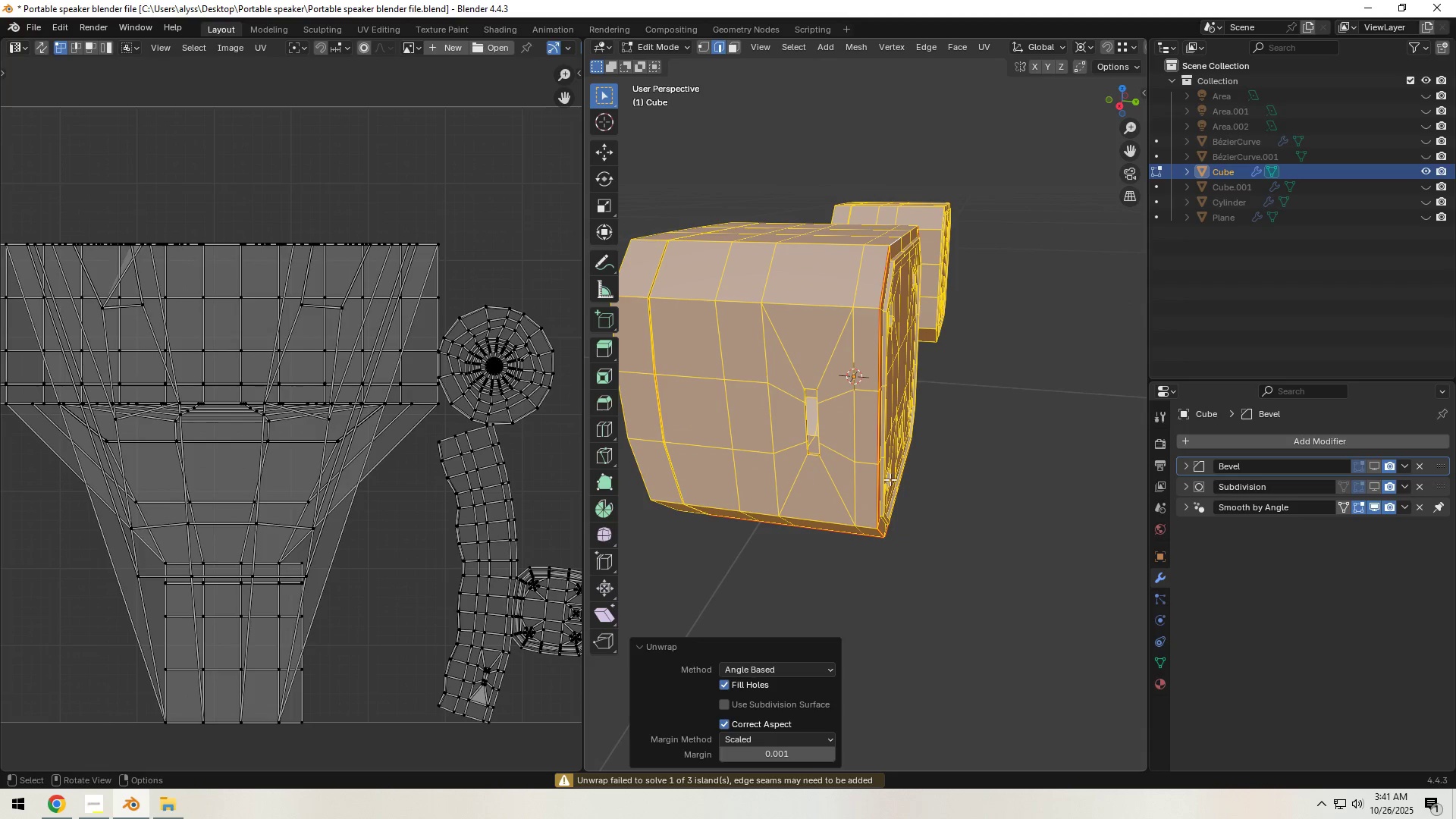 
left_click([978, 477])
 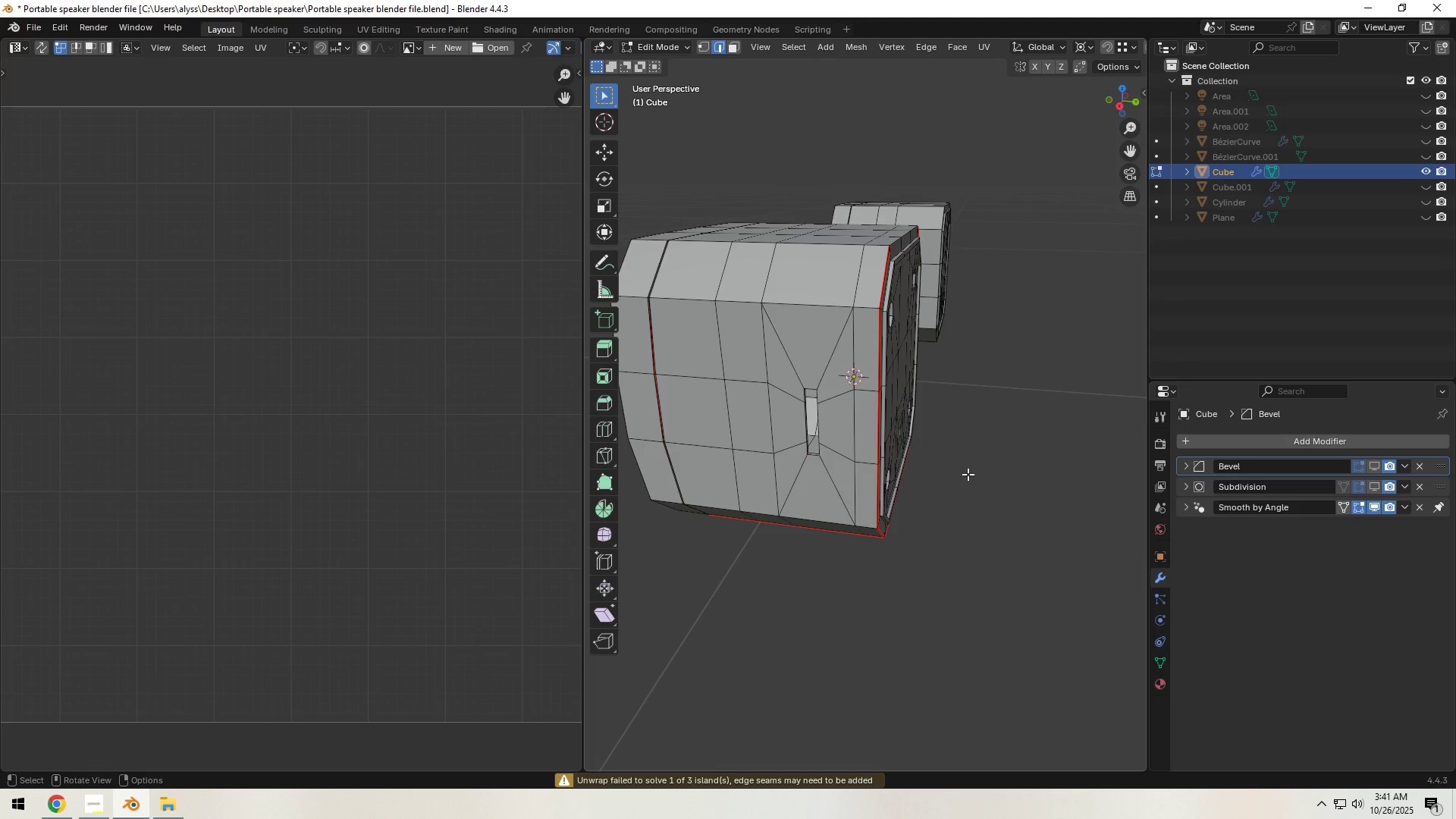 
key(Tab)
 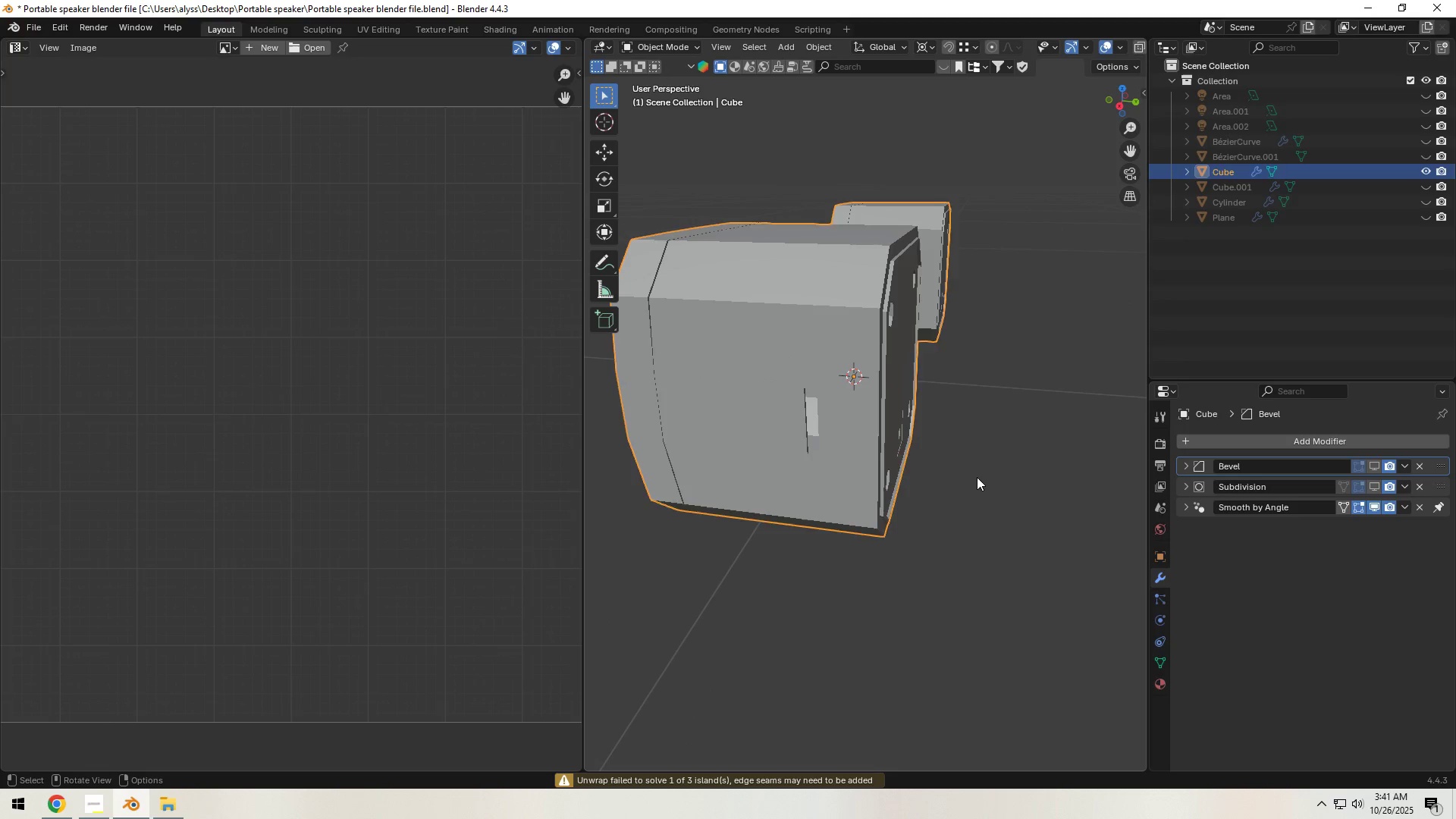 
left_click([977, 477])
 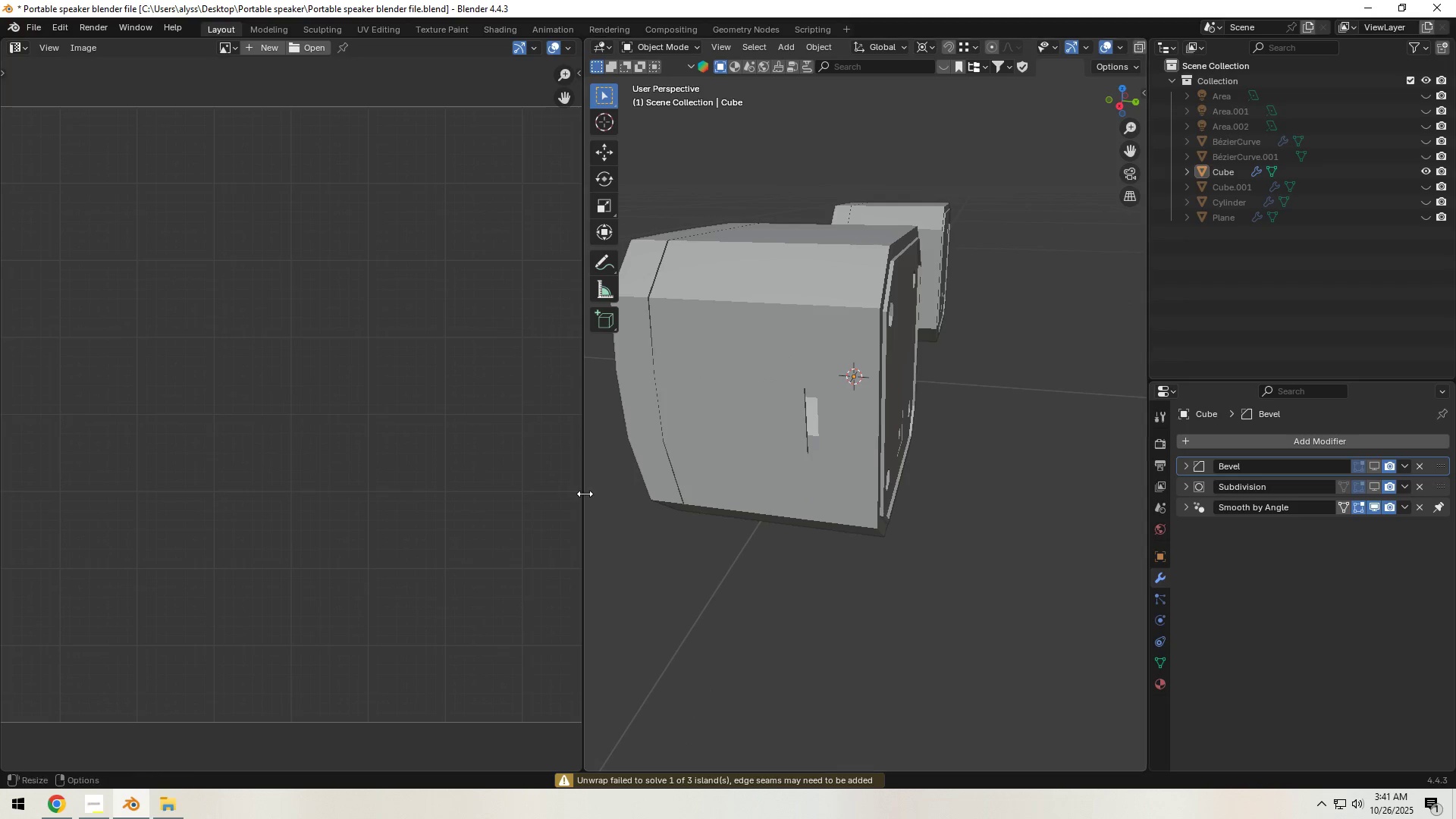 
left_click_drag(start_coordinate=[585, 494], to_coordinate=[415, 509])
 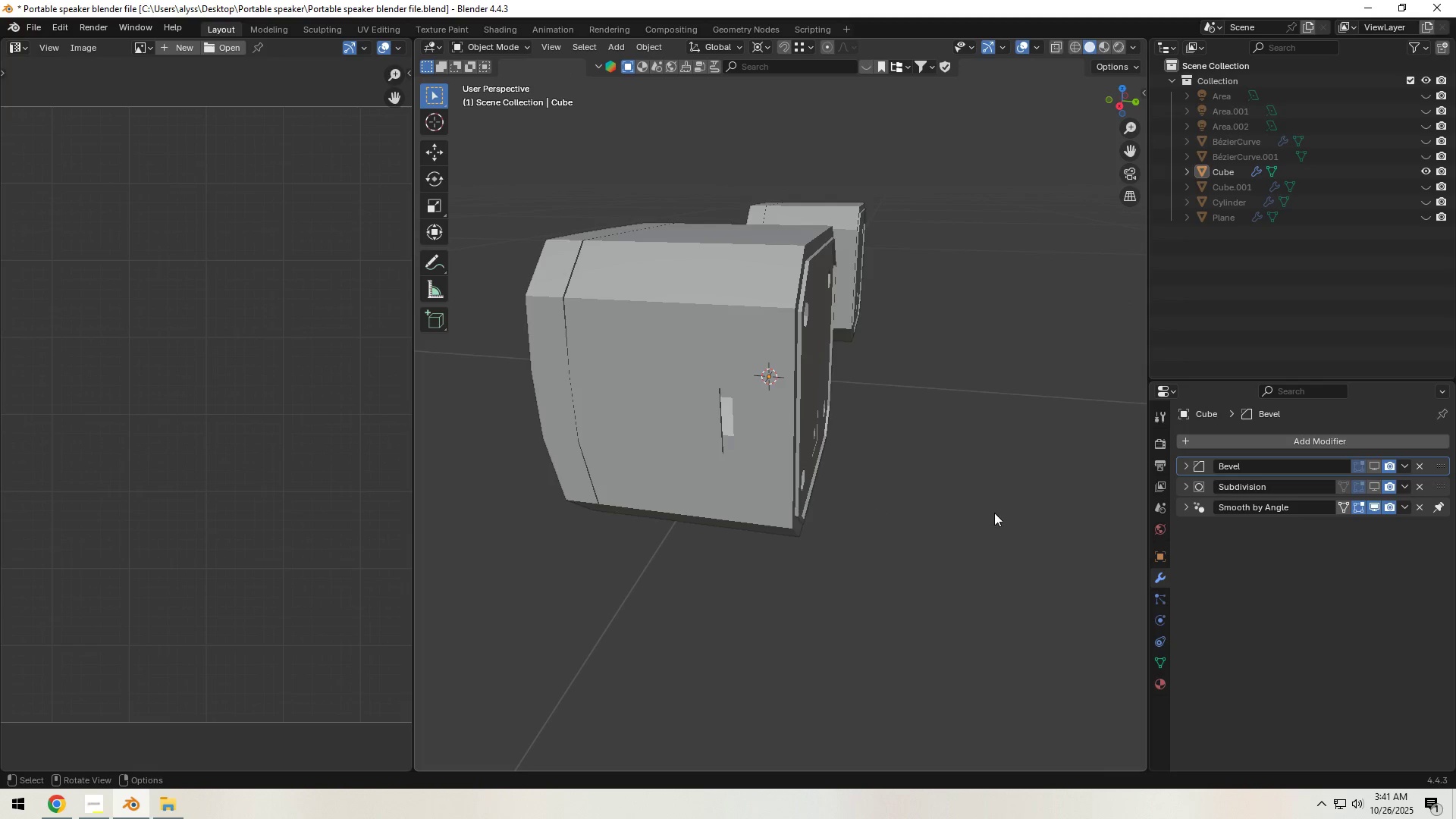 
left_click([994, 513])
 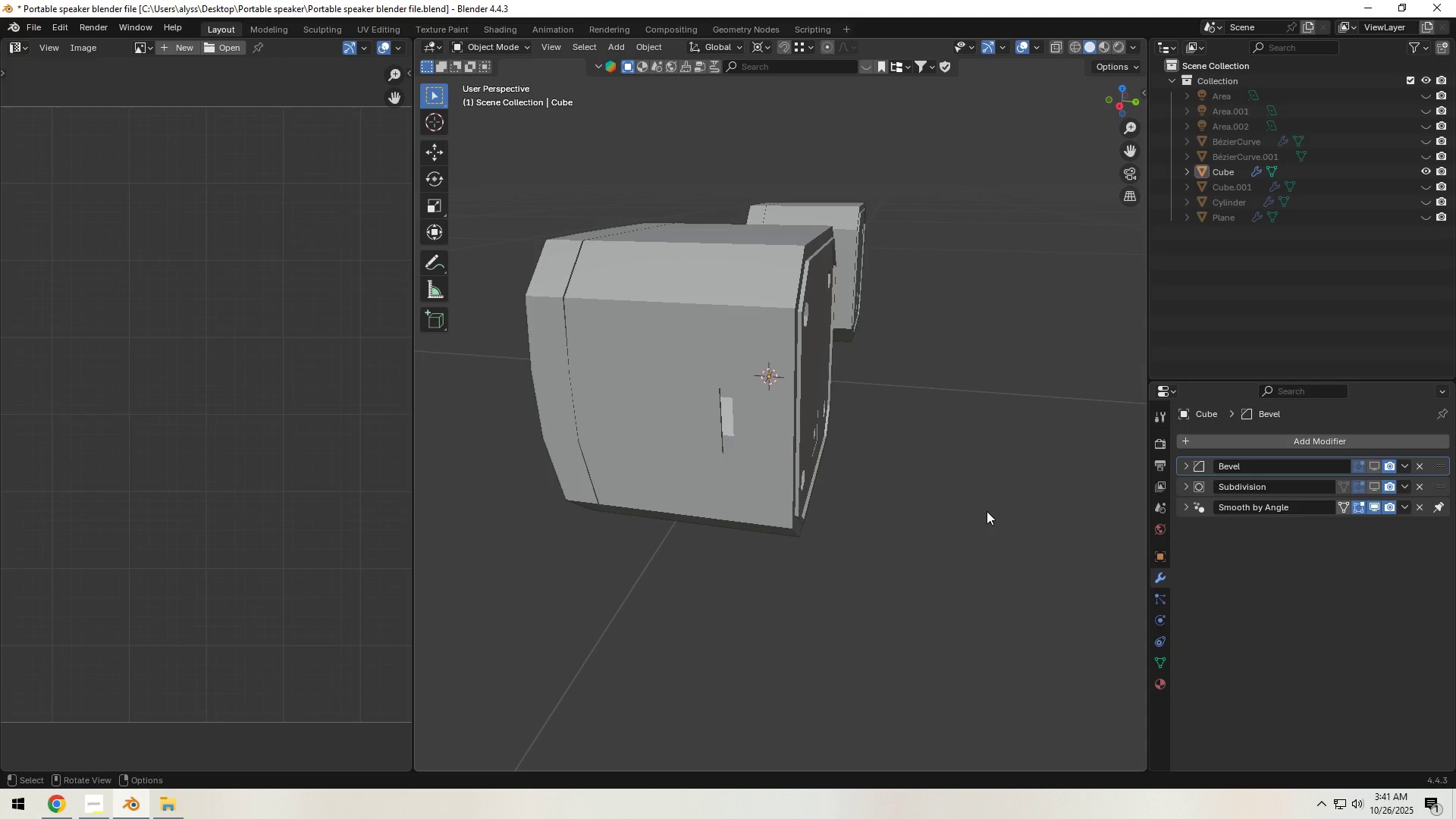 
key(Control+S)
 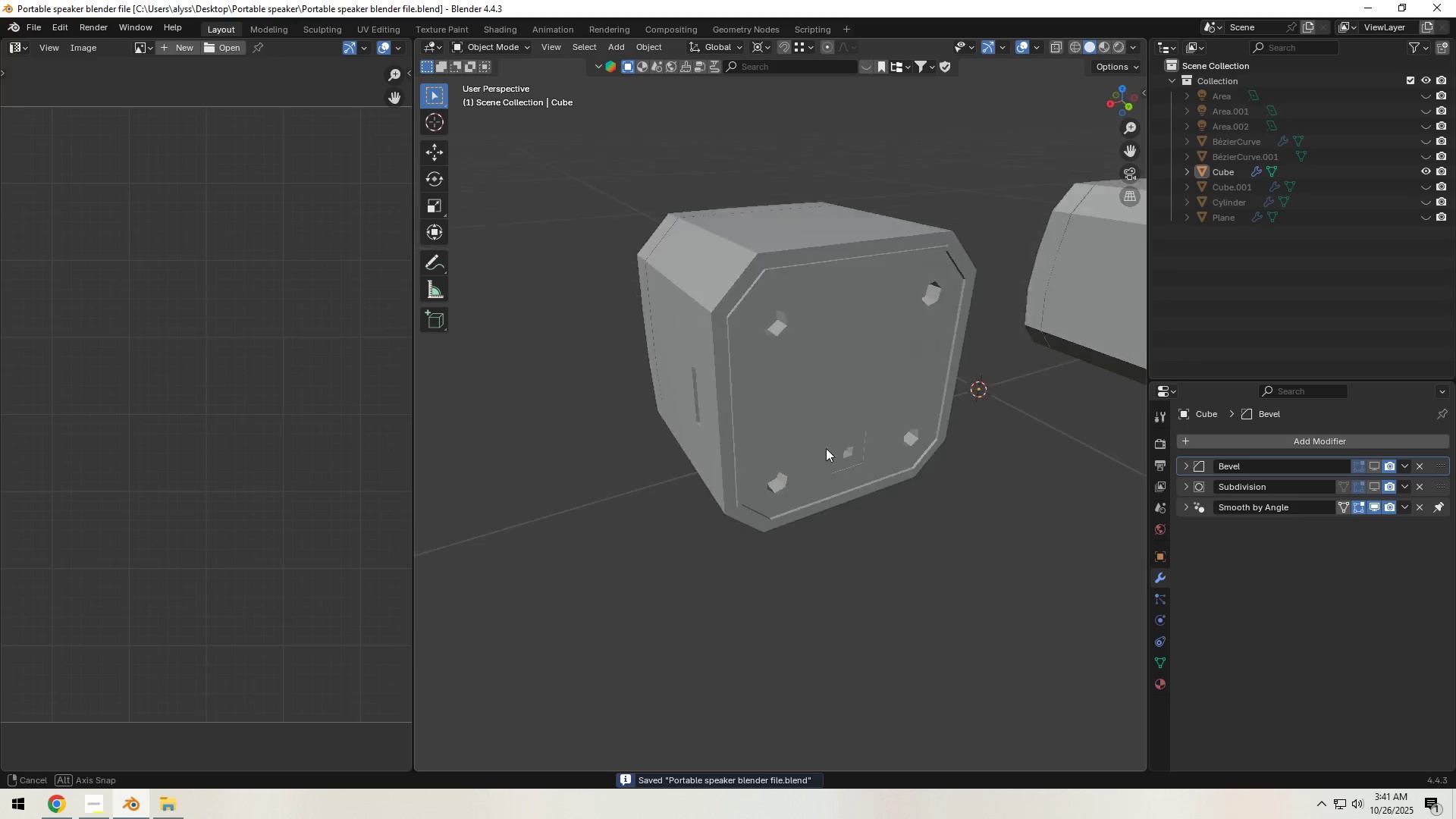 
hold_key(key=ShiftLeft, duration=0.69)
 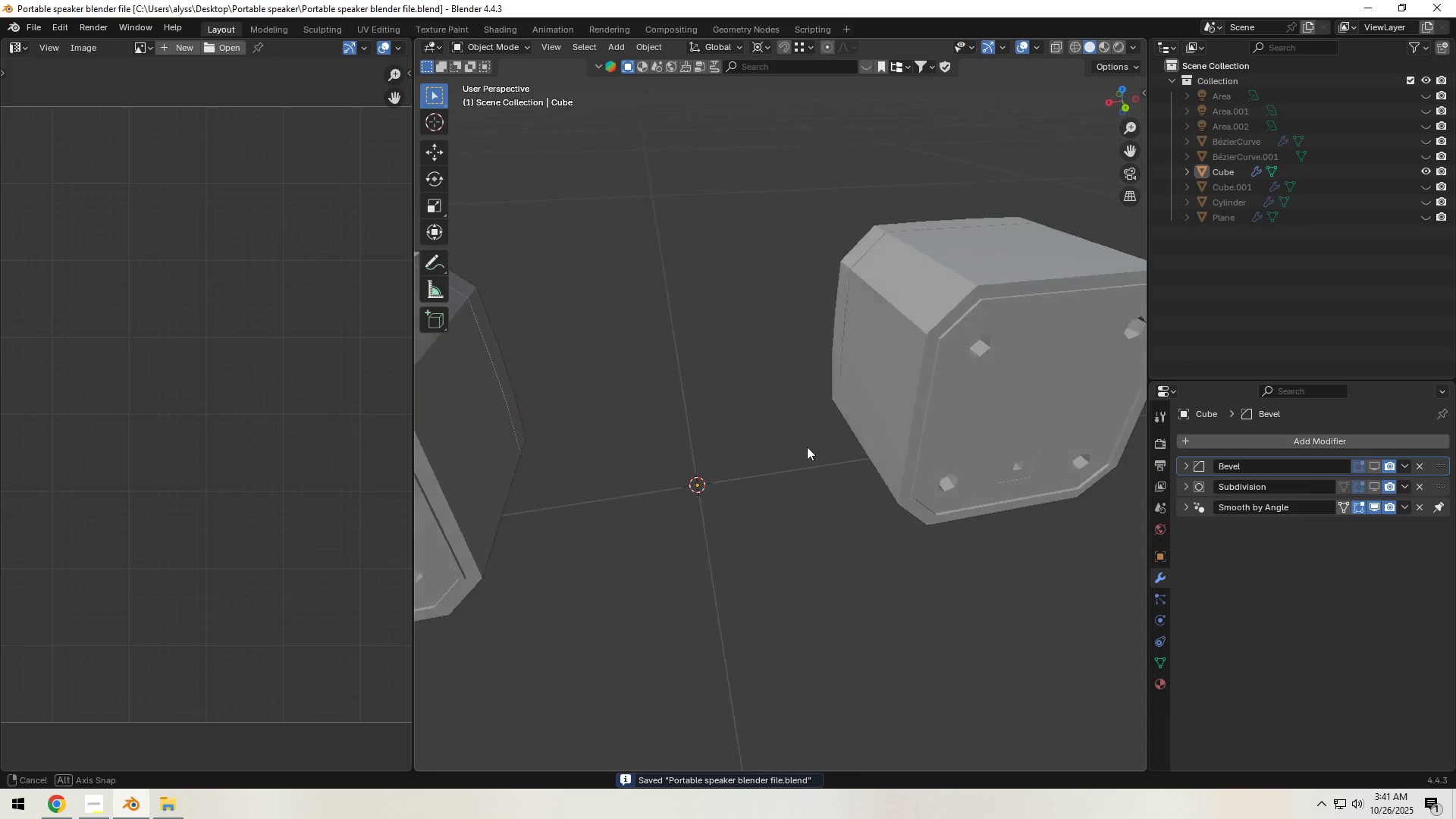 
hold_key(key=ShiftLeft, duration=0.37)
 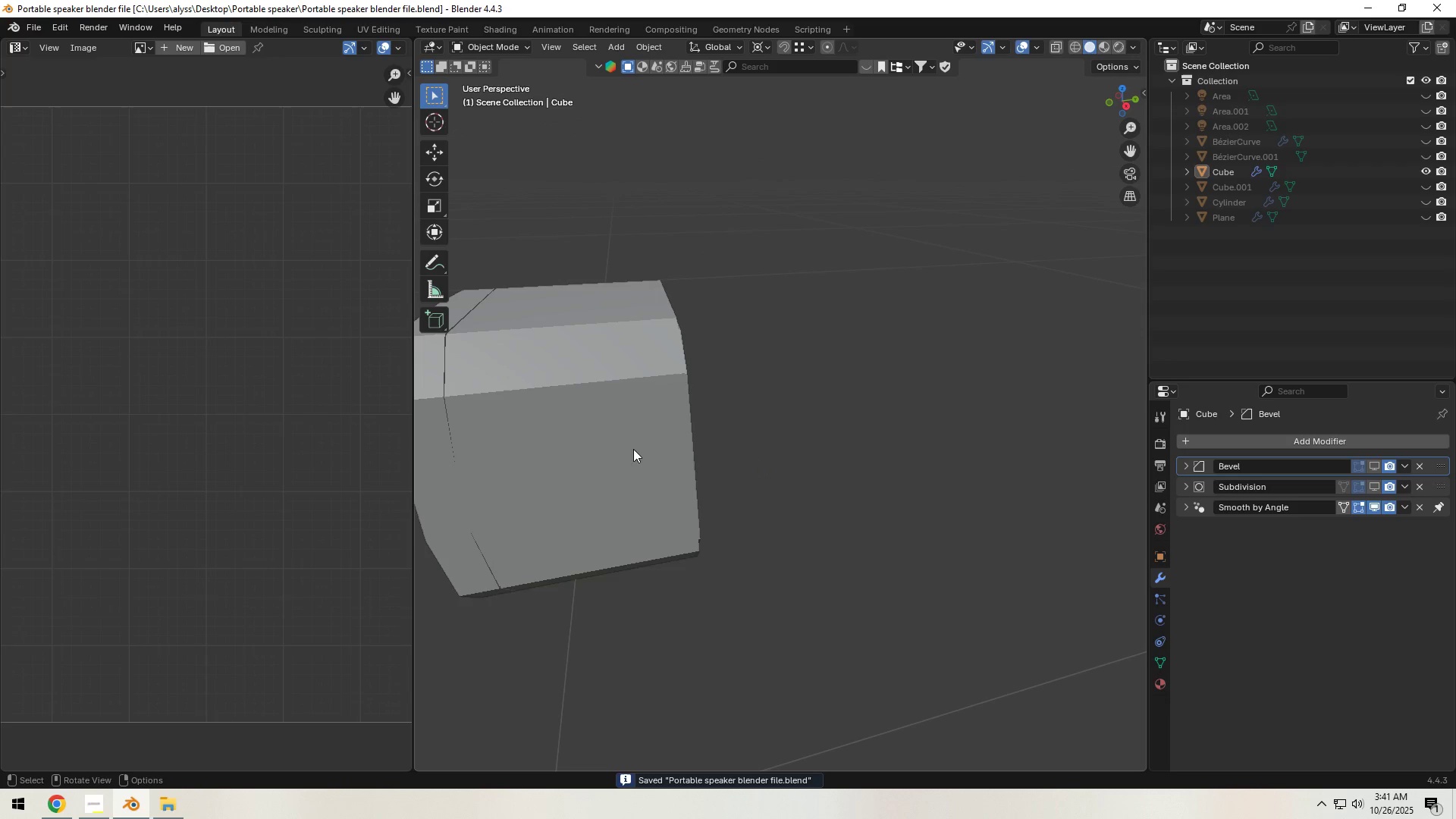 
left_click([631, 449])
 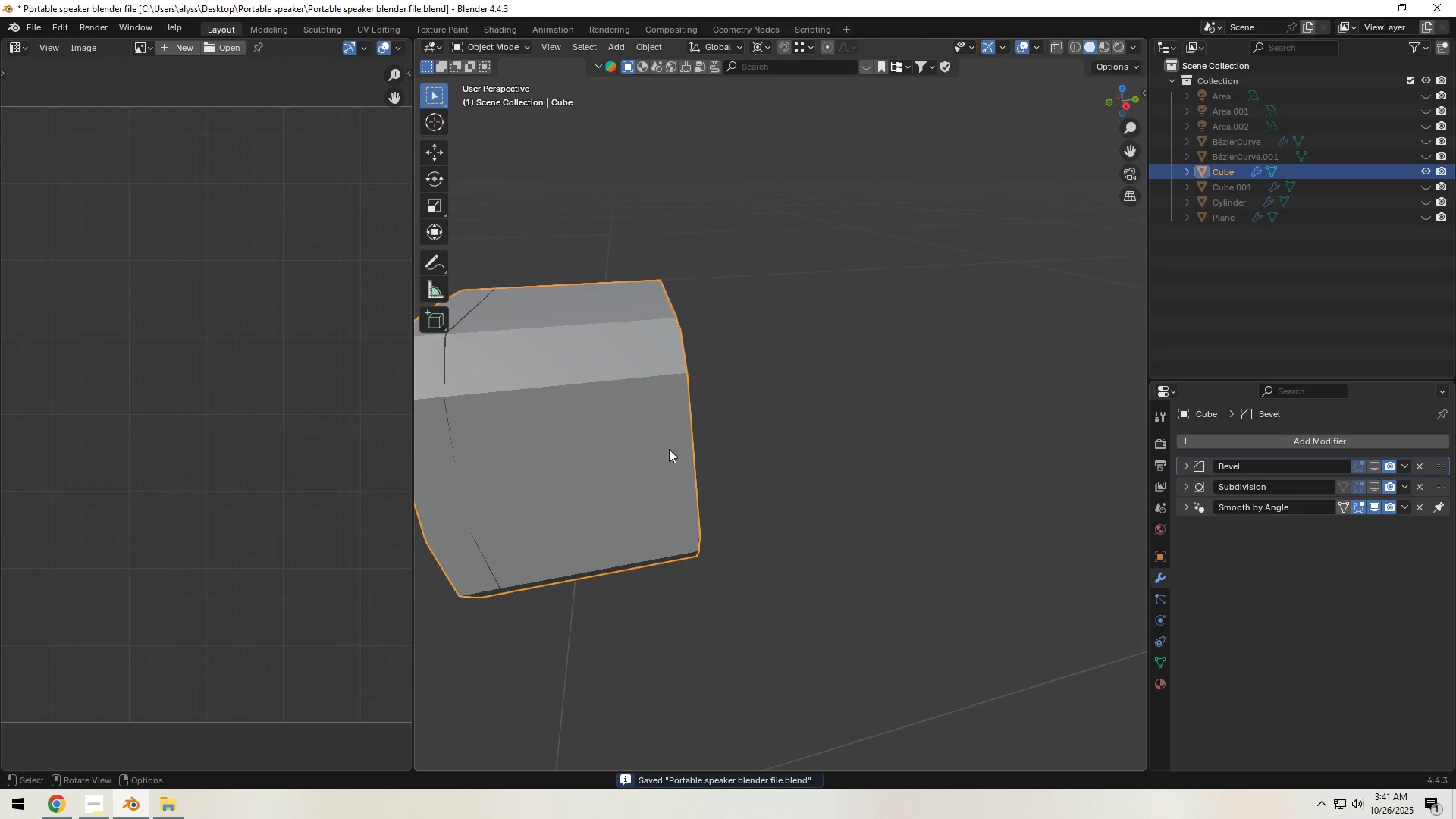 
key(Tab)
 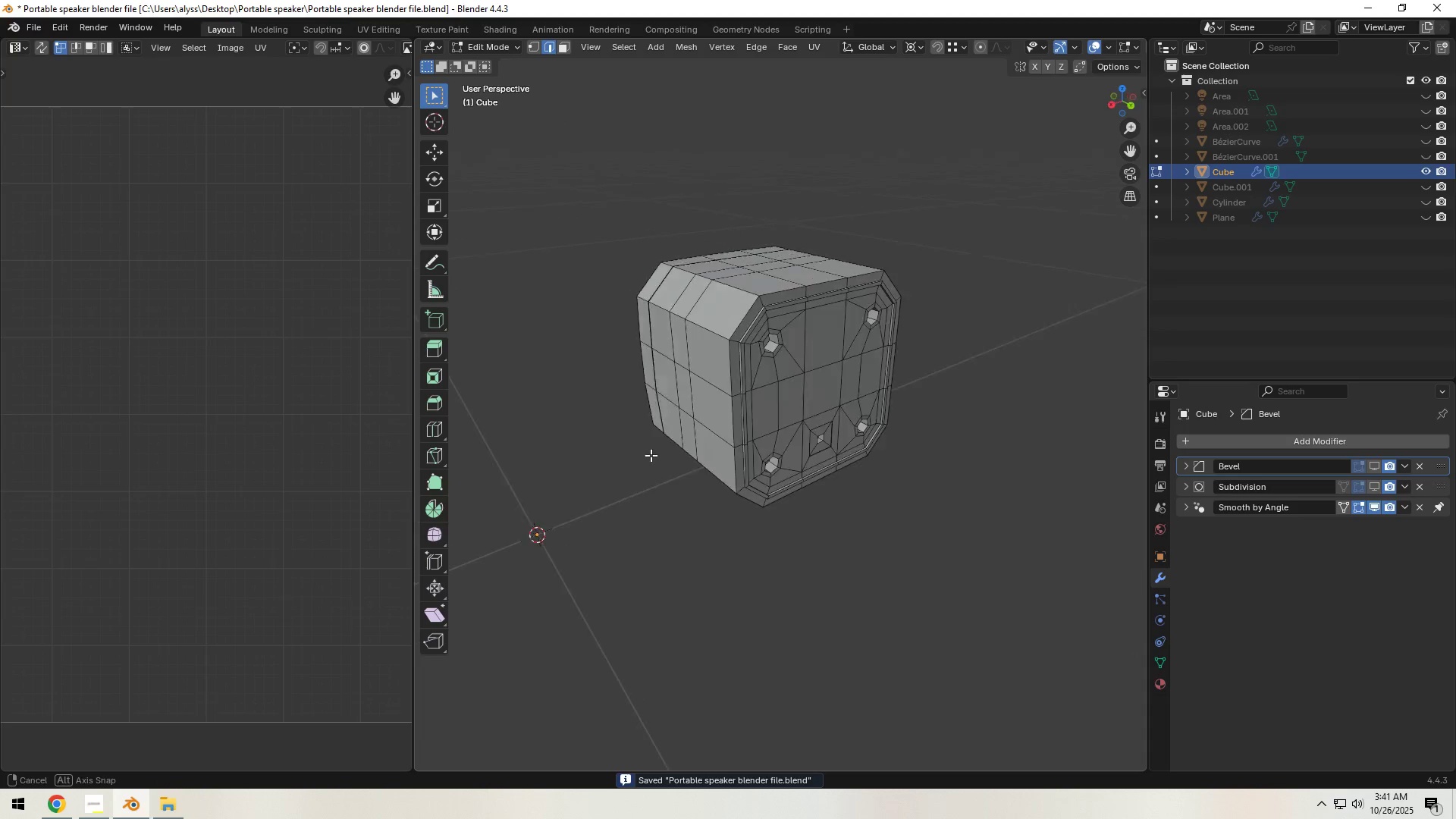 
scroll: coordinate [724, 453], scroll_direction: up, amount: 5.0
 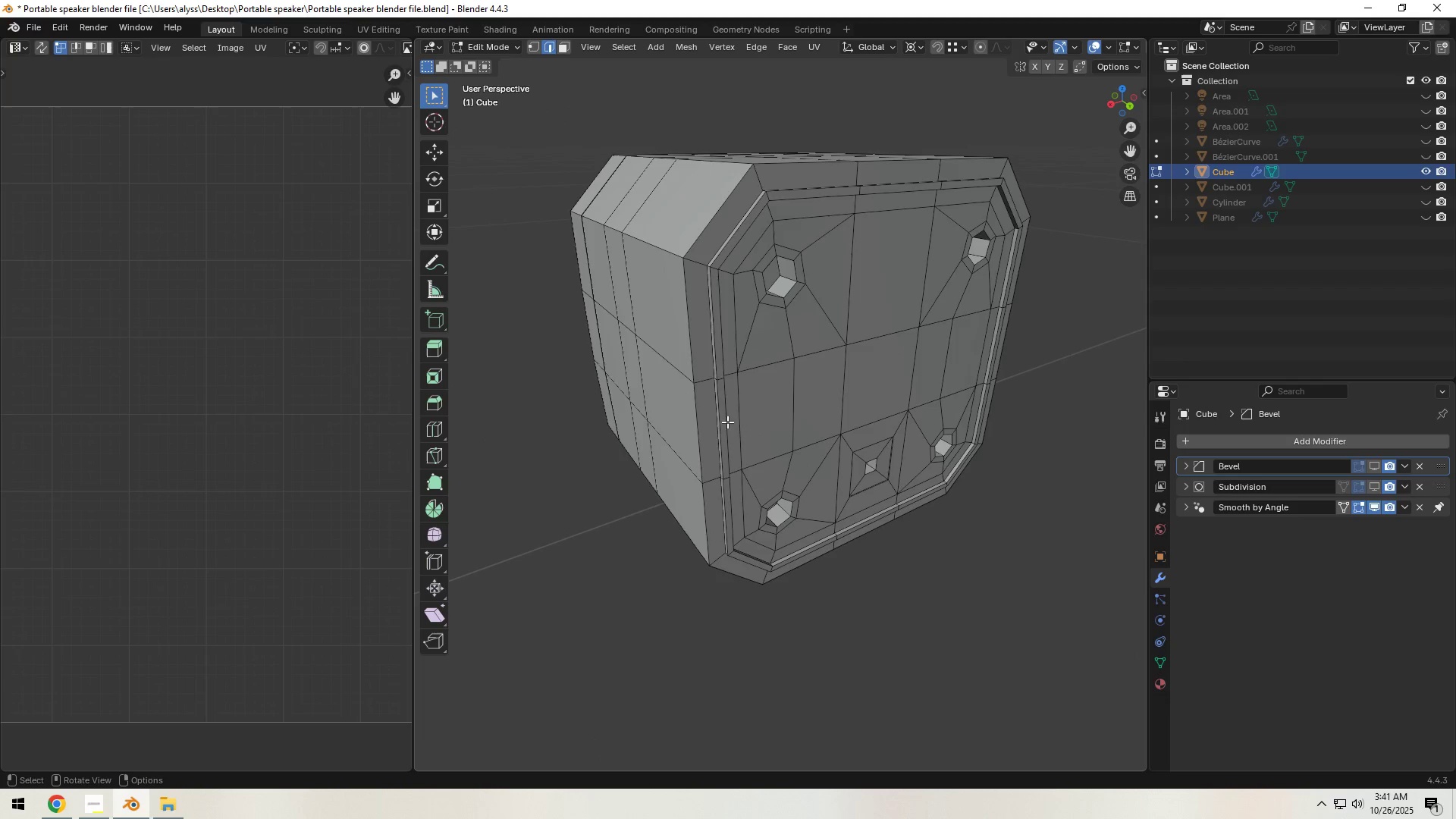 
scroll: coordinate [778, 419], scroll_direction: down, amount: 10.0
 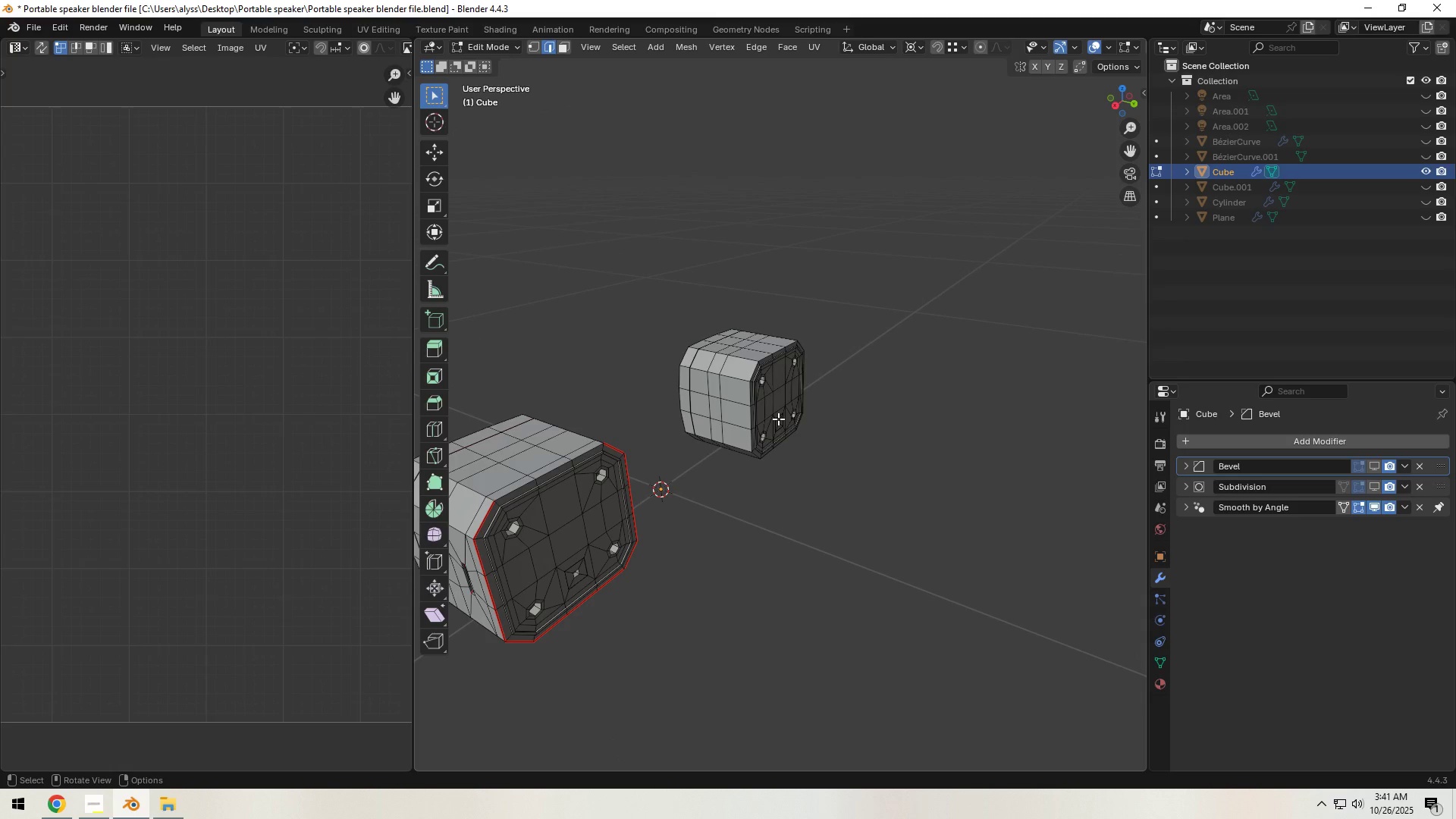 
scroll: coordinate [778, 419], scroll_direction: up, amount: 5.0
 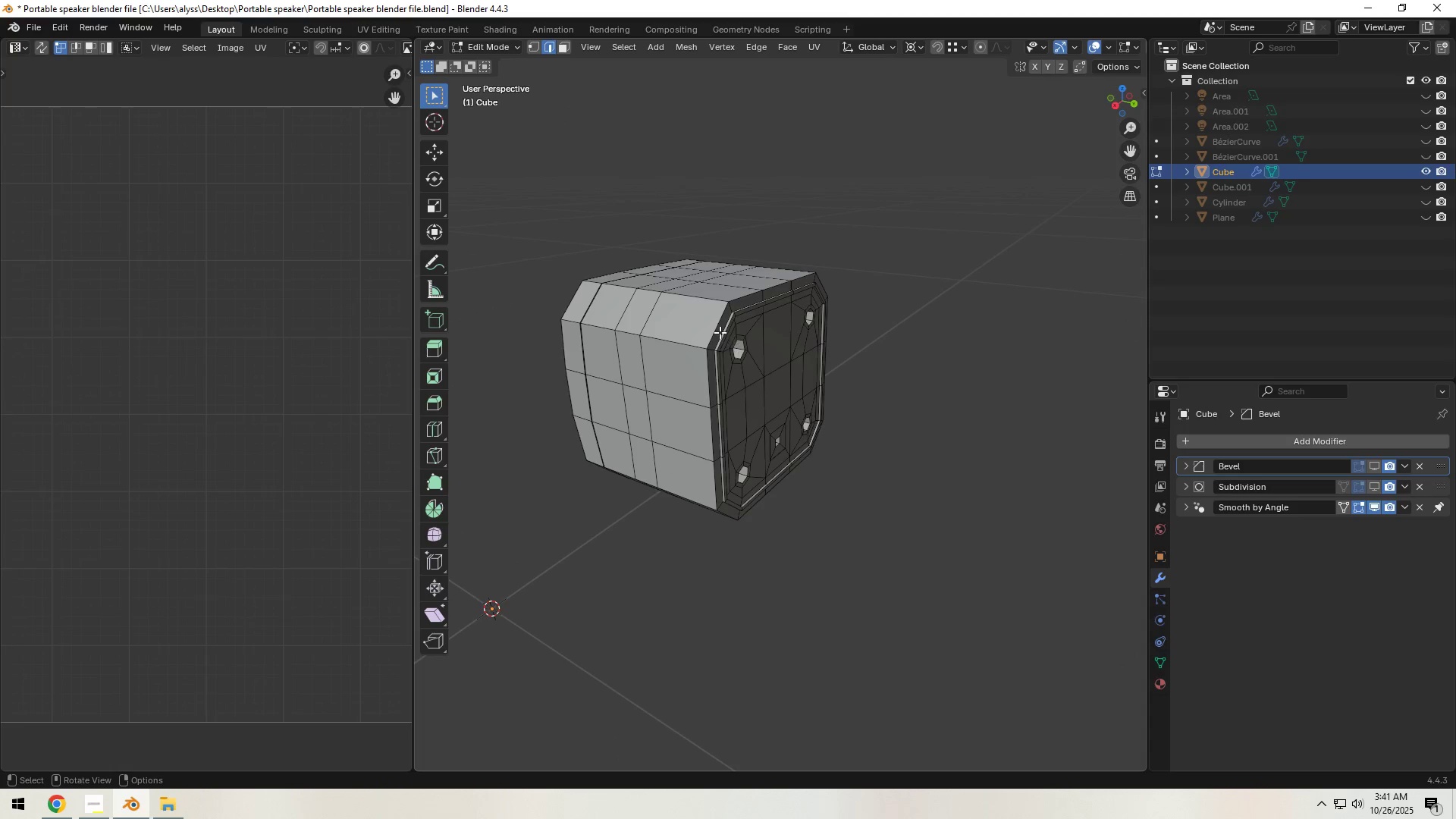 
left_click([715, 324])
 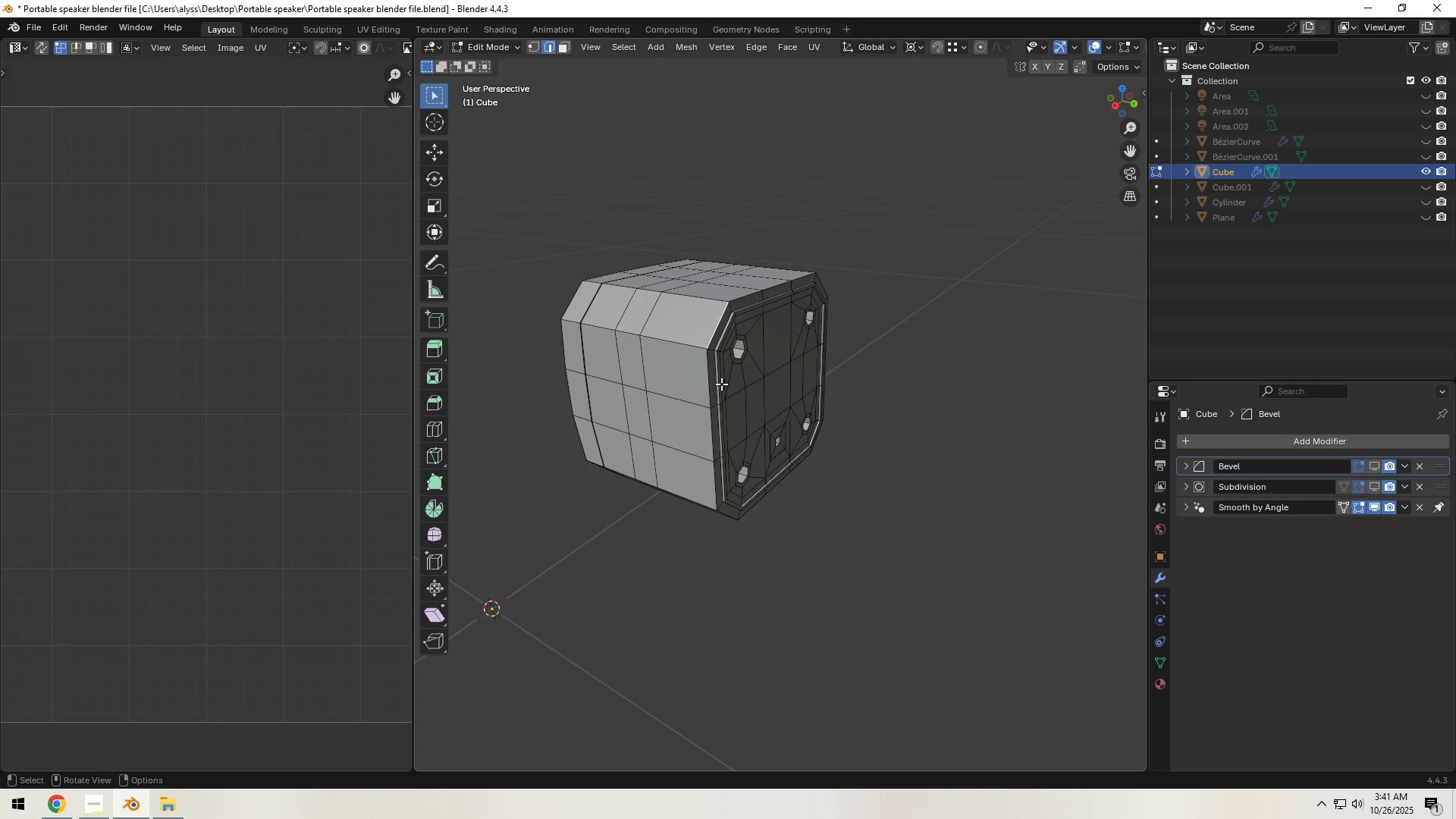 
hold_key(key=ShiftLeft, duration=1.5)
left_click([710, 379])
 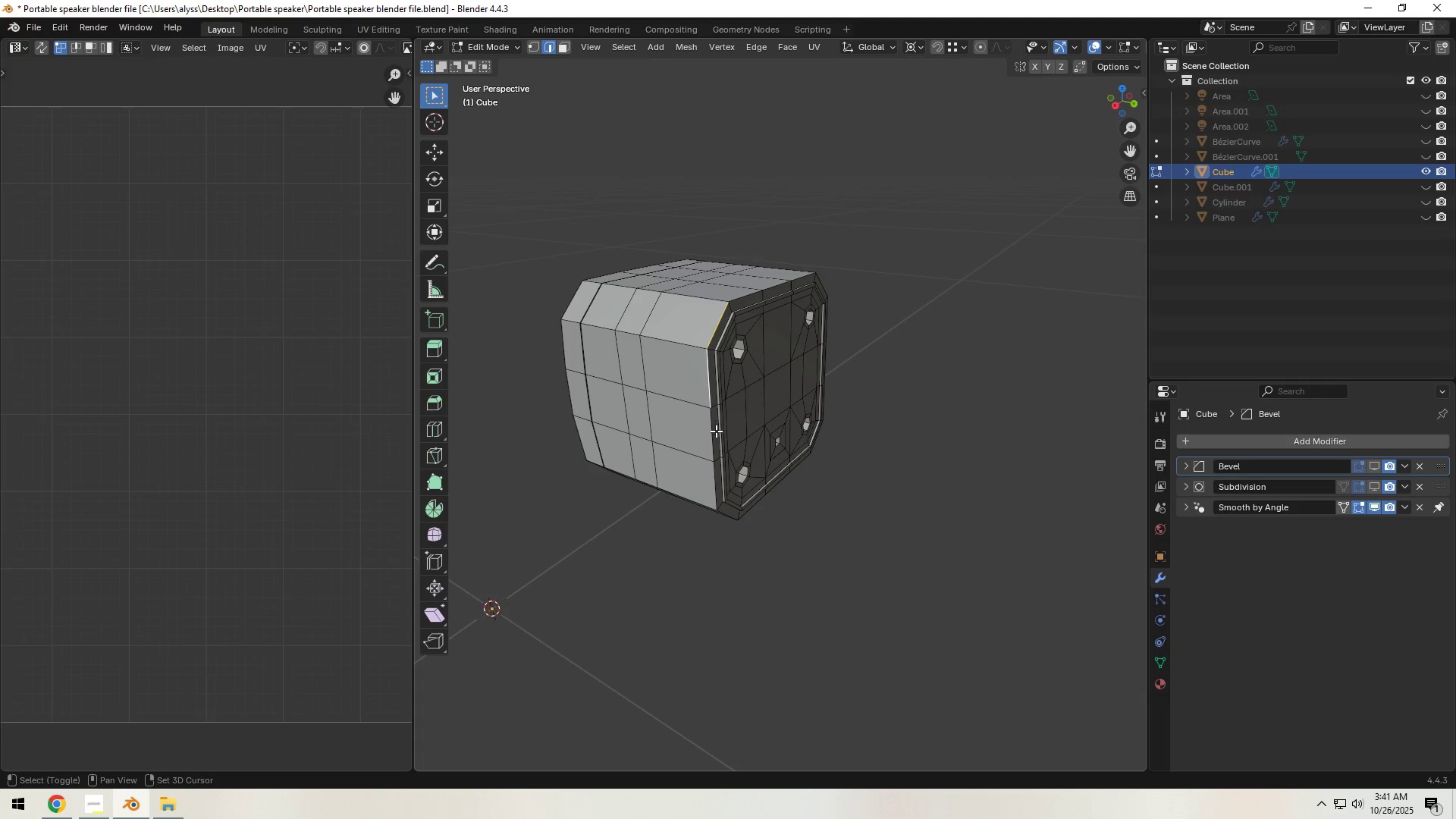 
left_click([716, 431])
 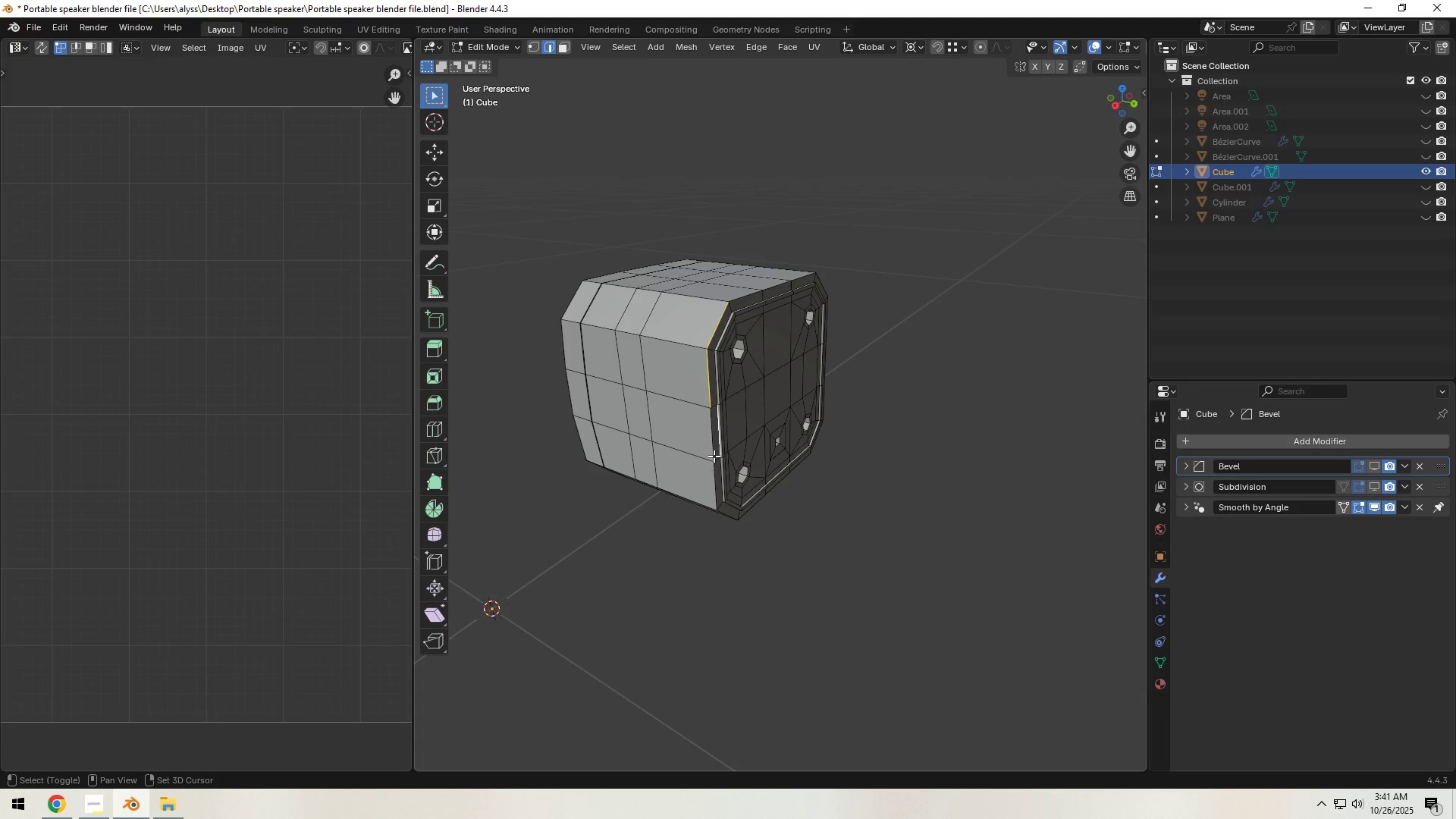 
hold_key(key=ShiftLeft, duration=1.52)
left_click([719, 438])
 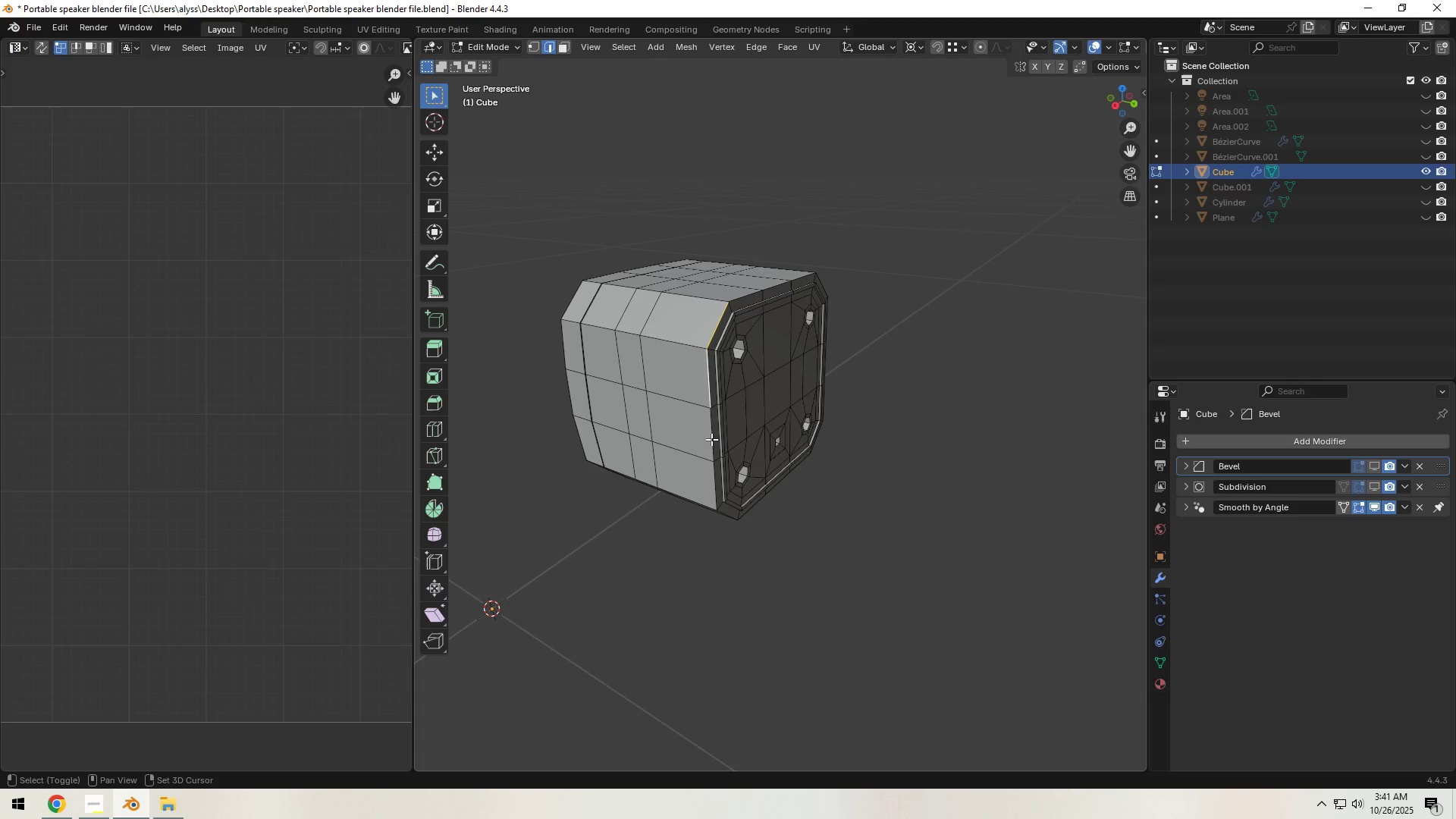 
left_click([711, 439])
 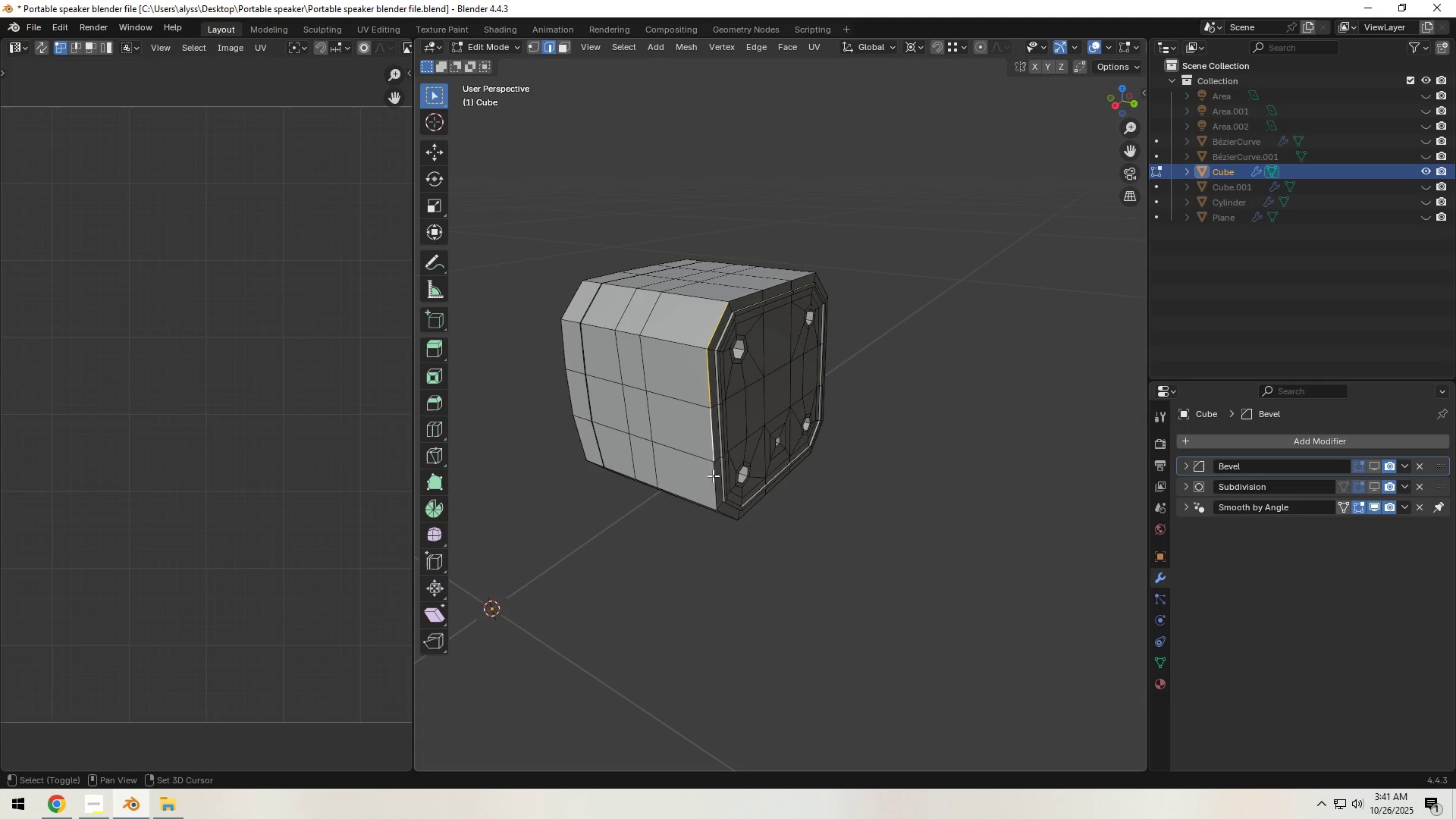 
left_click([713, 475])
 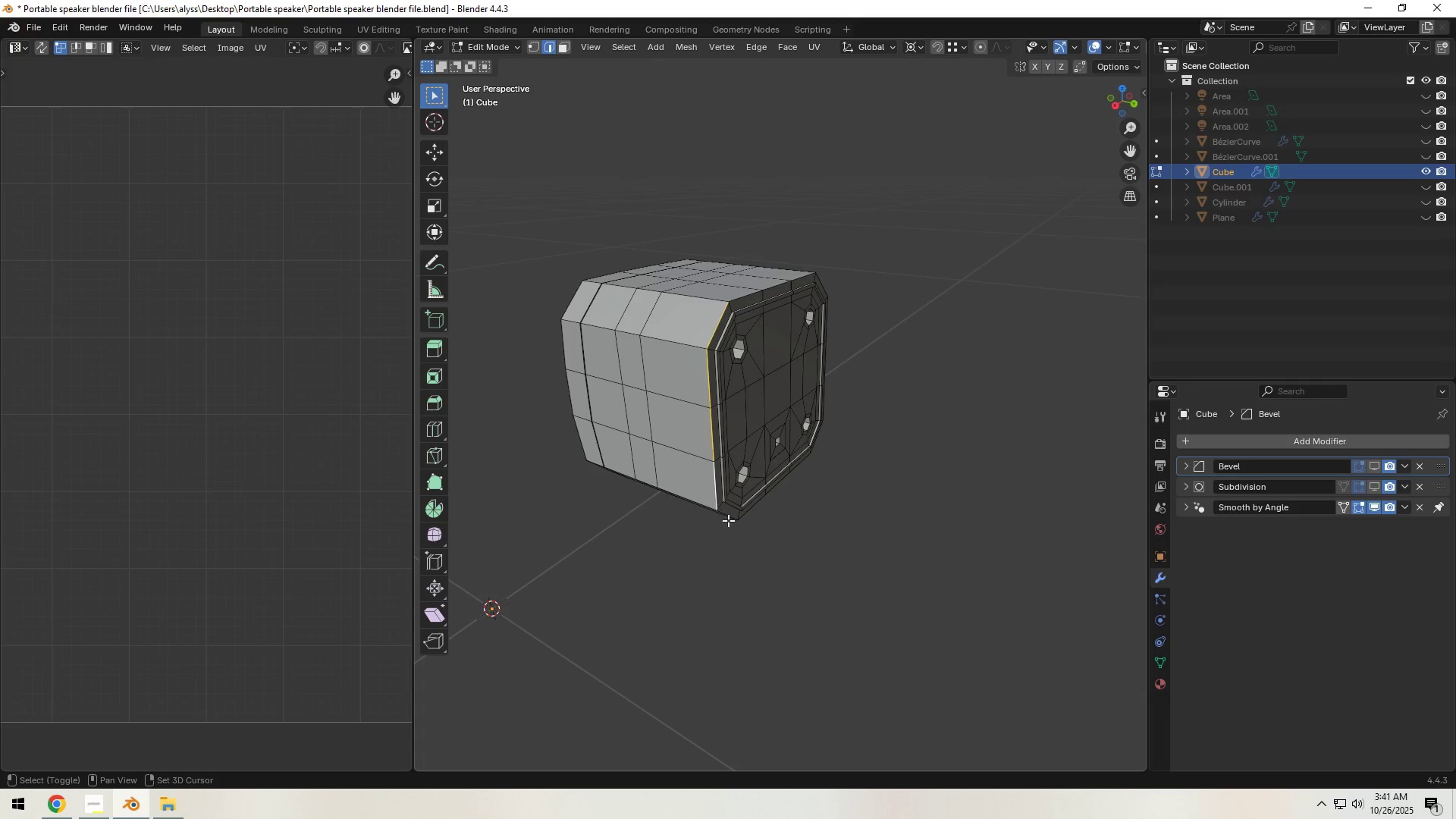 
hold_key(key=ShiftLeft, duration=0.69)
left_click([730, 514])
 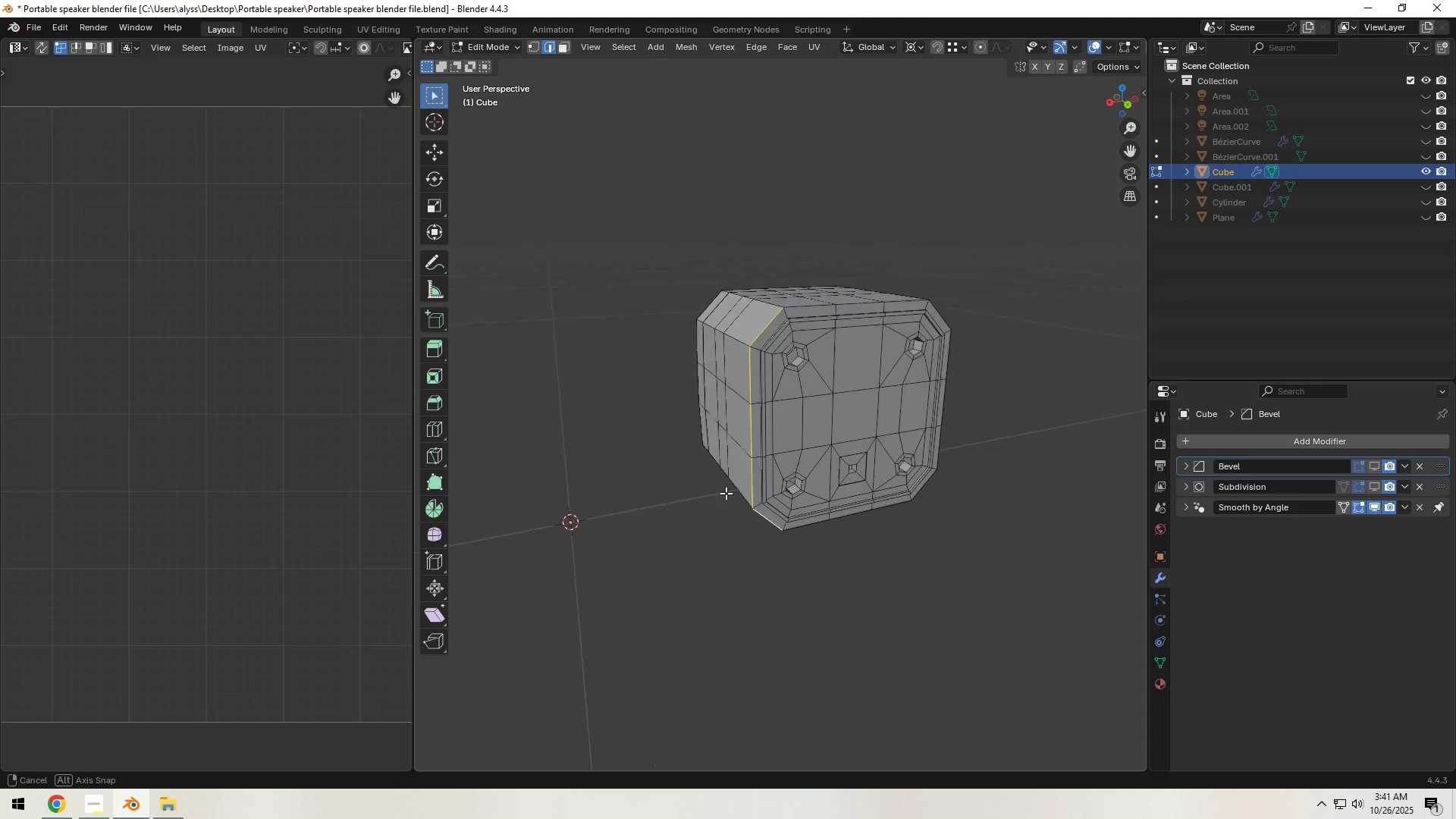 
hold_key(key=ShiftLeft, duration=0.5)
 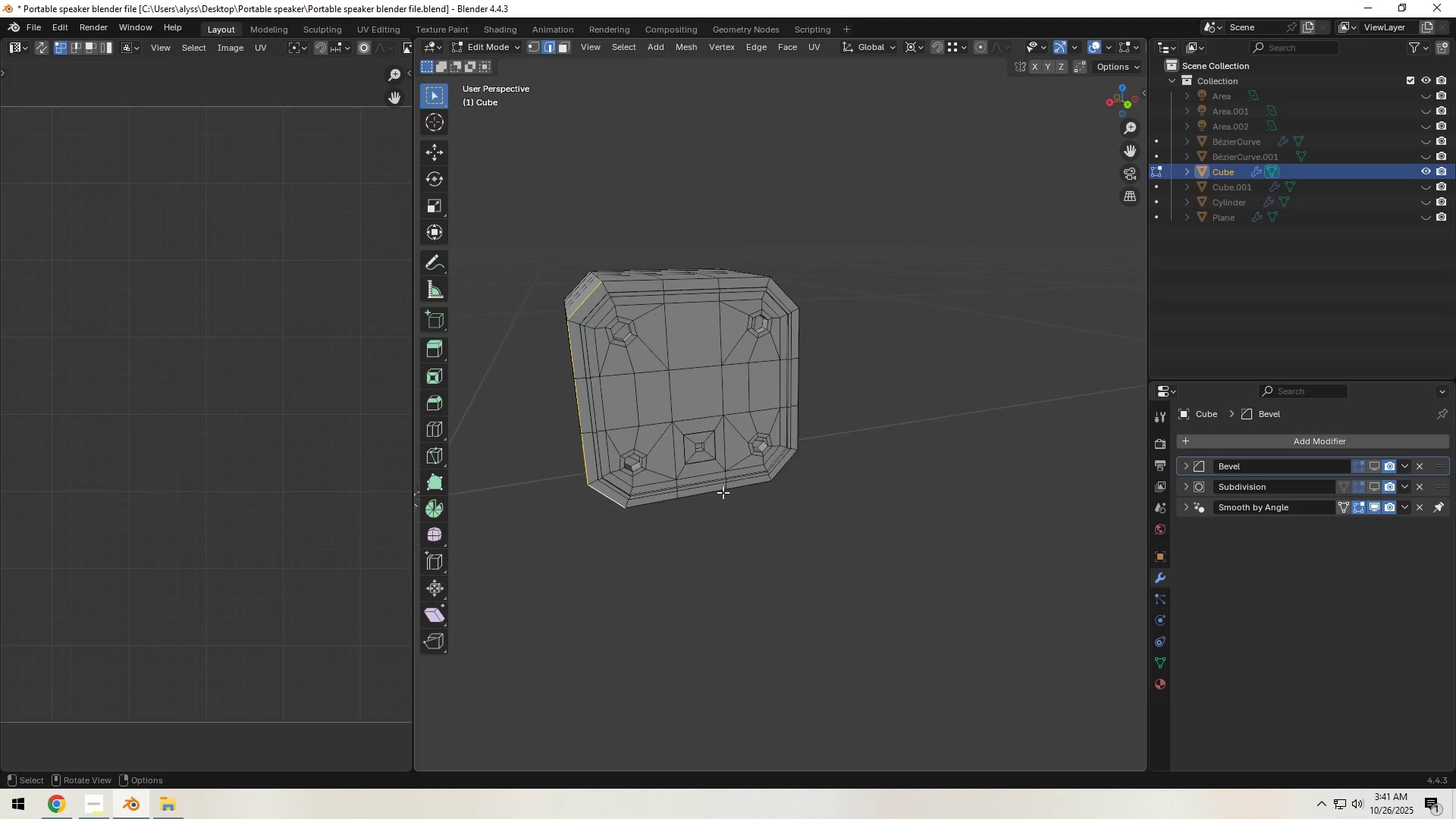 
scroll: coordinate [693, 527], scroll_direction: up, amount: 3.0
 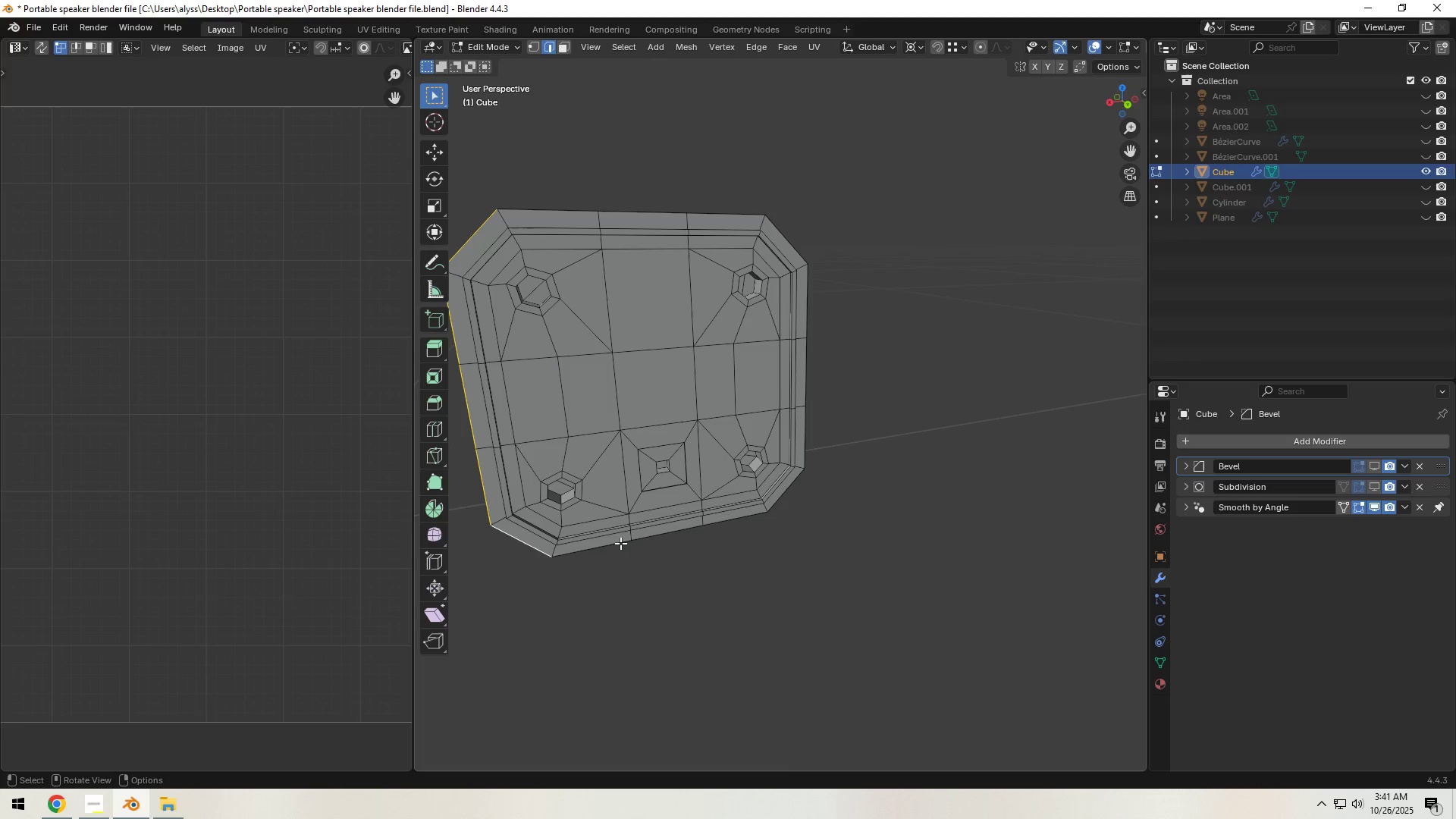 
hold_key(key=ShiftLeft, duration=1.5)
left_click([586, 547])
 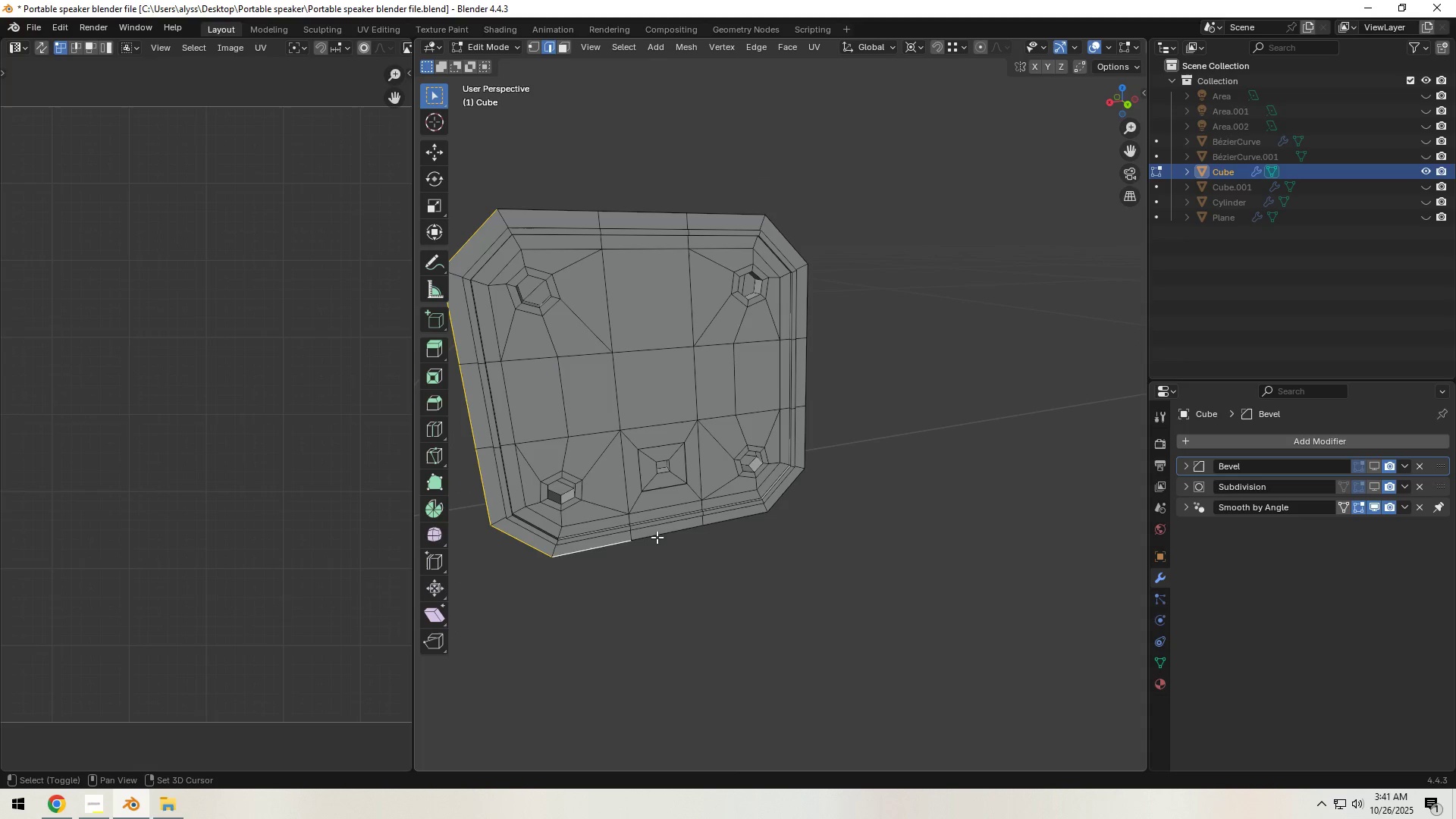 
double_click([657, 536])
 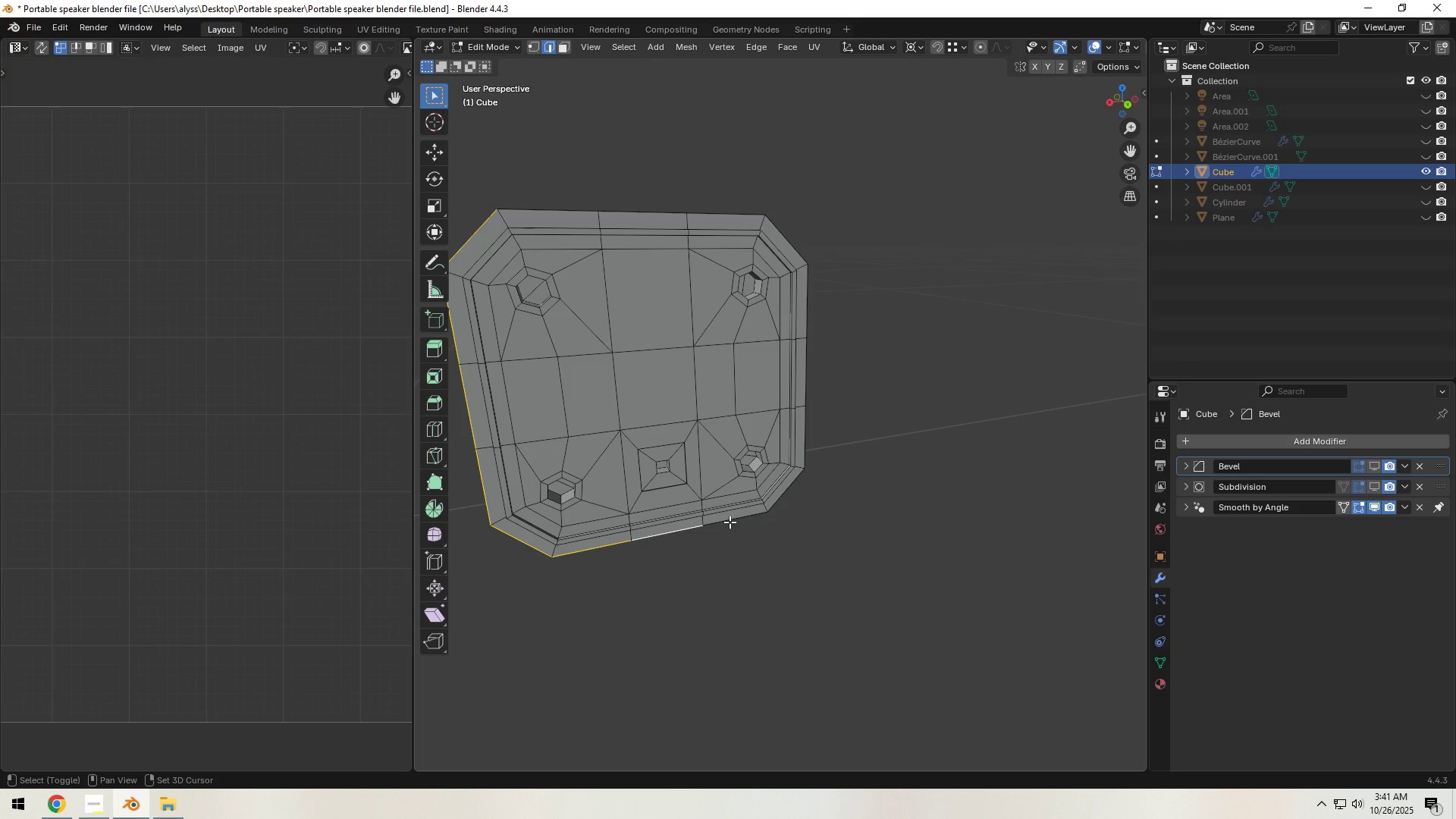 
hold_key(key=ShiftLeft, duration=1.52)
left_click([786, 497])
 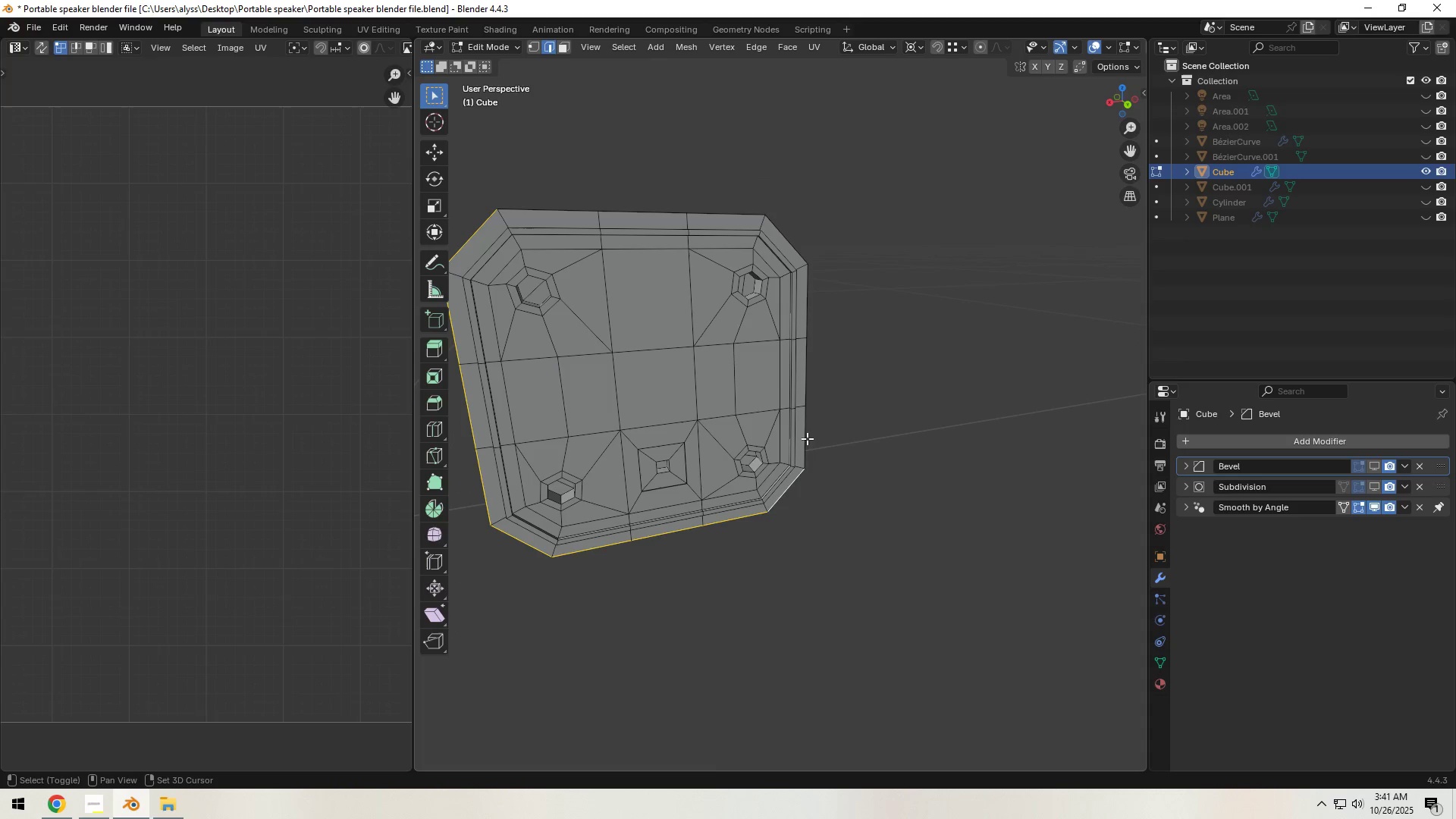 
double_click([808, 438])
 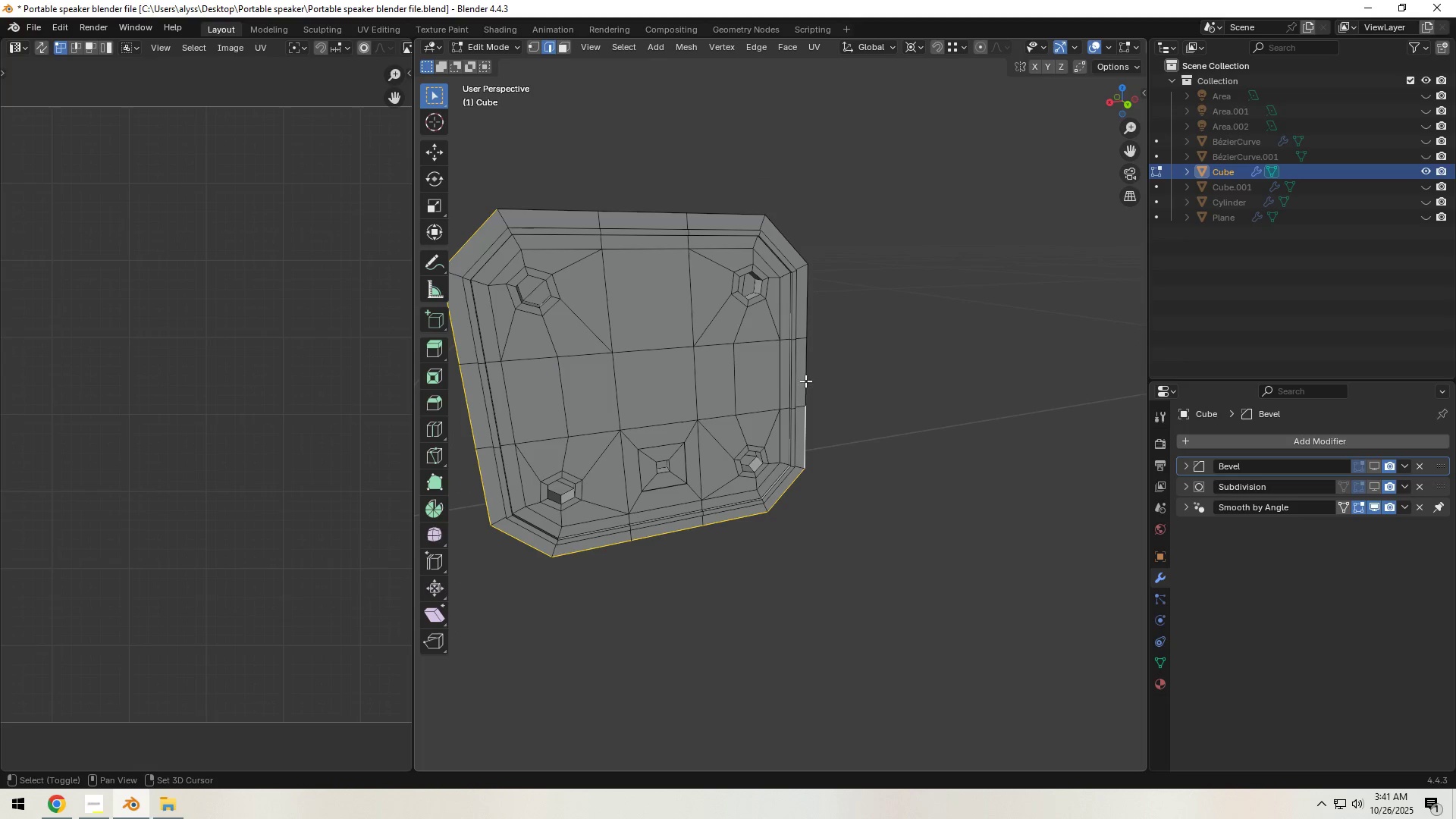 
hold_key(key=ShiftLeft, duration=1.2)
triple_click([805, 378])
 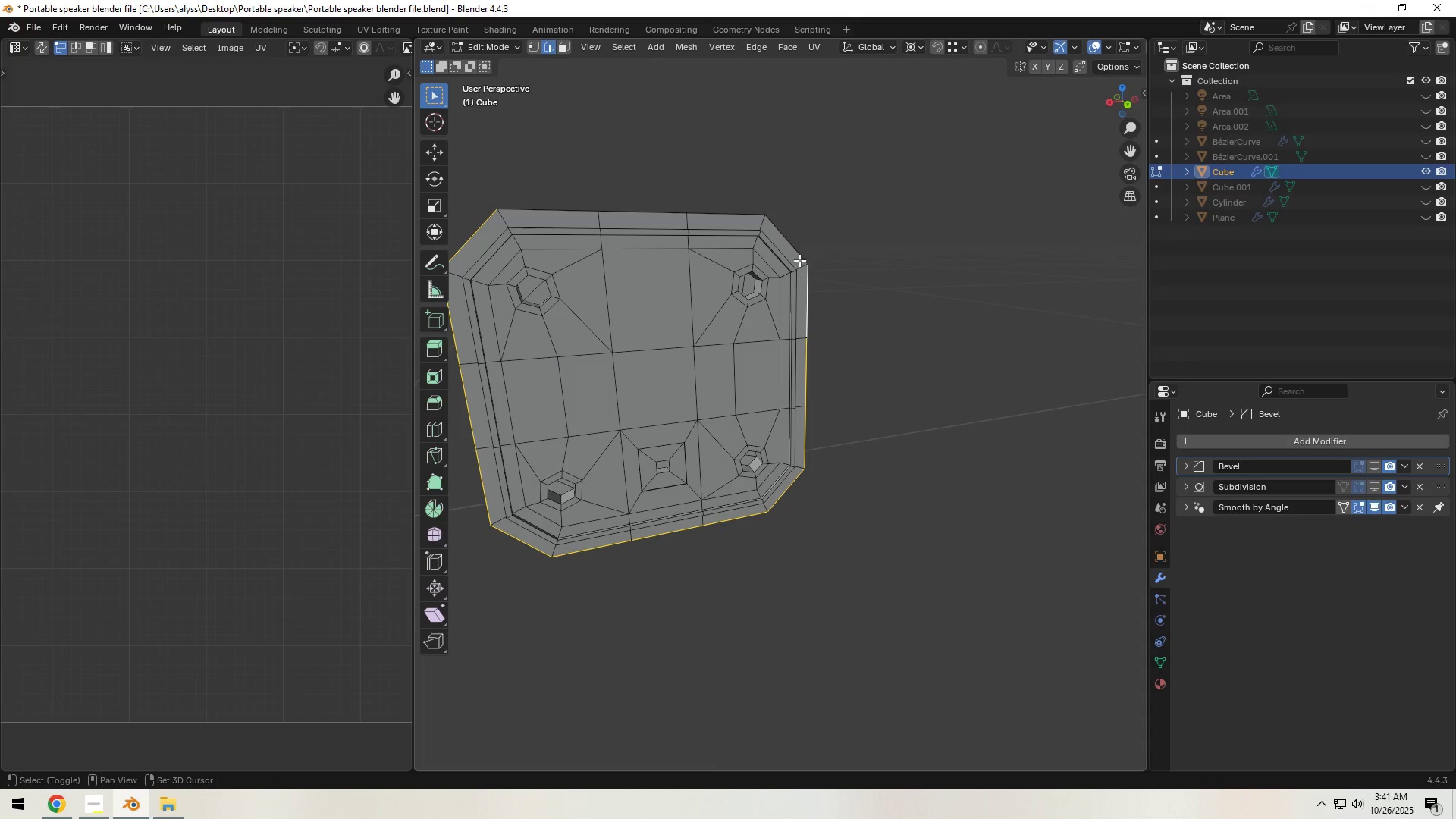 
triple_click([789, 244])
 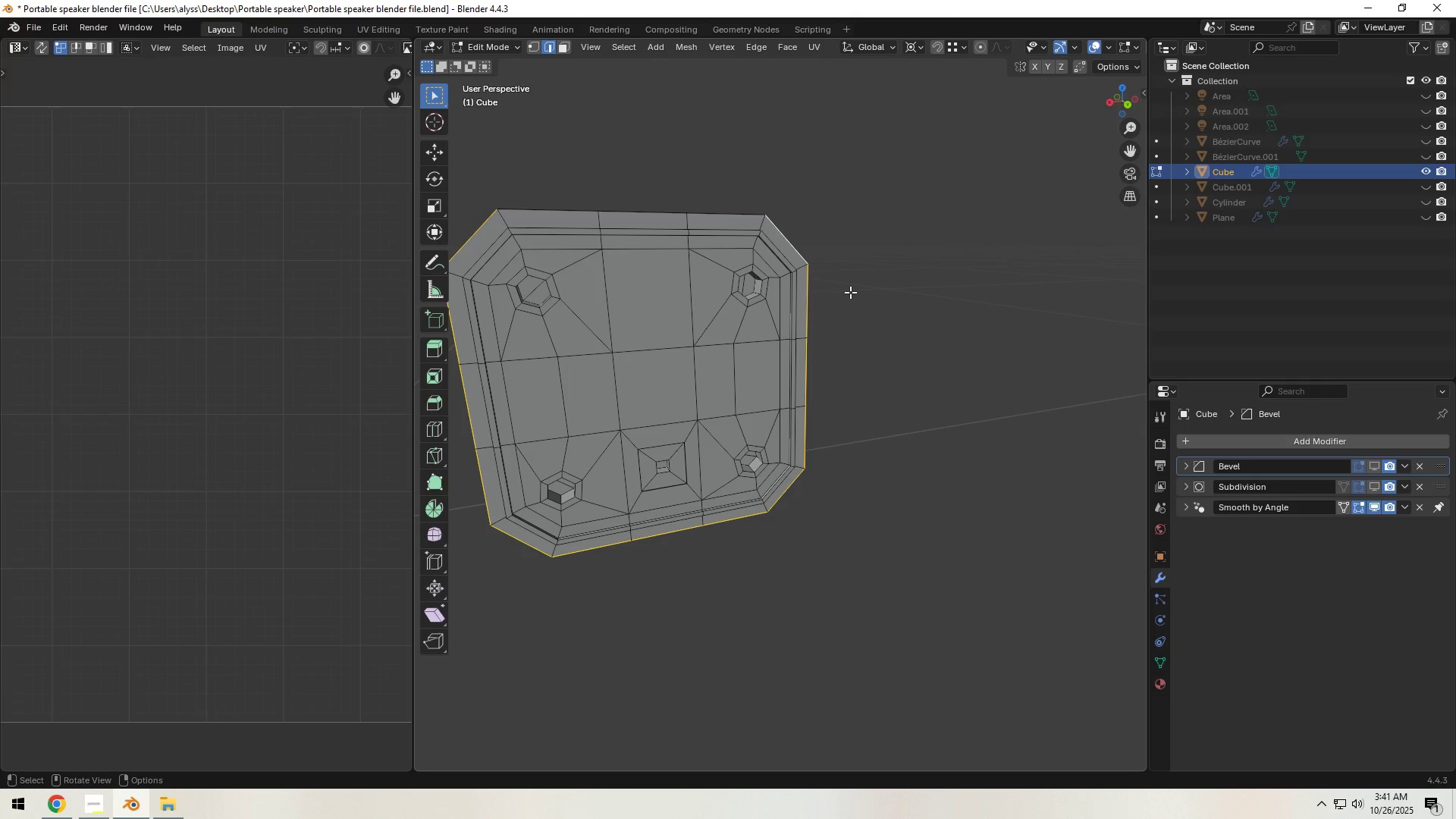 
key(Control+E)
 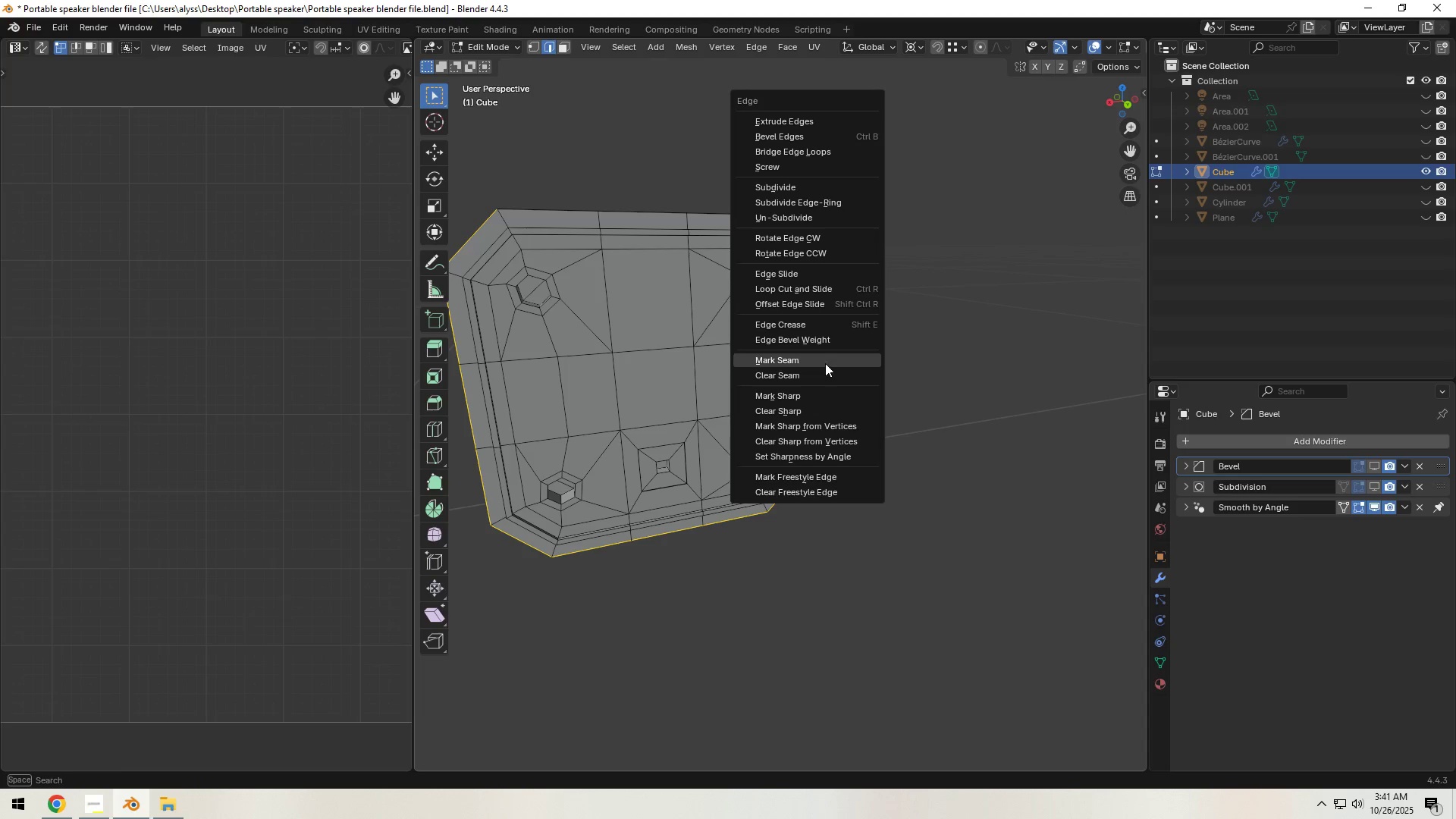 
left_click([825, 363])
 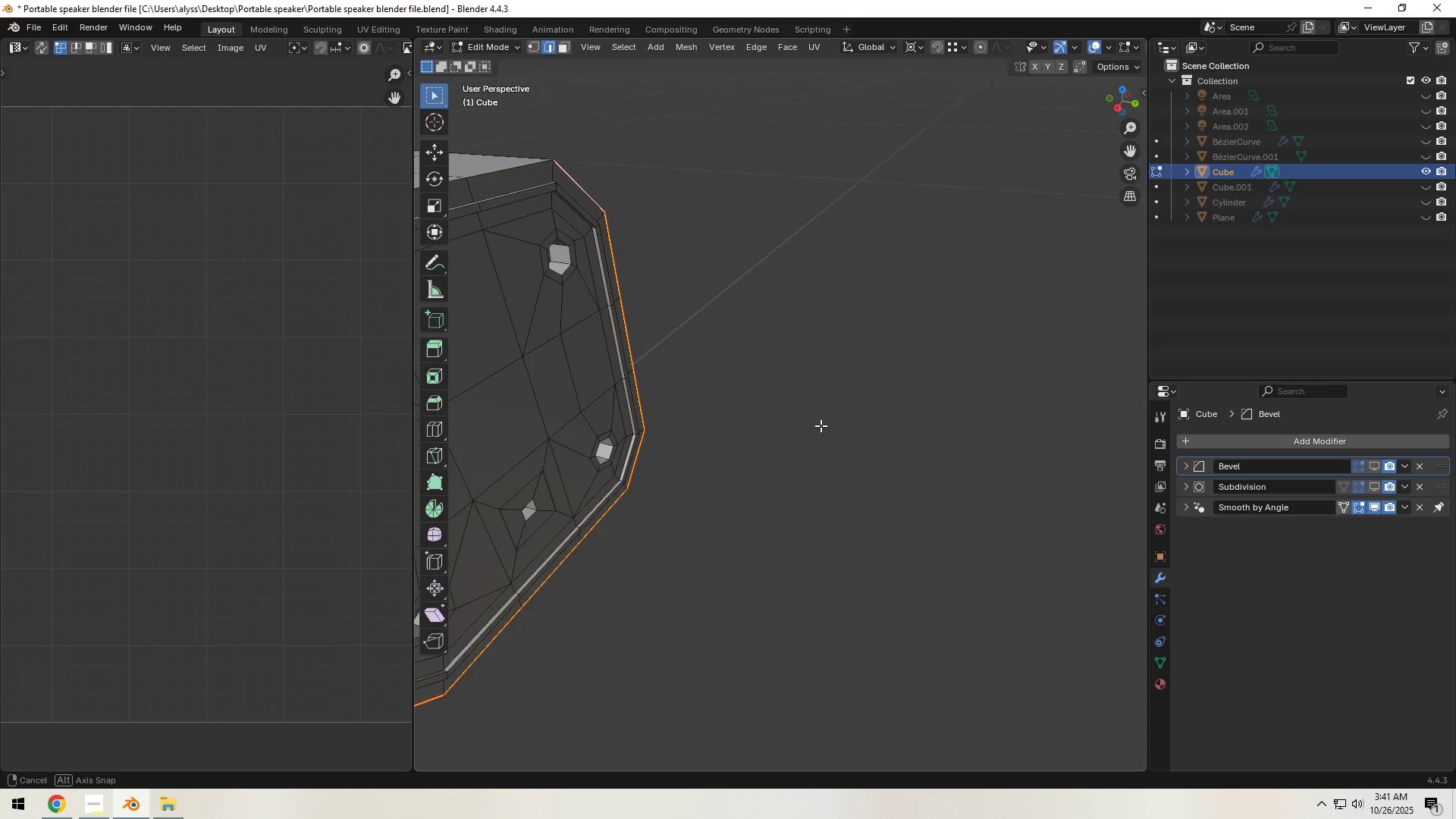 
scroll: coordinate [714, 547], scroll_direction: down, amount: 13.0
 